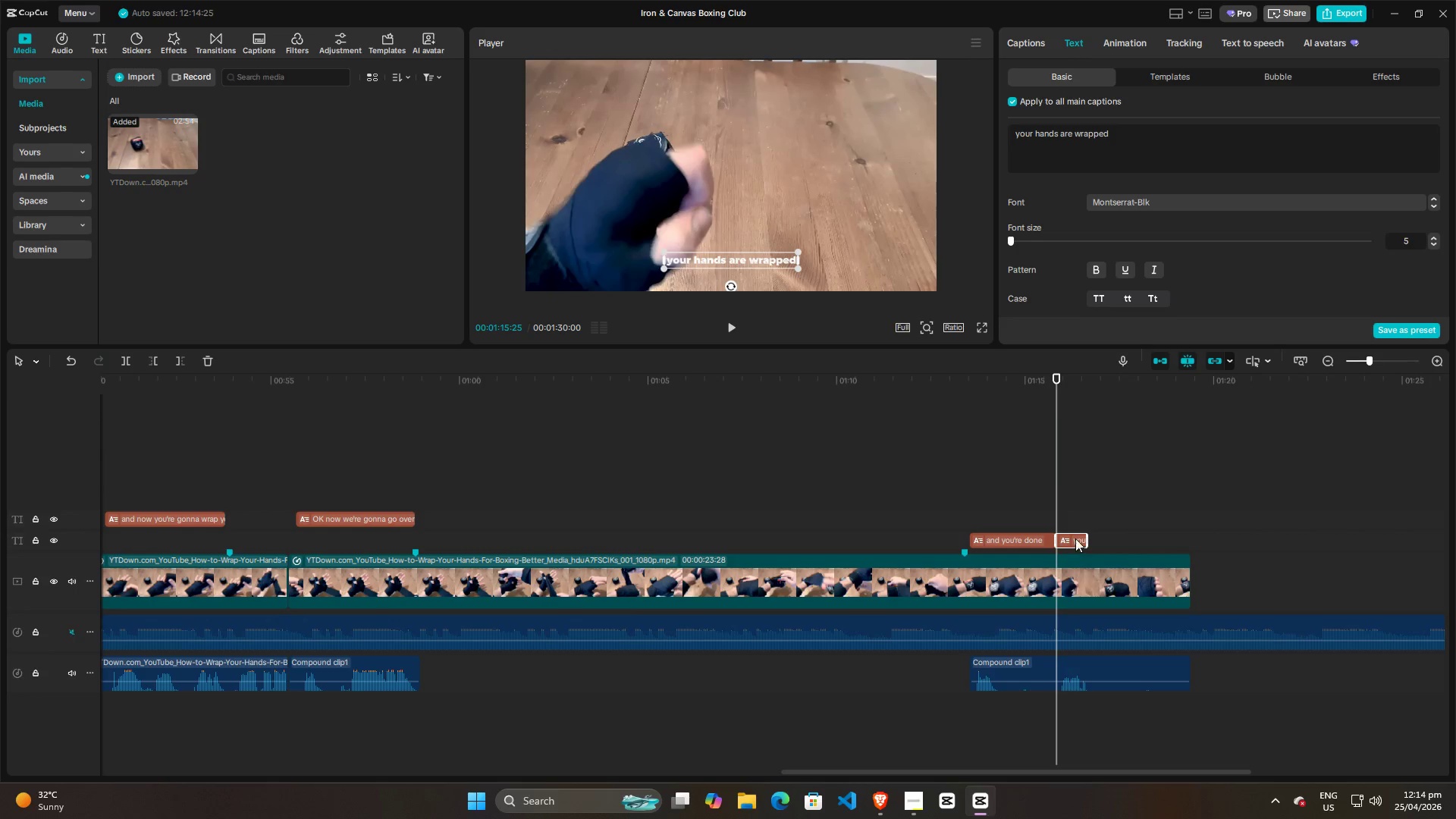 
key(Space)
 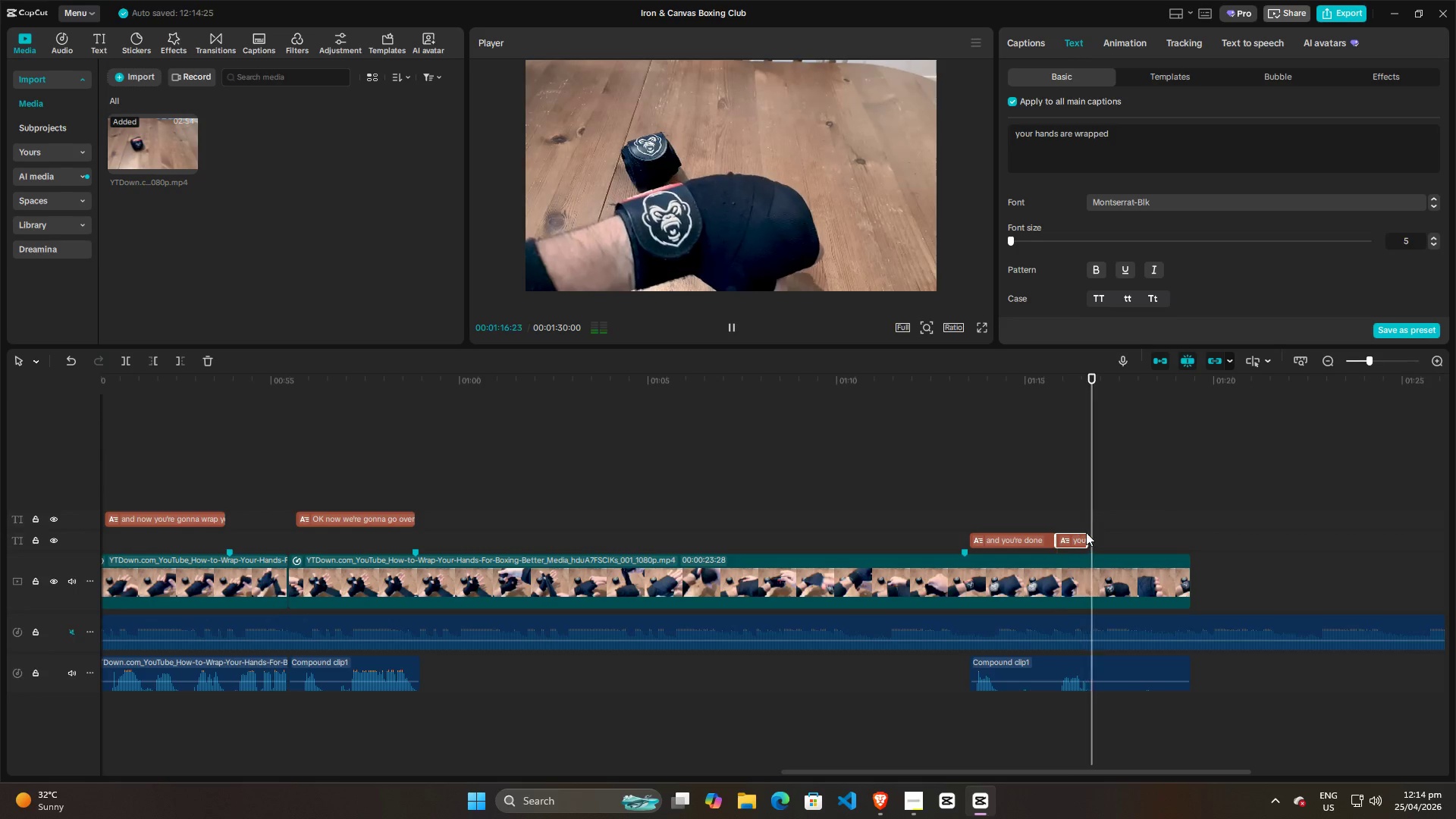 
key(Space)
 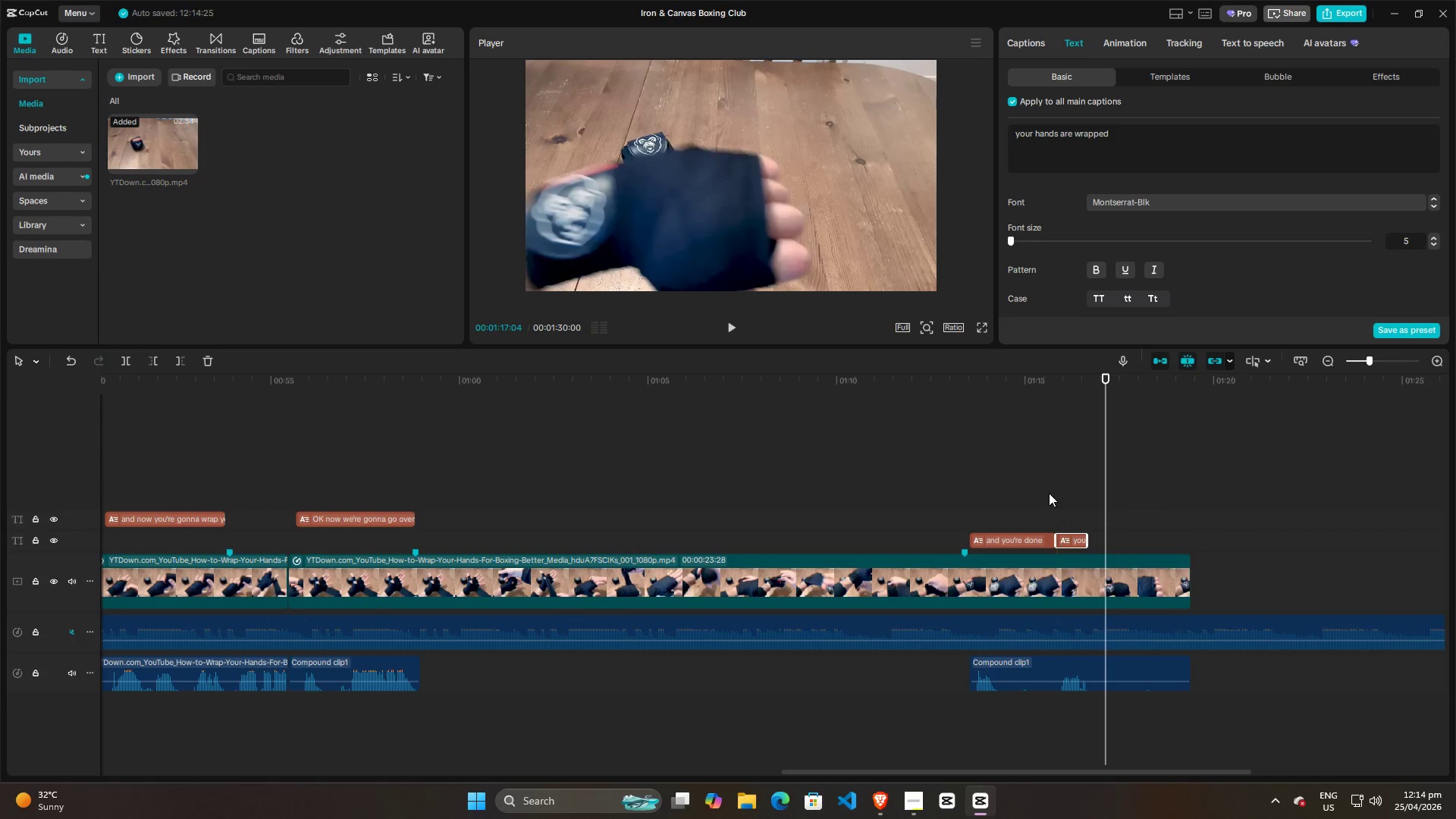 
left_click([1049, 493])
 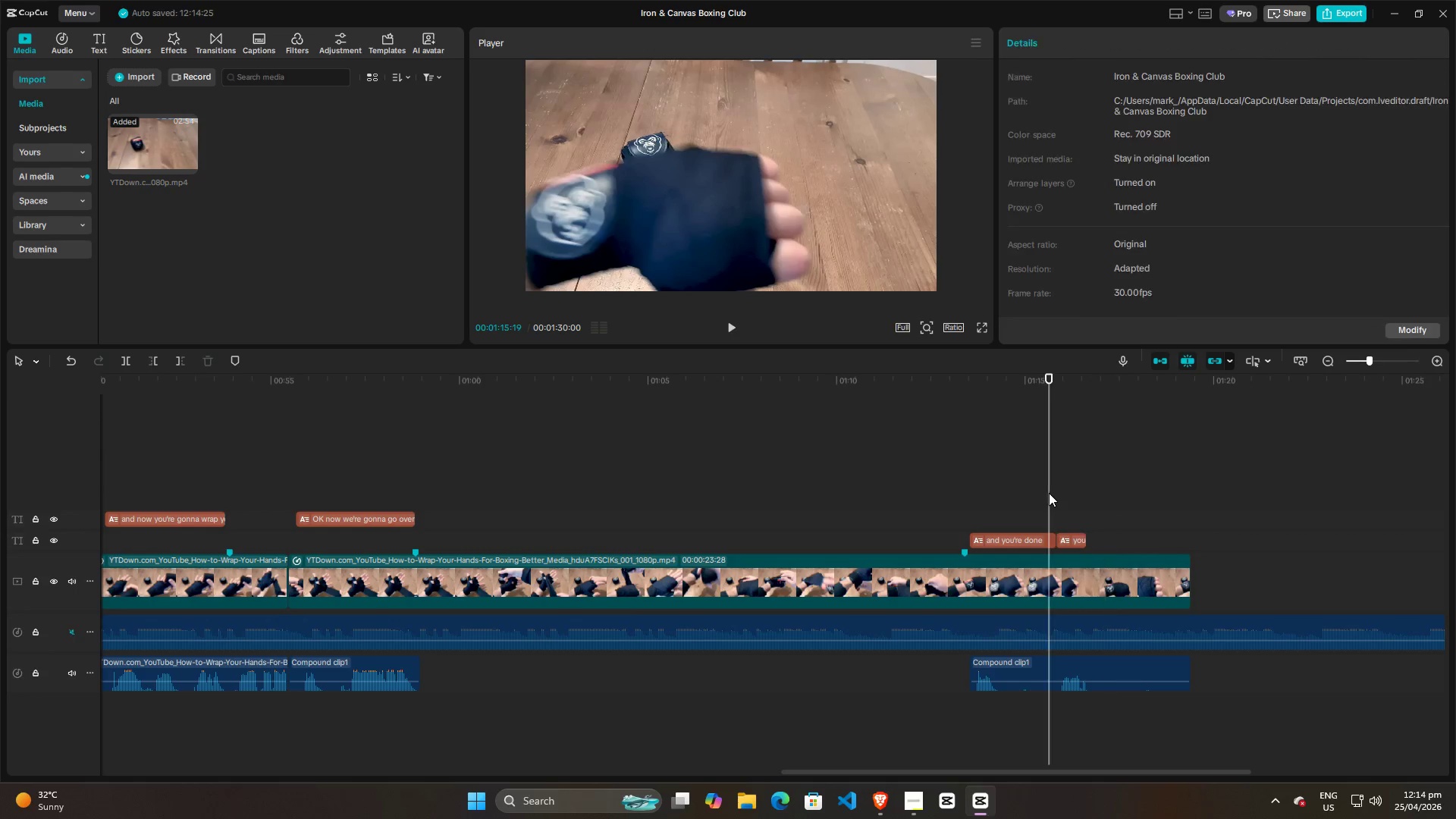 
key(Space)
 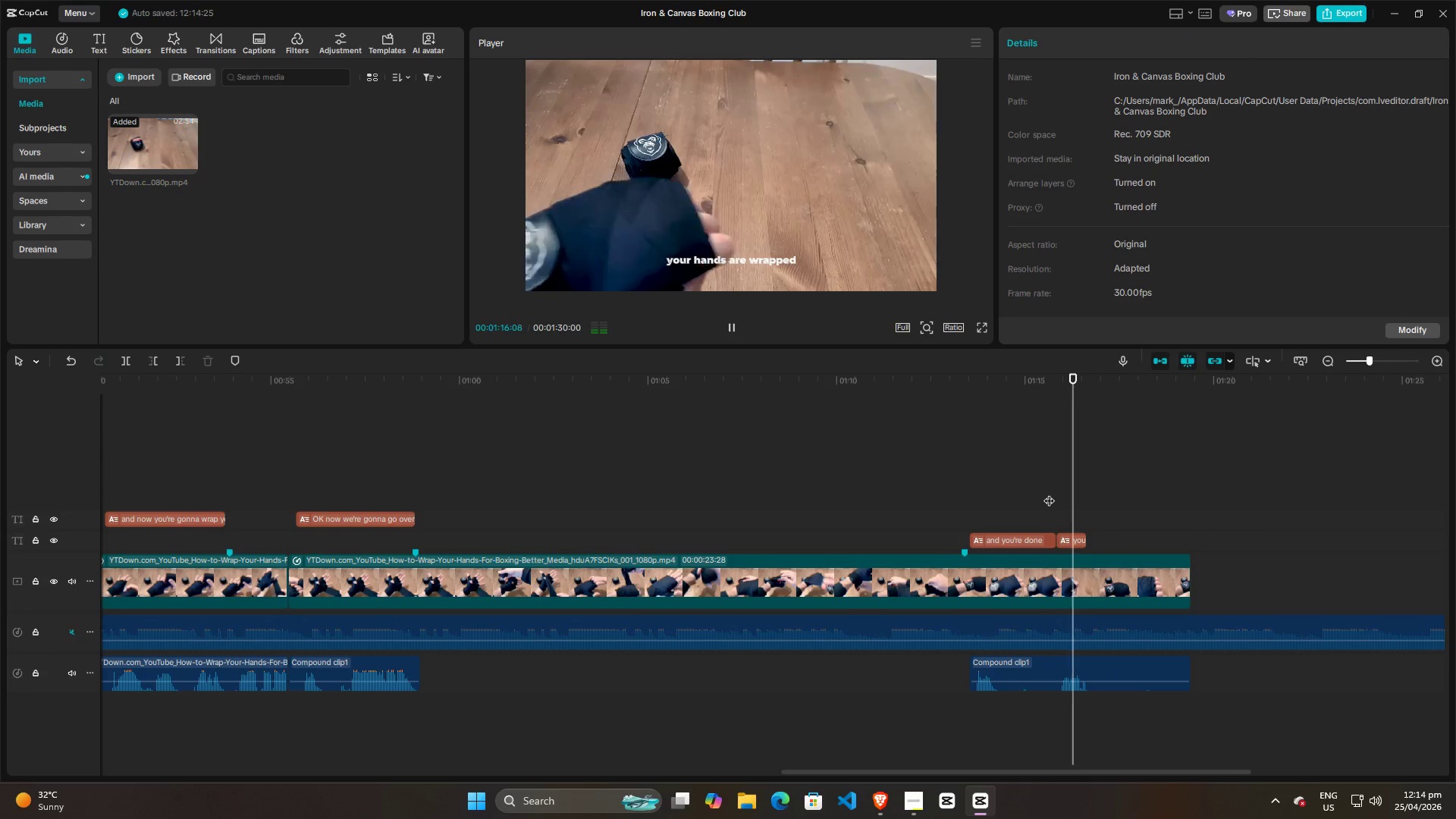 
key(Space)
 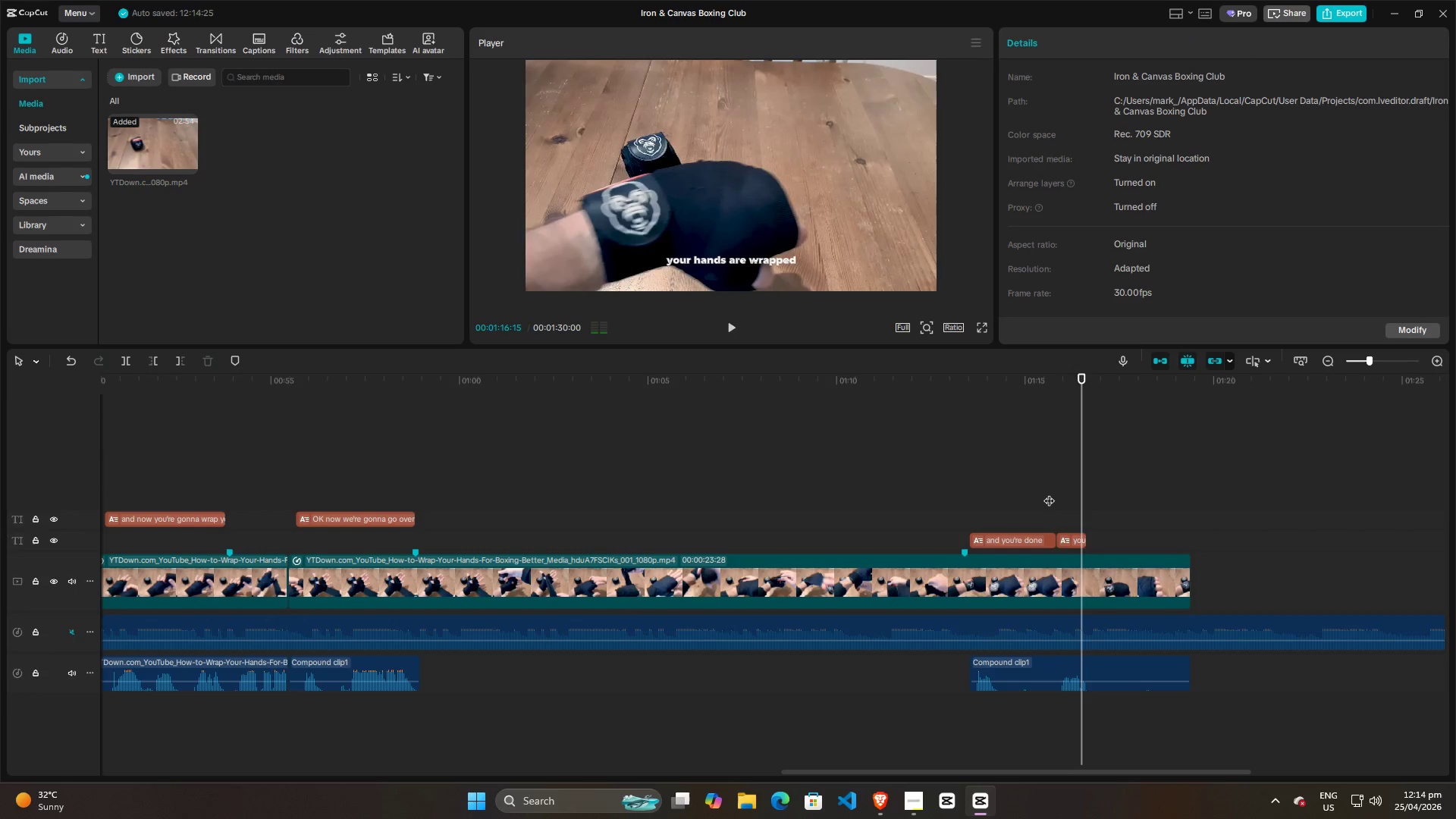 
key(Space)
 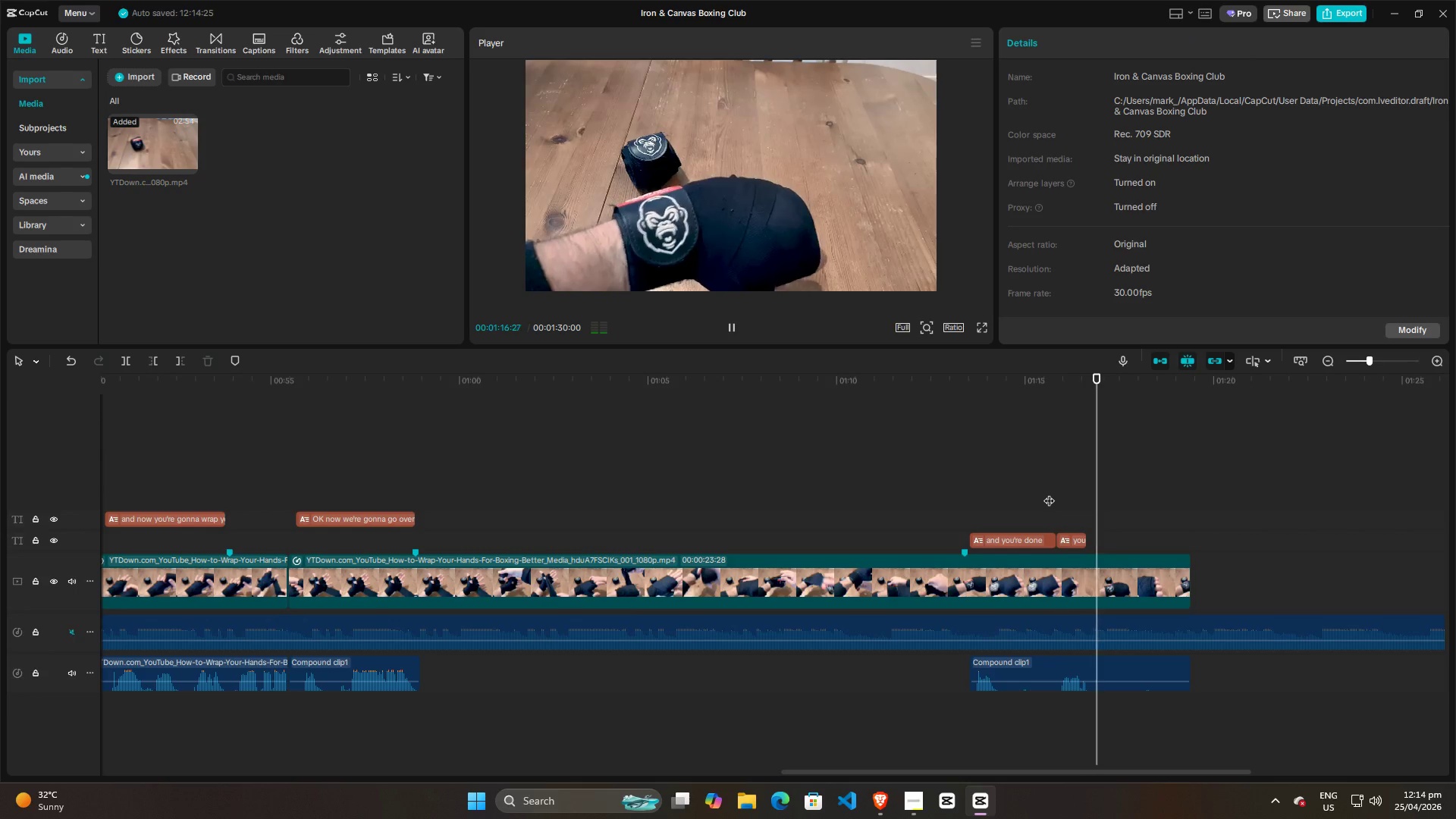 
key(Space)
 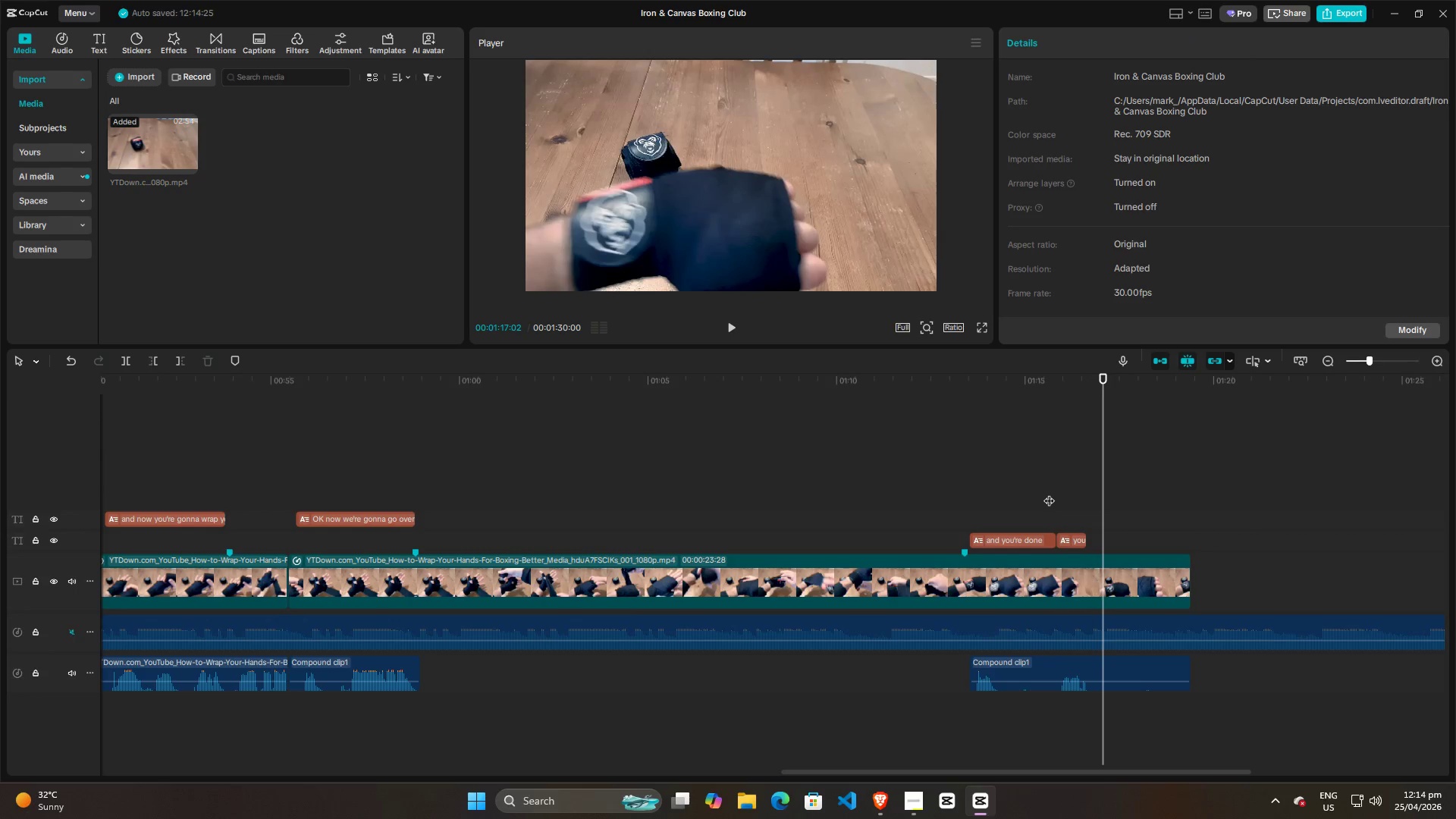 
left_click([1049, 493])
 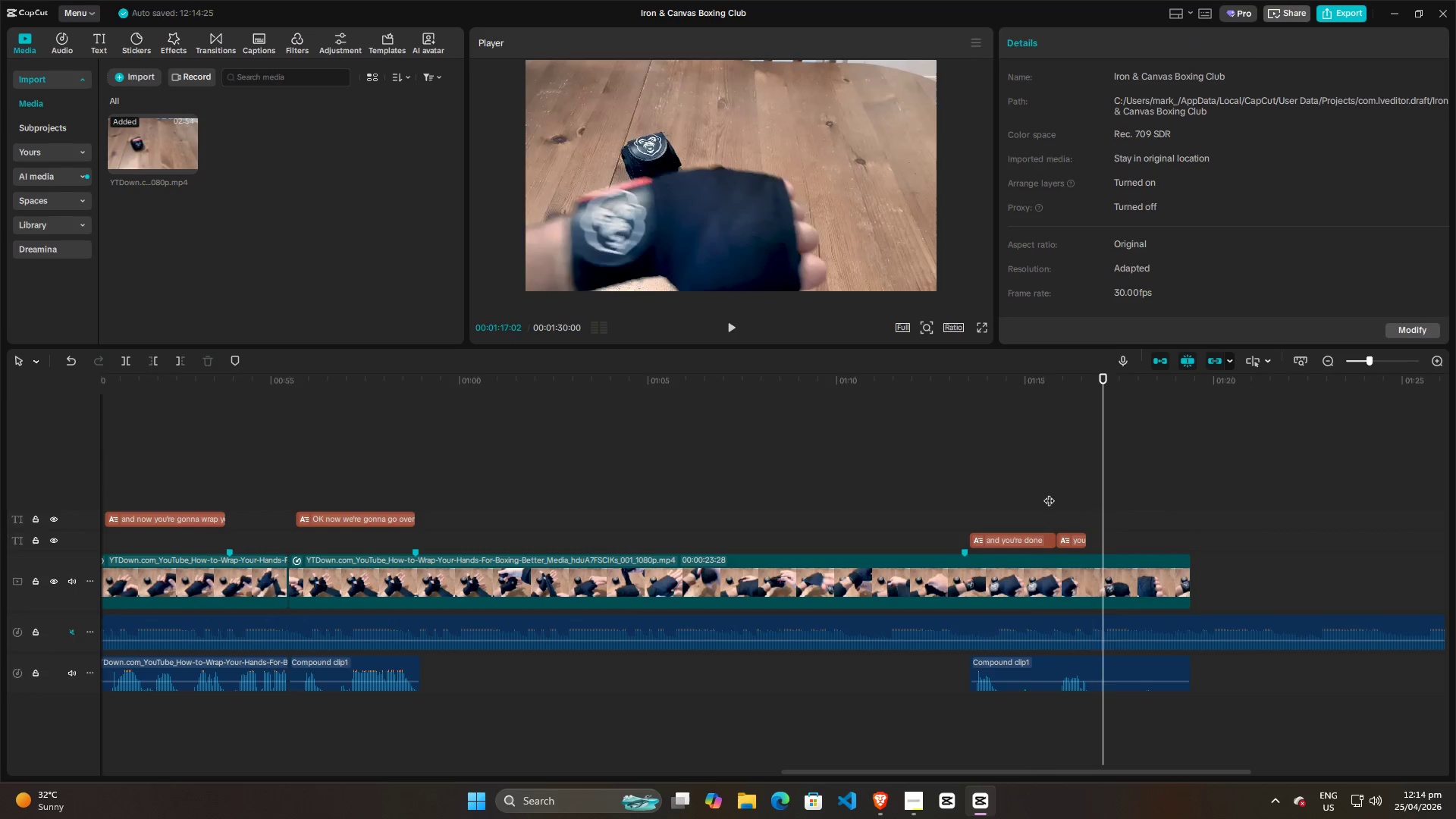 
key(Space)
 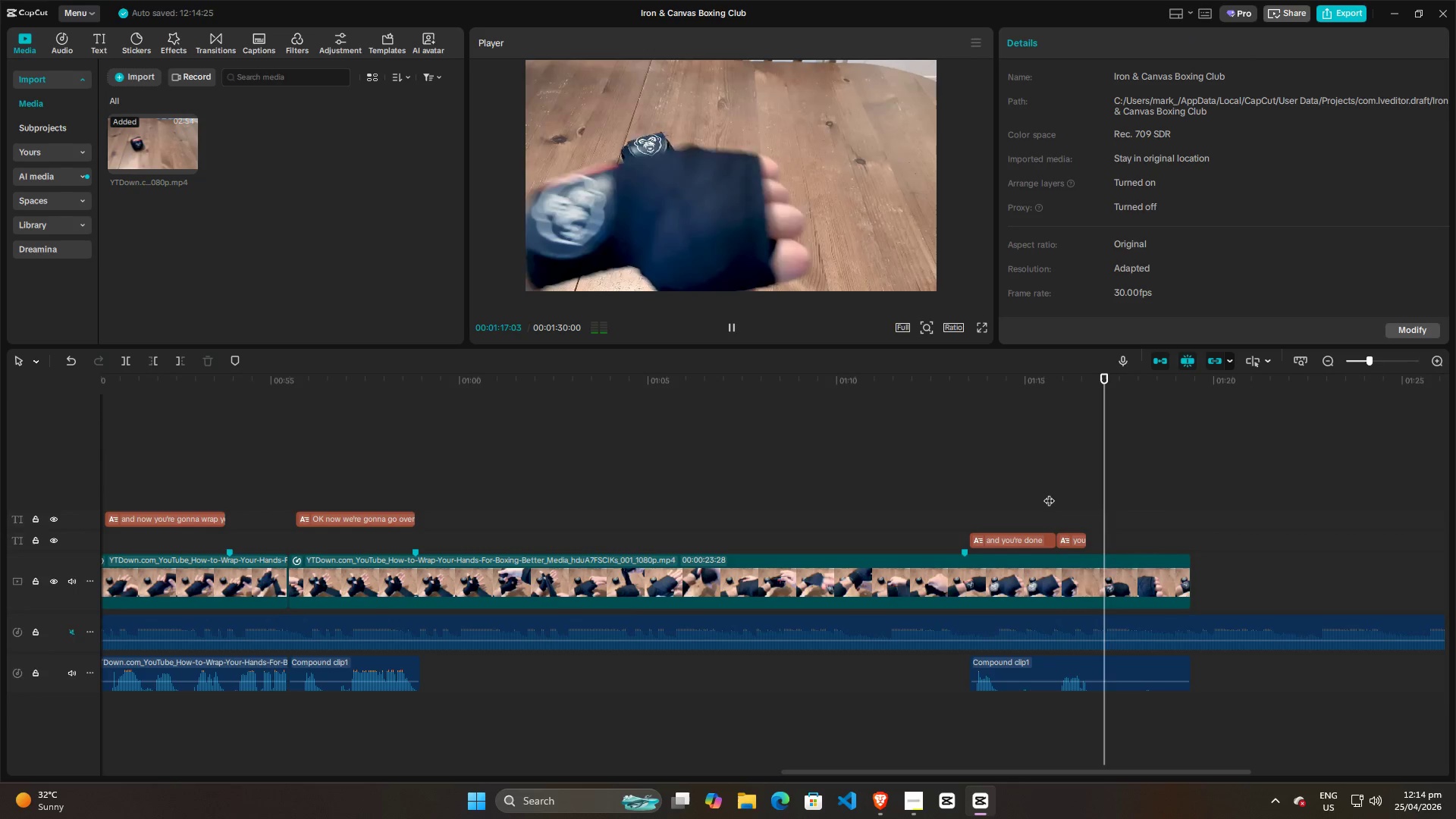 
left_click([1074, 497])
 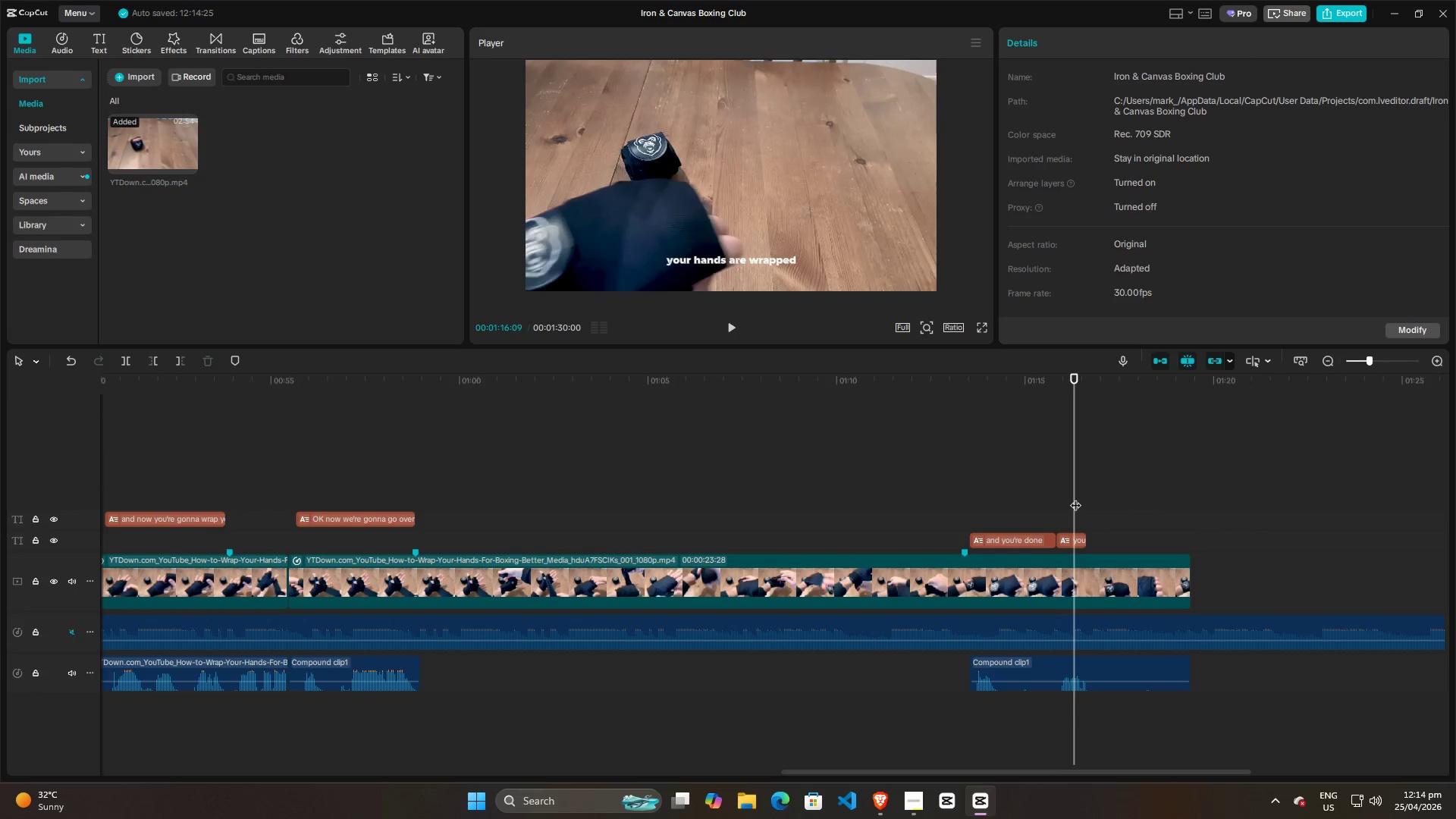 
key(Space)
 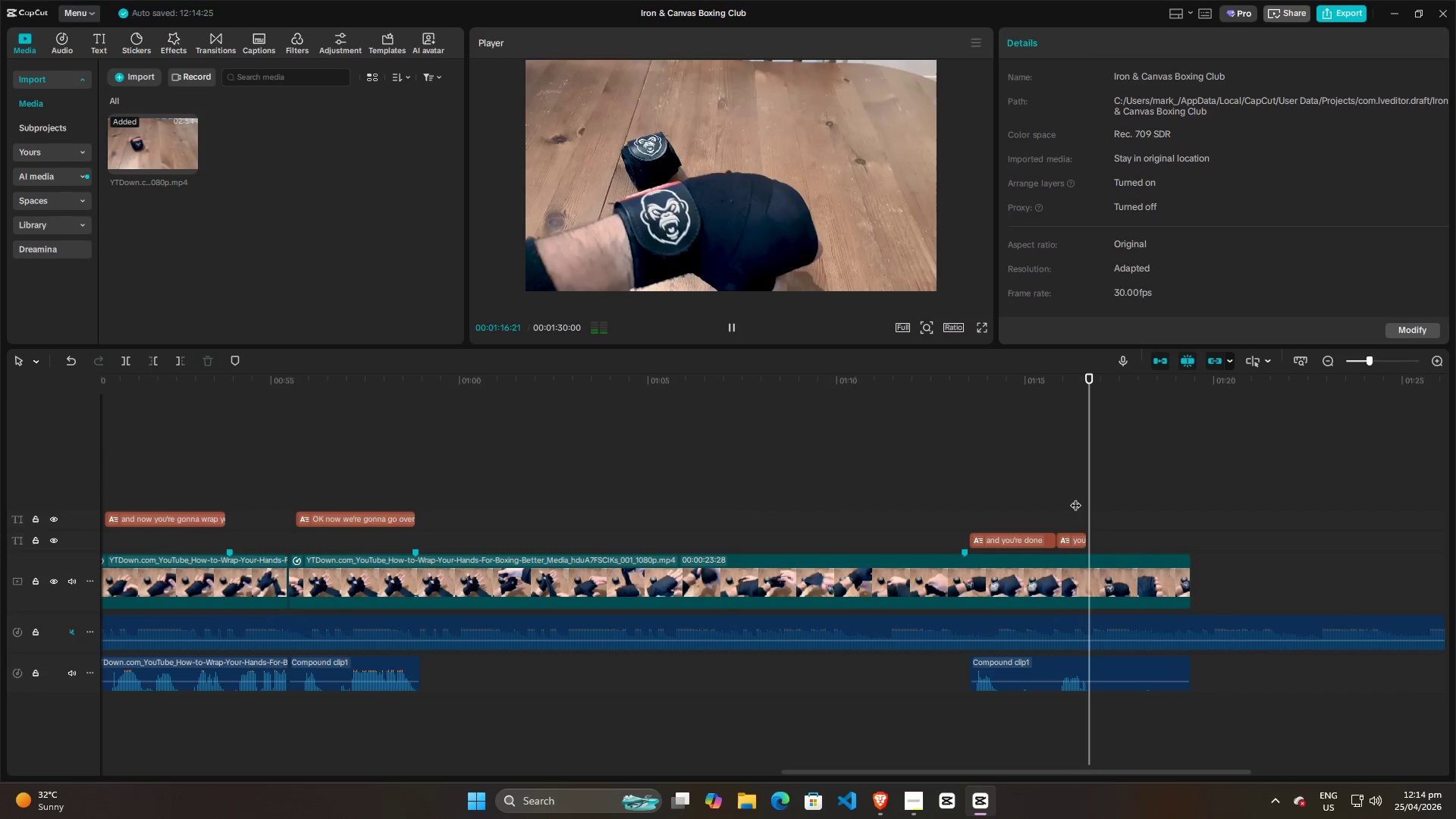 
key(Space)
 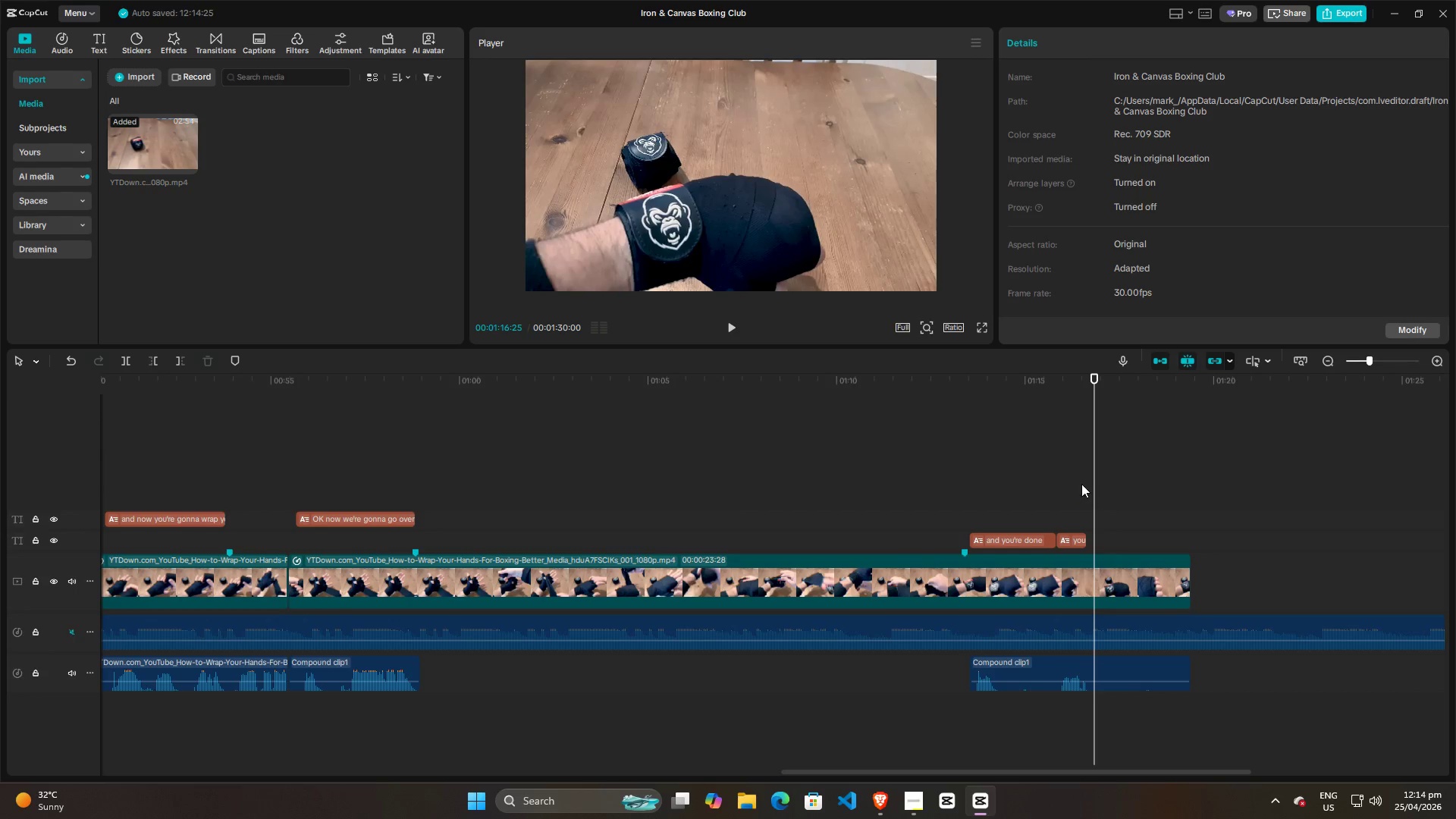 
left_click([1074, 482])
 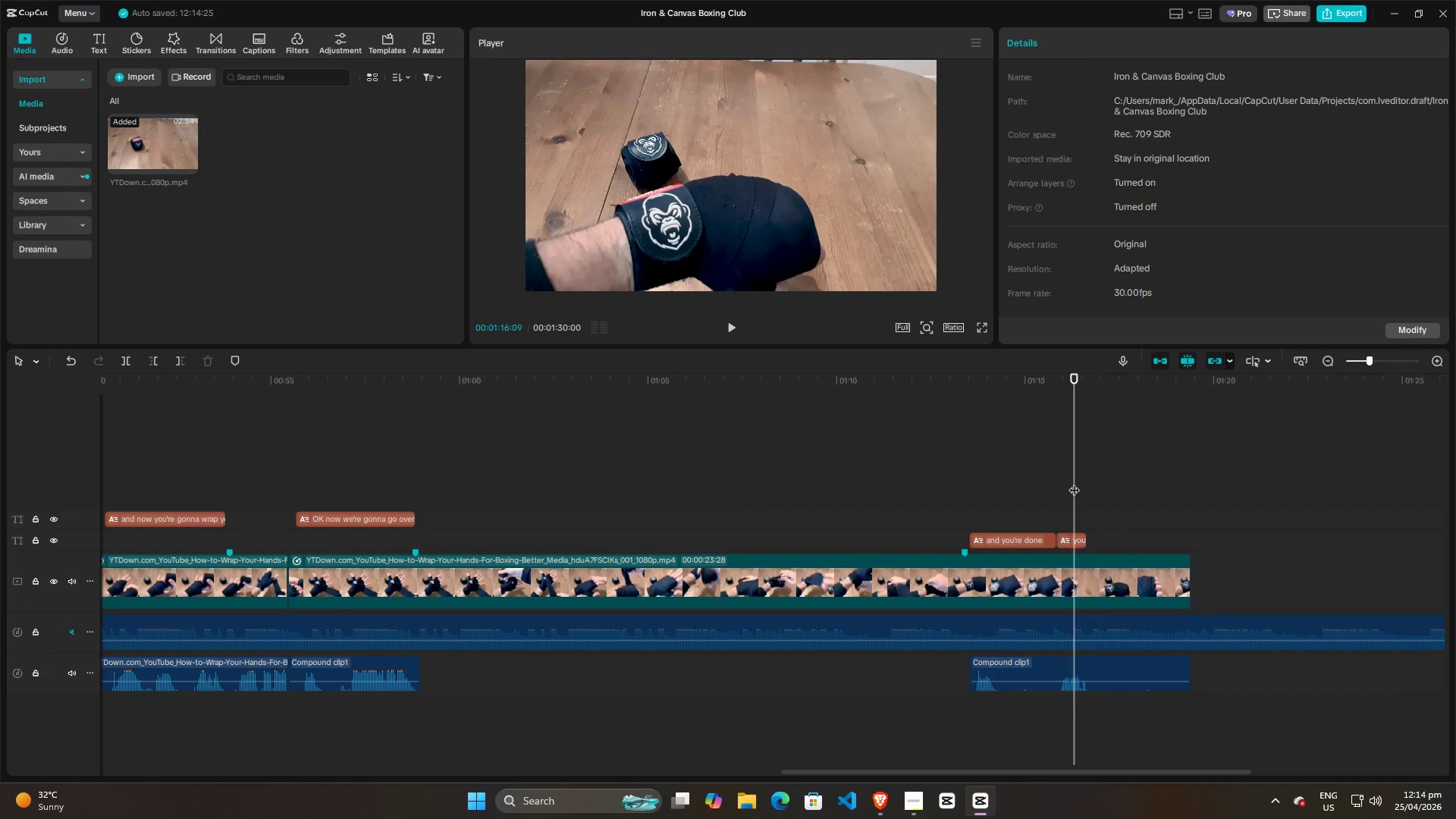 
key(Space)
 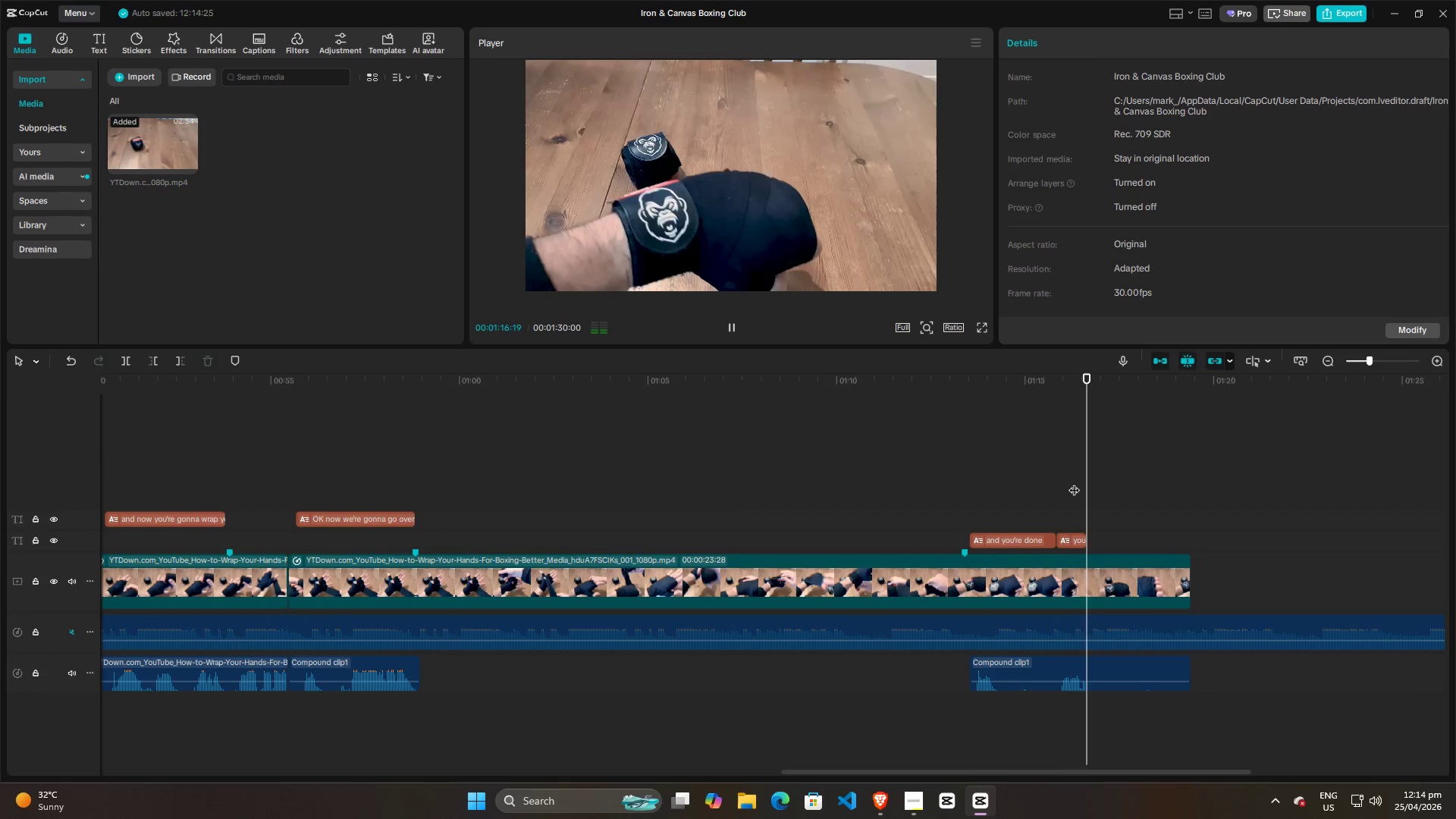 
key(Space)
 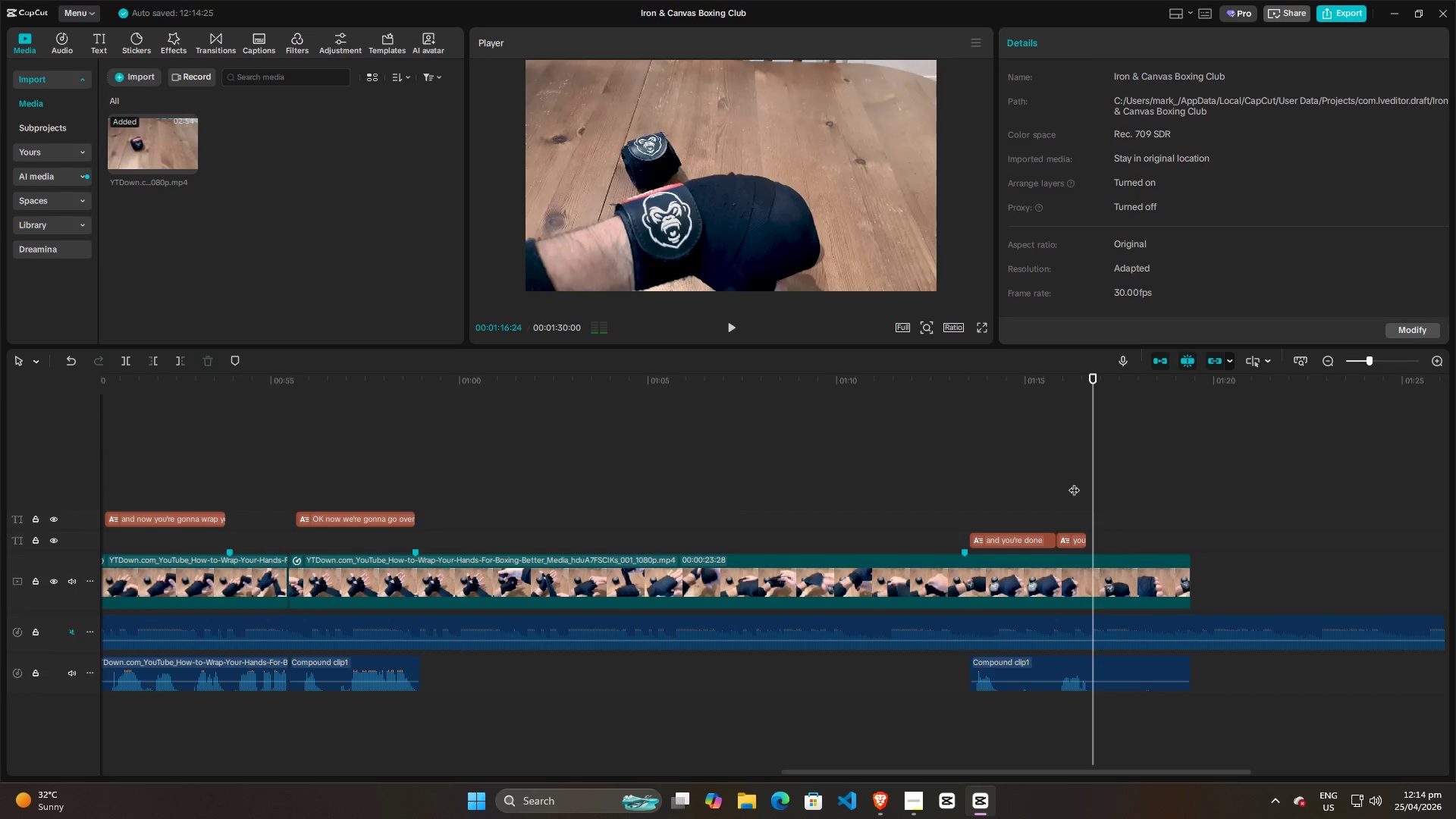 
left_click([1074, 482])
 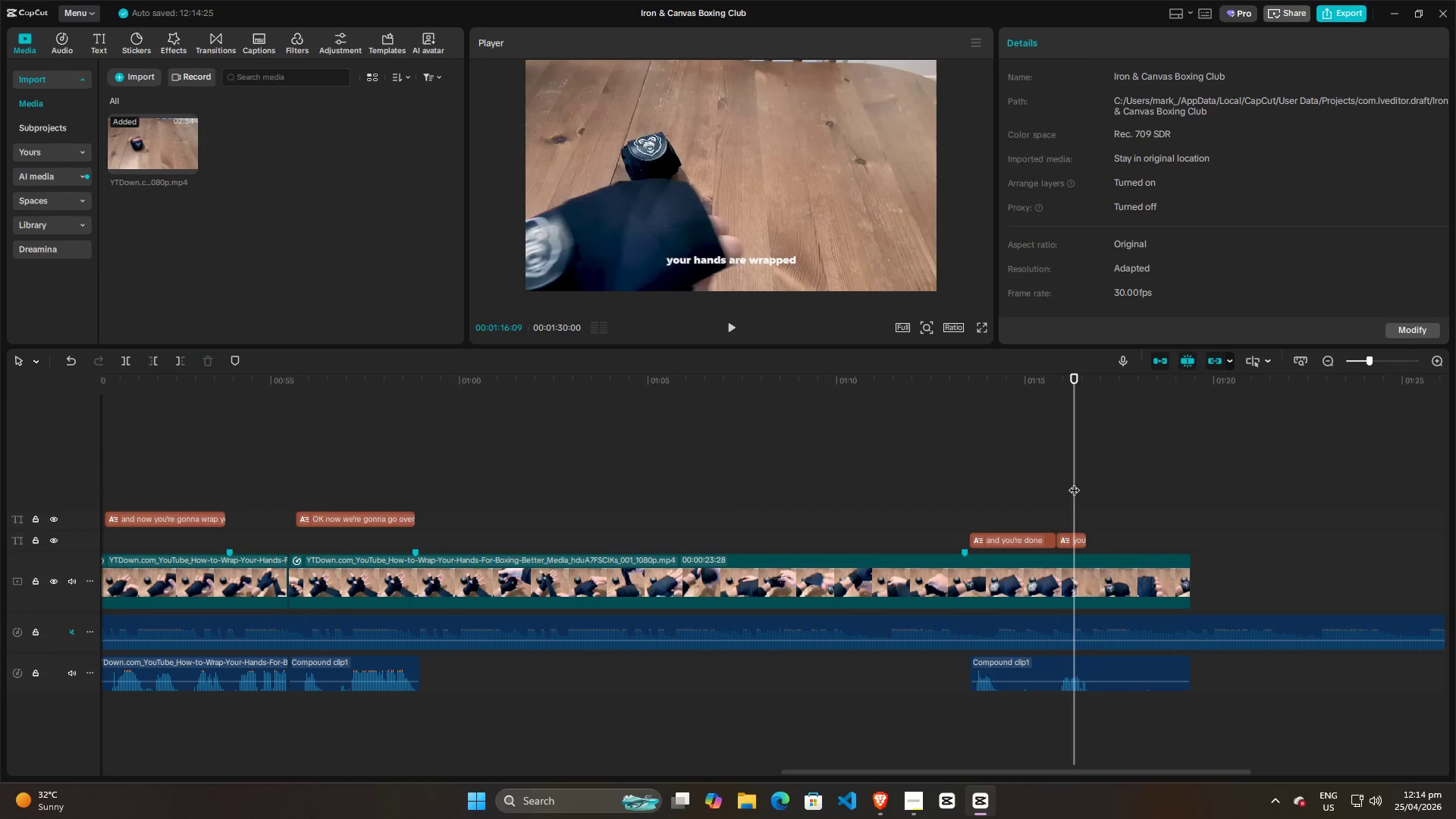 
key(Space)
 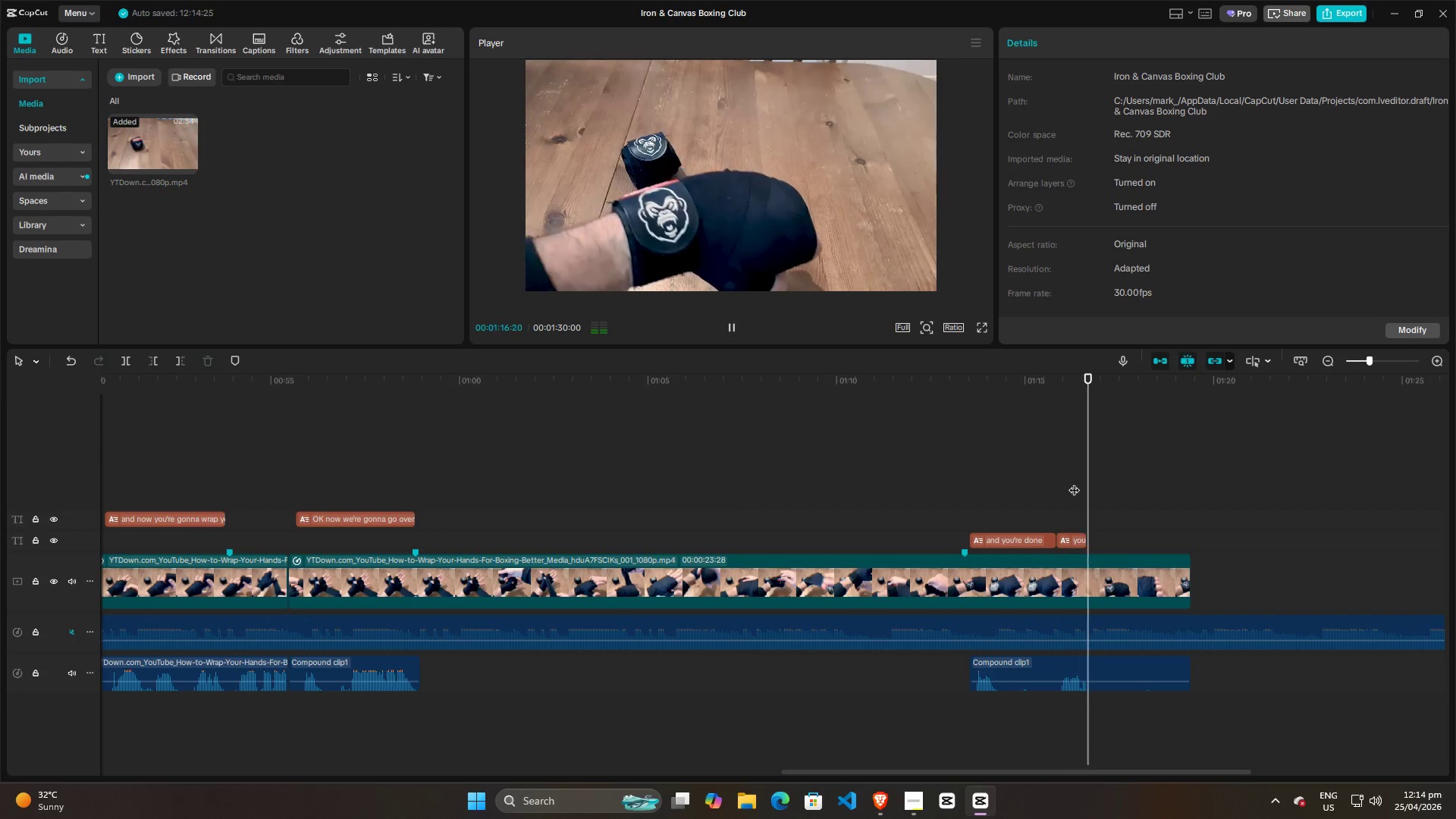 
key(Space)
 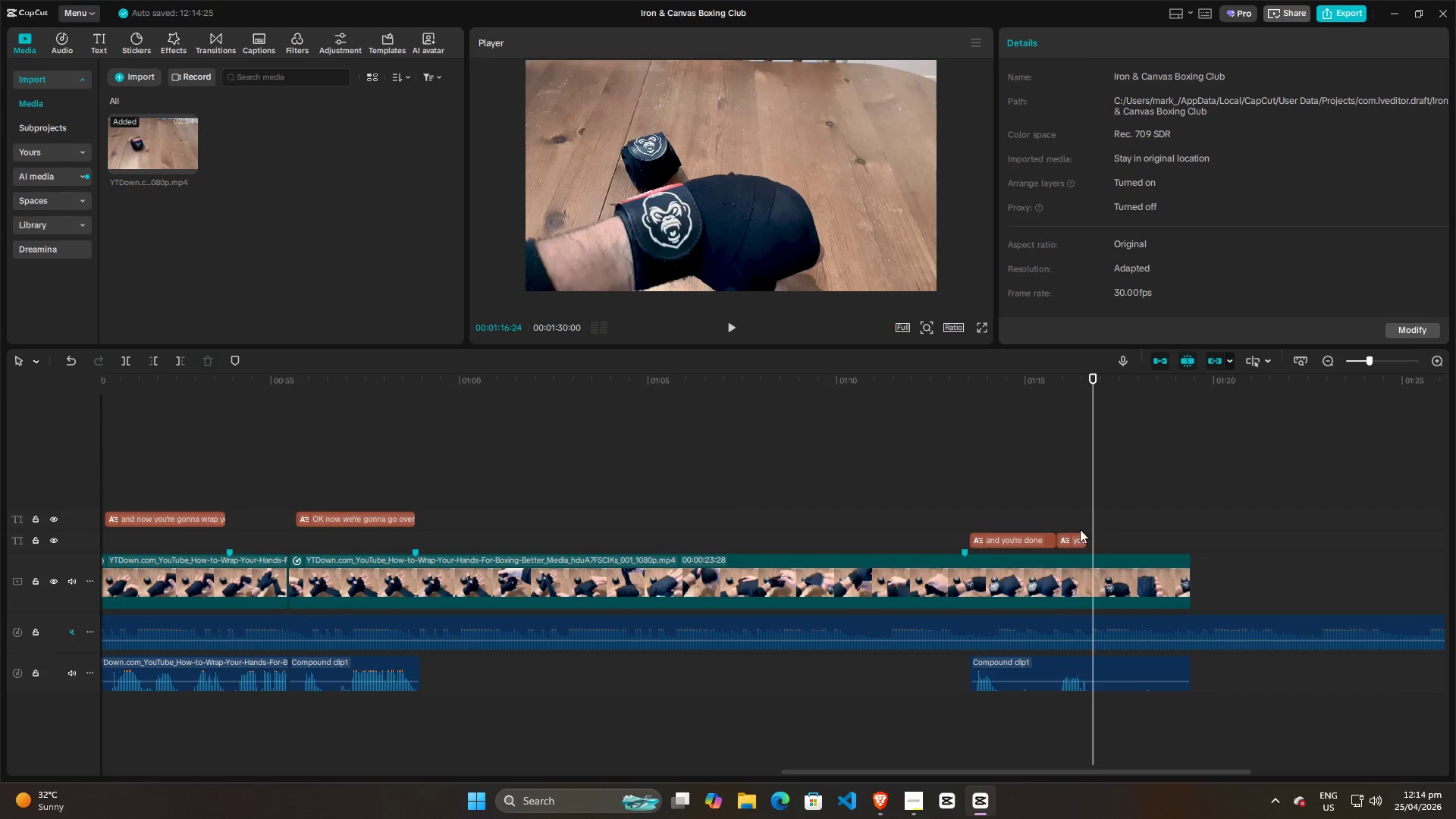 
left_click([1077, 538])
 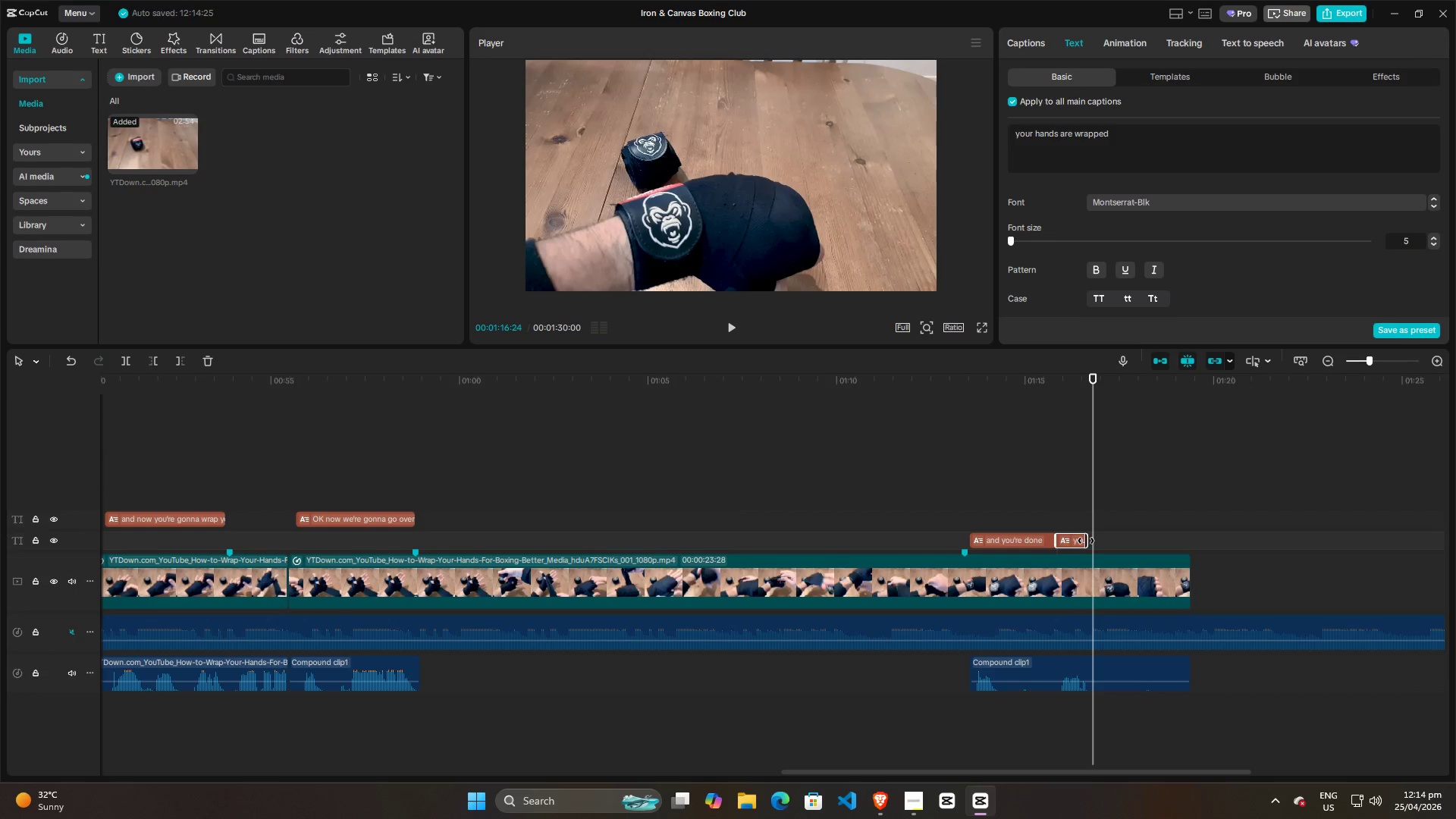 
left_click_drag(start_coordinate=[1086, 541], to_coordinate=[1097, 541])
 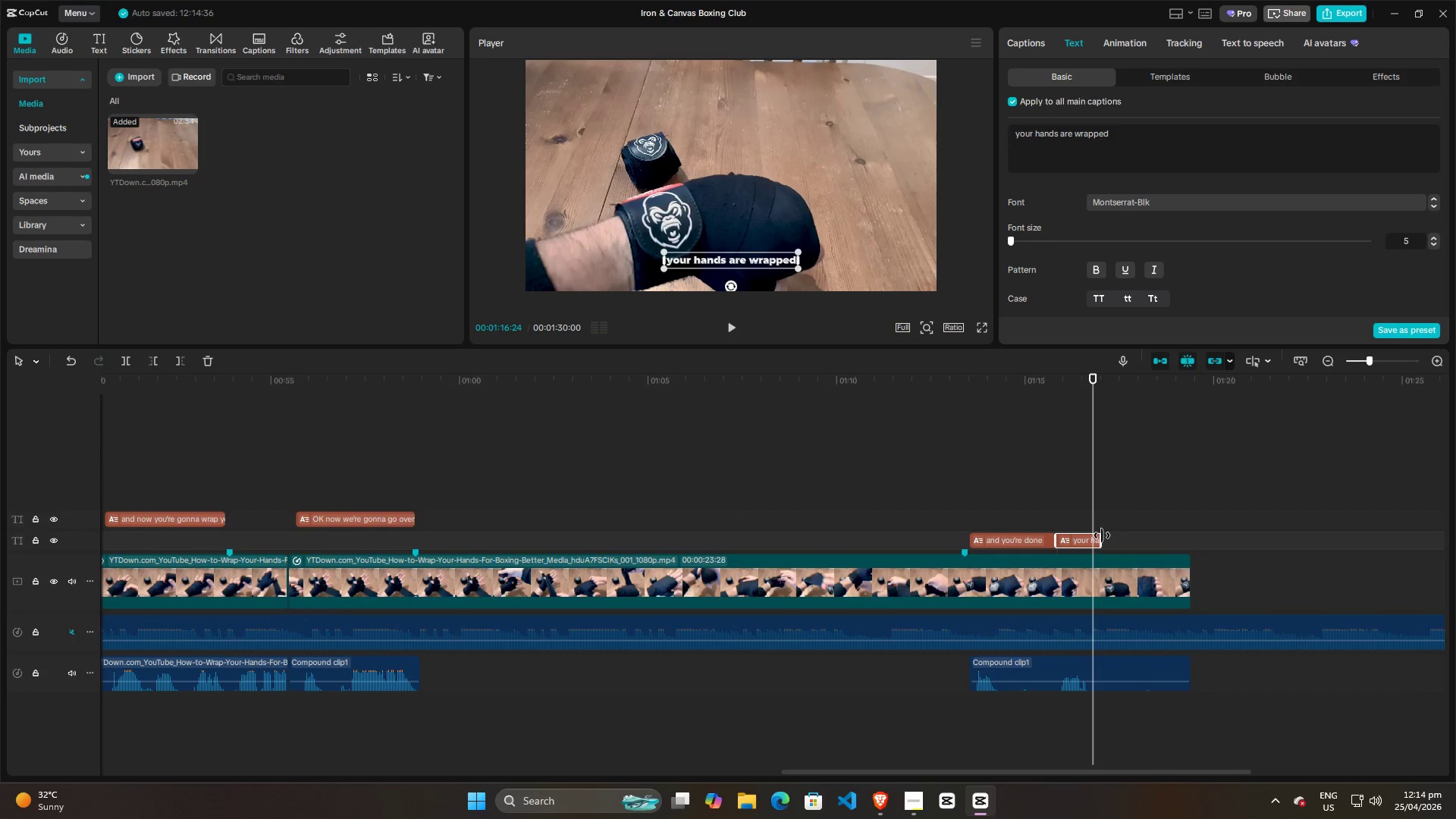 
left_click_drag(start_coordinate=[1102, 535], to_coordinate=[1094, 537])
 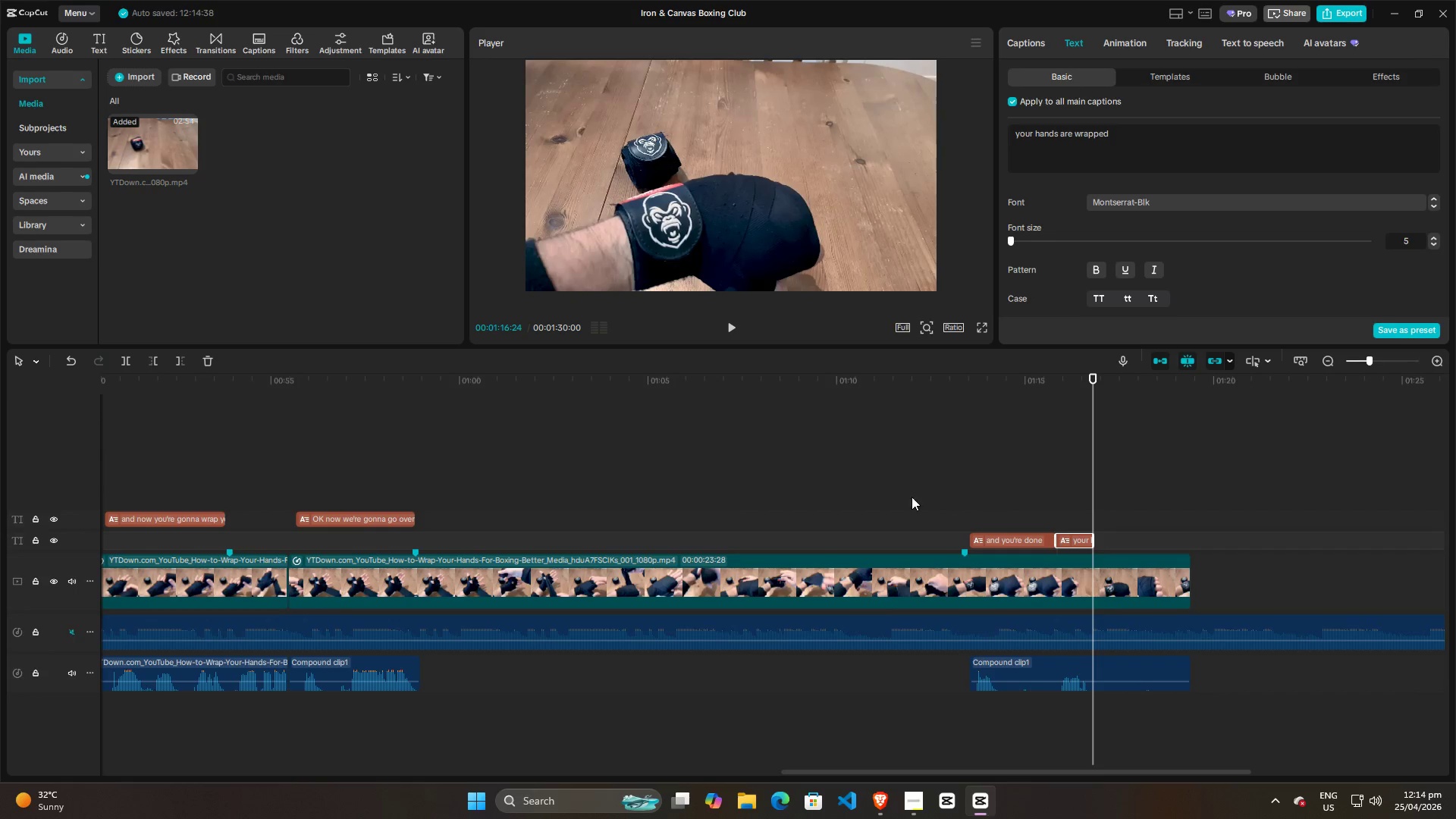 
left_click([908, 497])
 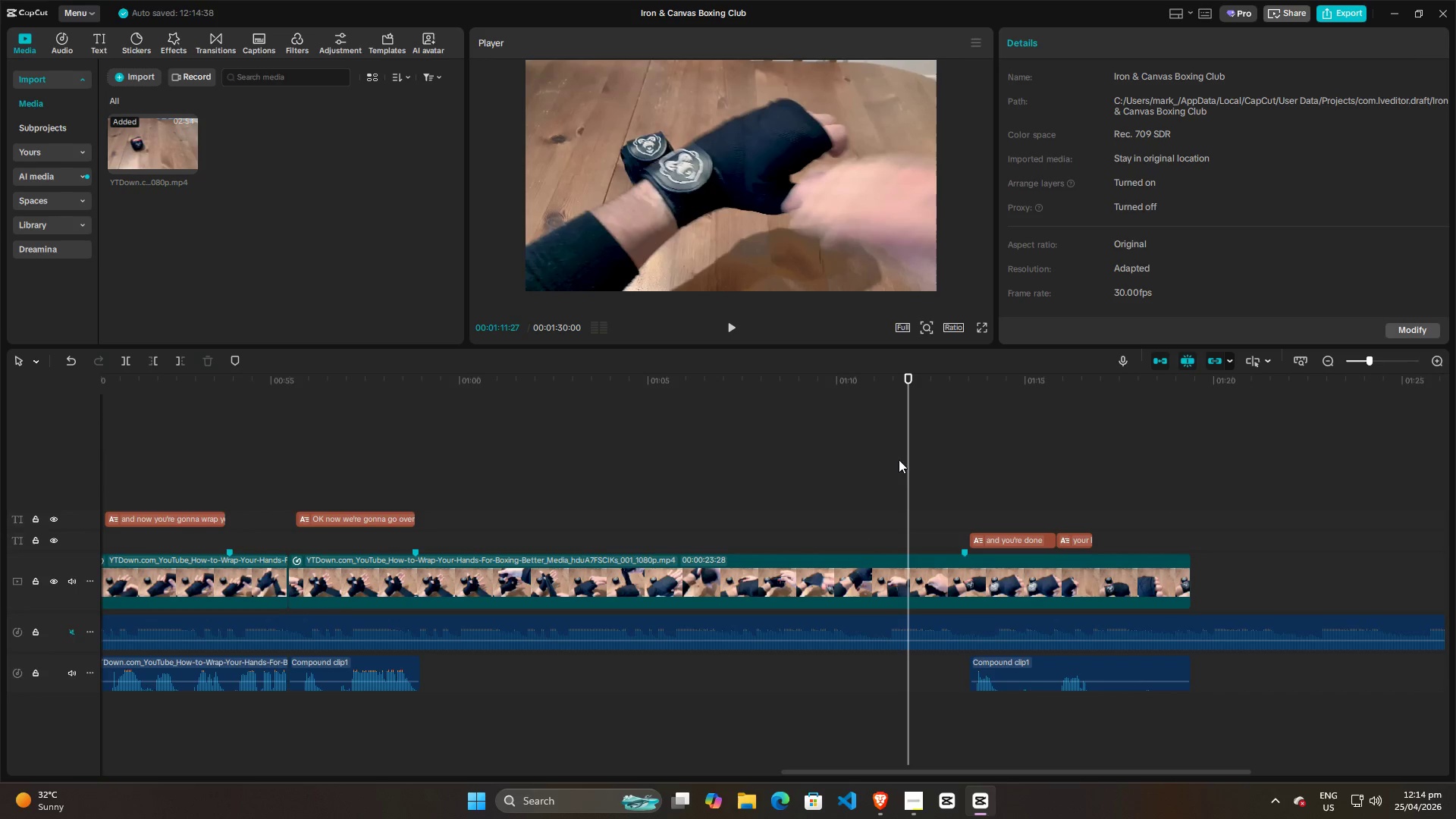 
left_click_drag(start_coordinate=[908, 452], to_coordinate=[682, 425])
 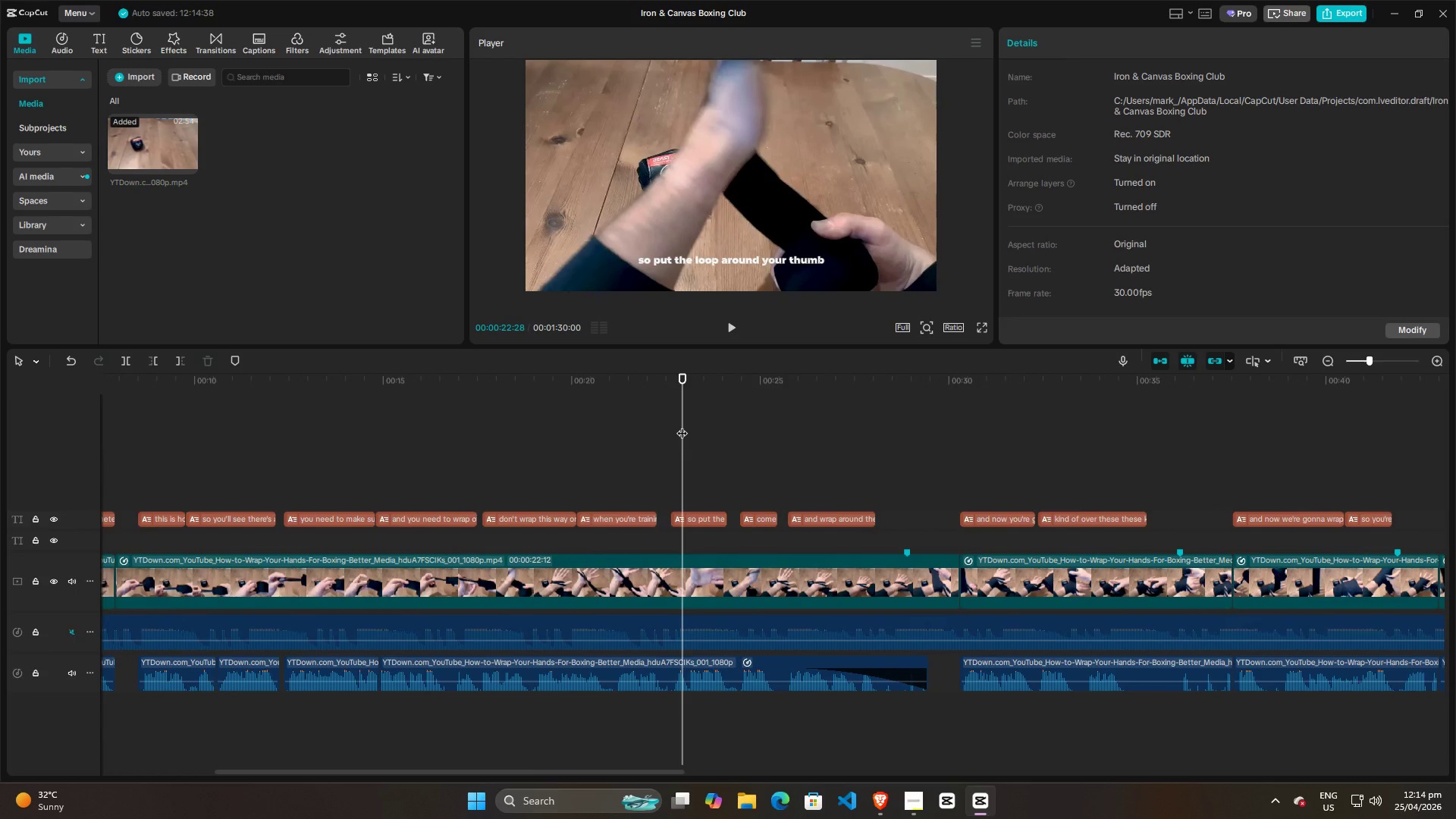 
key(Space)
 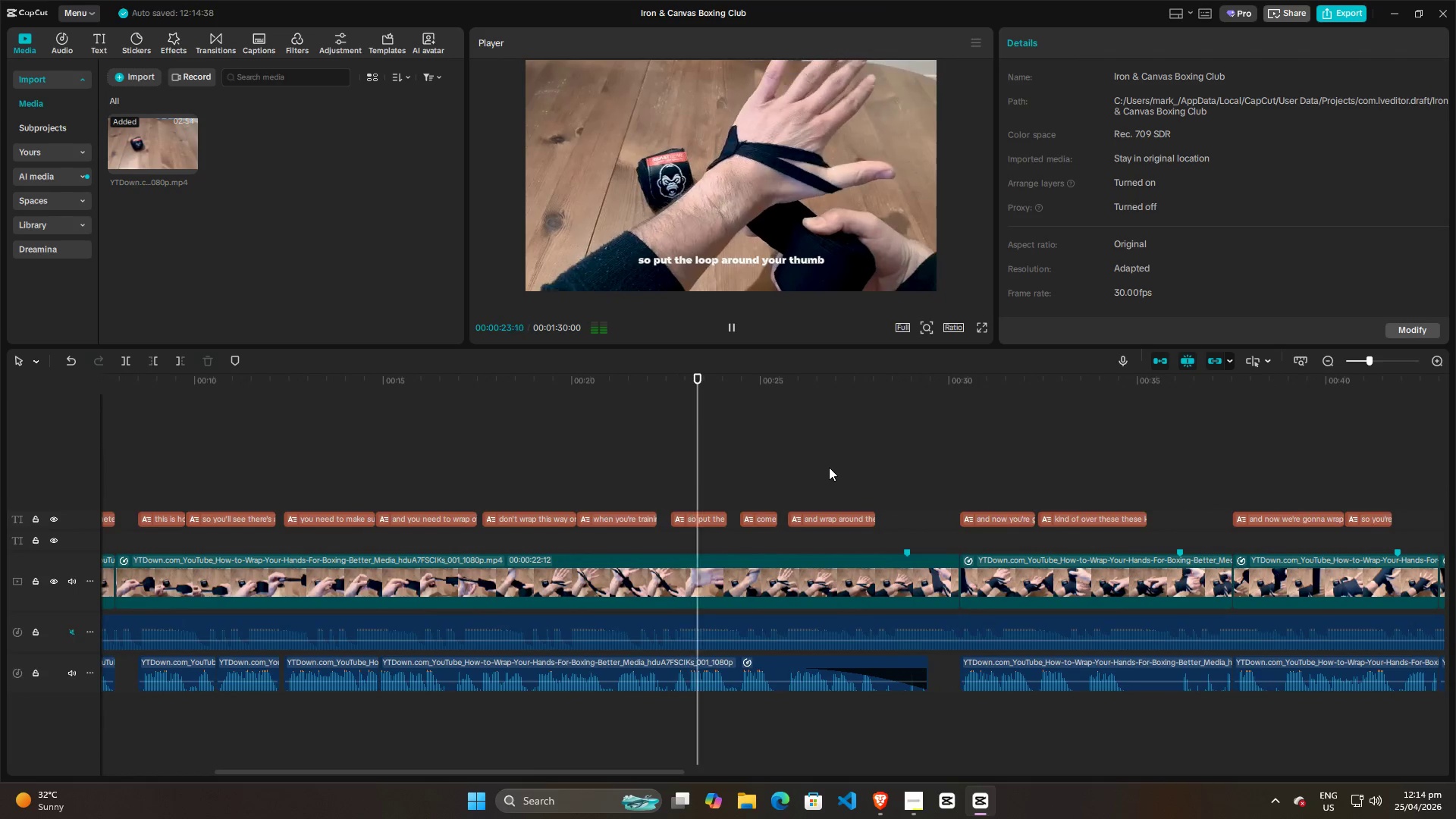 
hold_key(key=ControlLeft, duration=1.5)
scroll: coordinate [932, 511], scroll_direction: up, amount: 10.0
 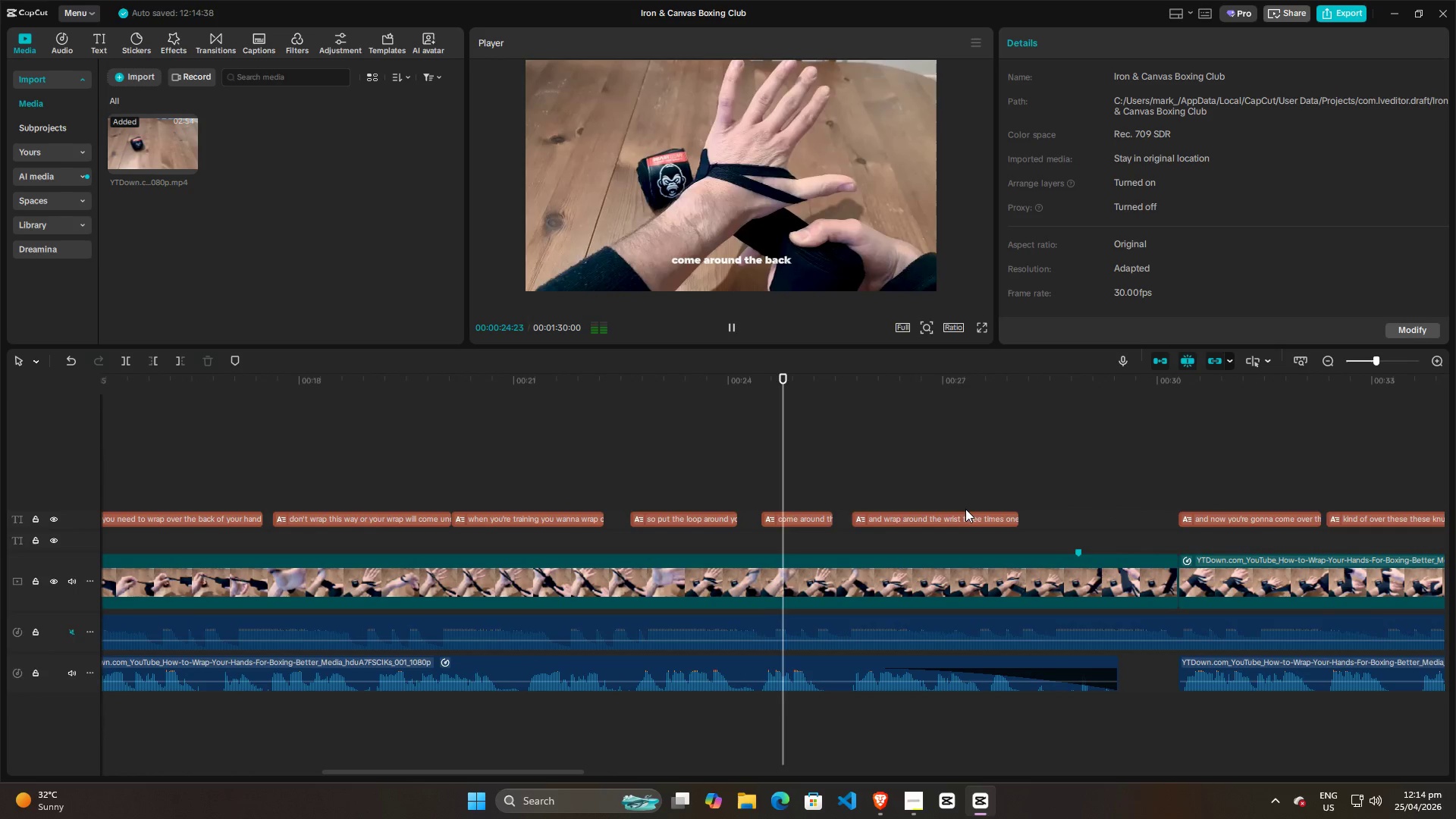 
hold_key(key=ControlLeft, duration=19.05)
 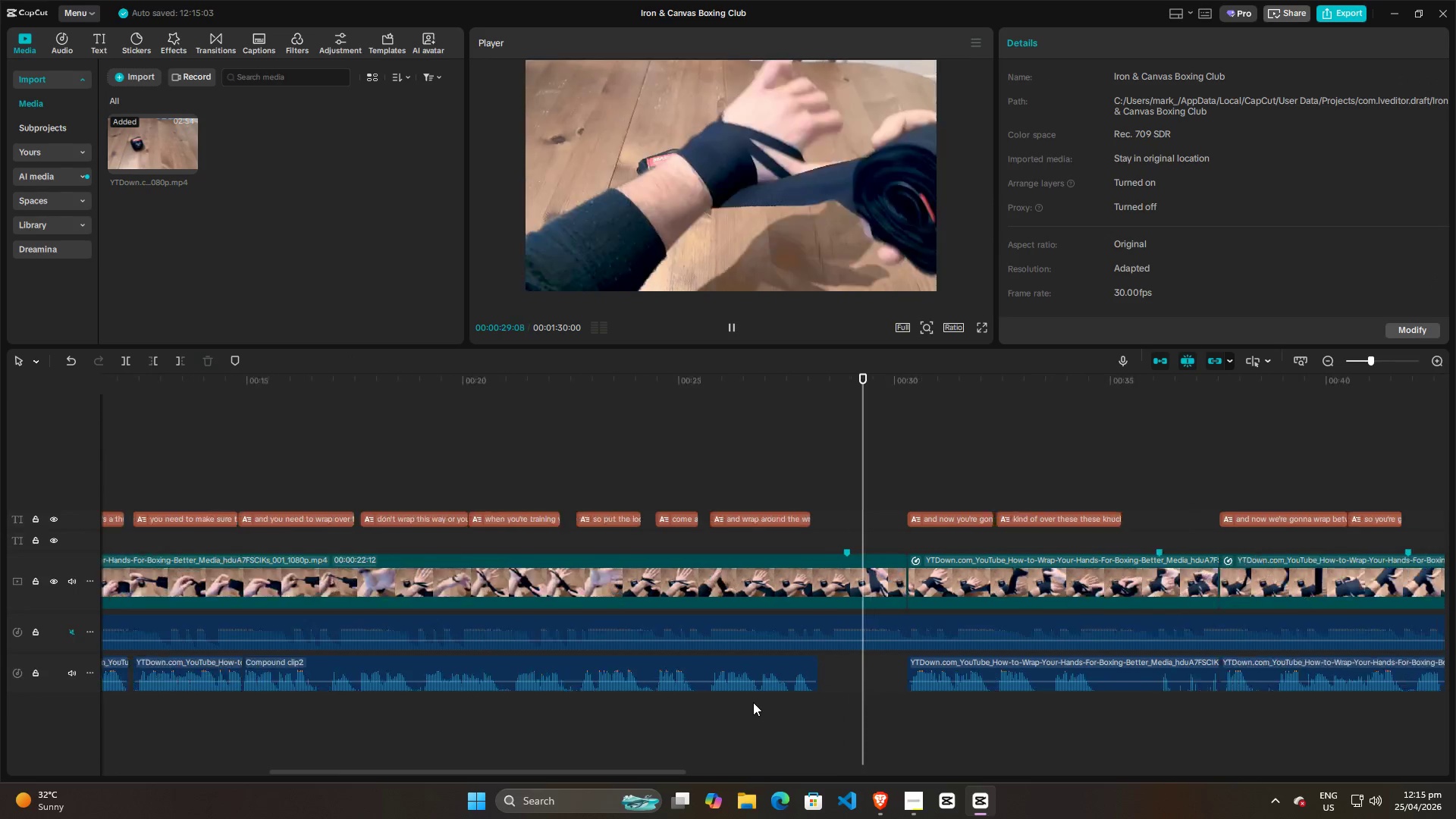 
key(Space)
 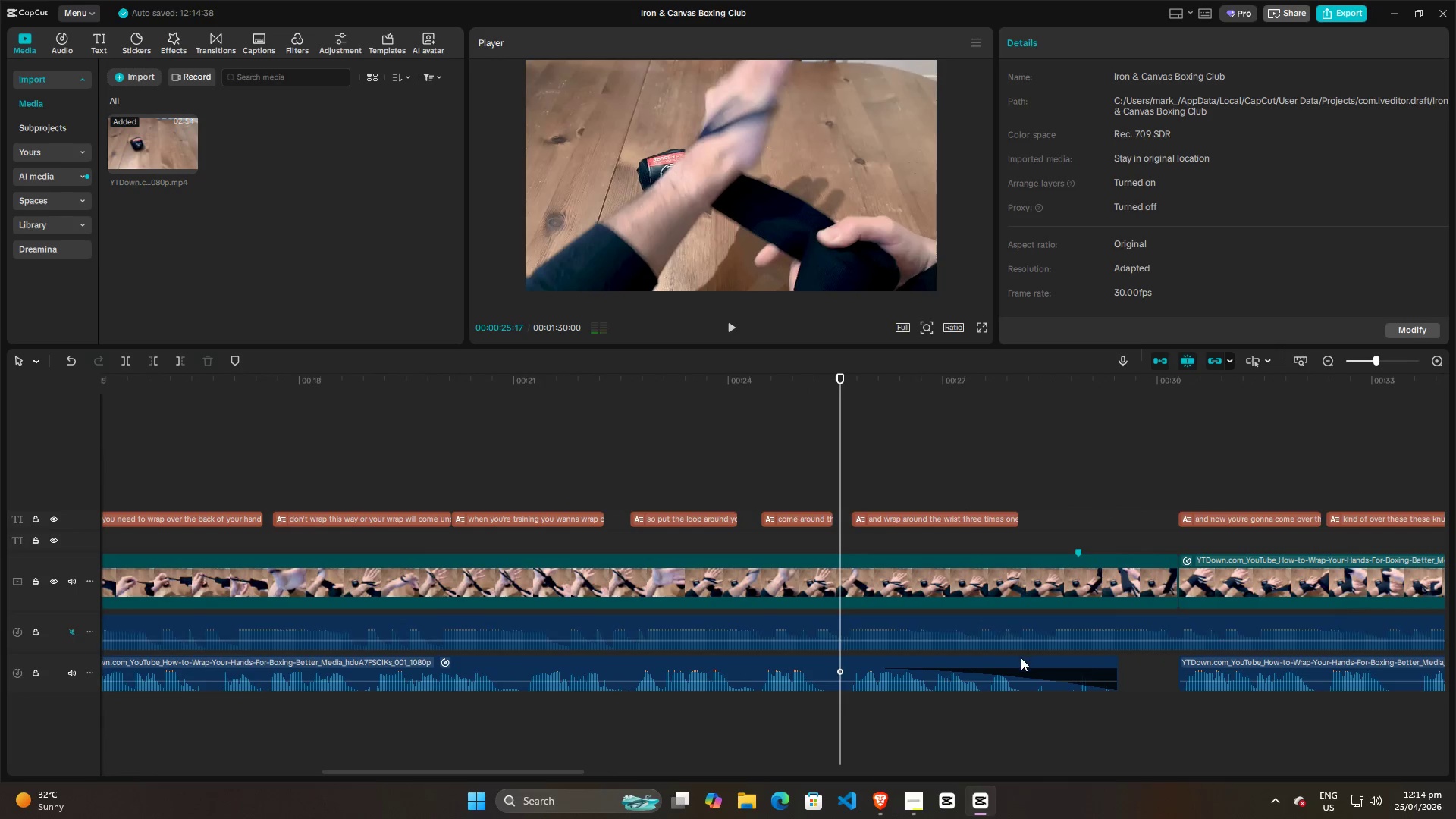 
left_click([1021, 657])
 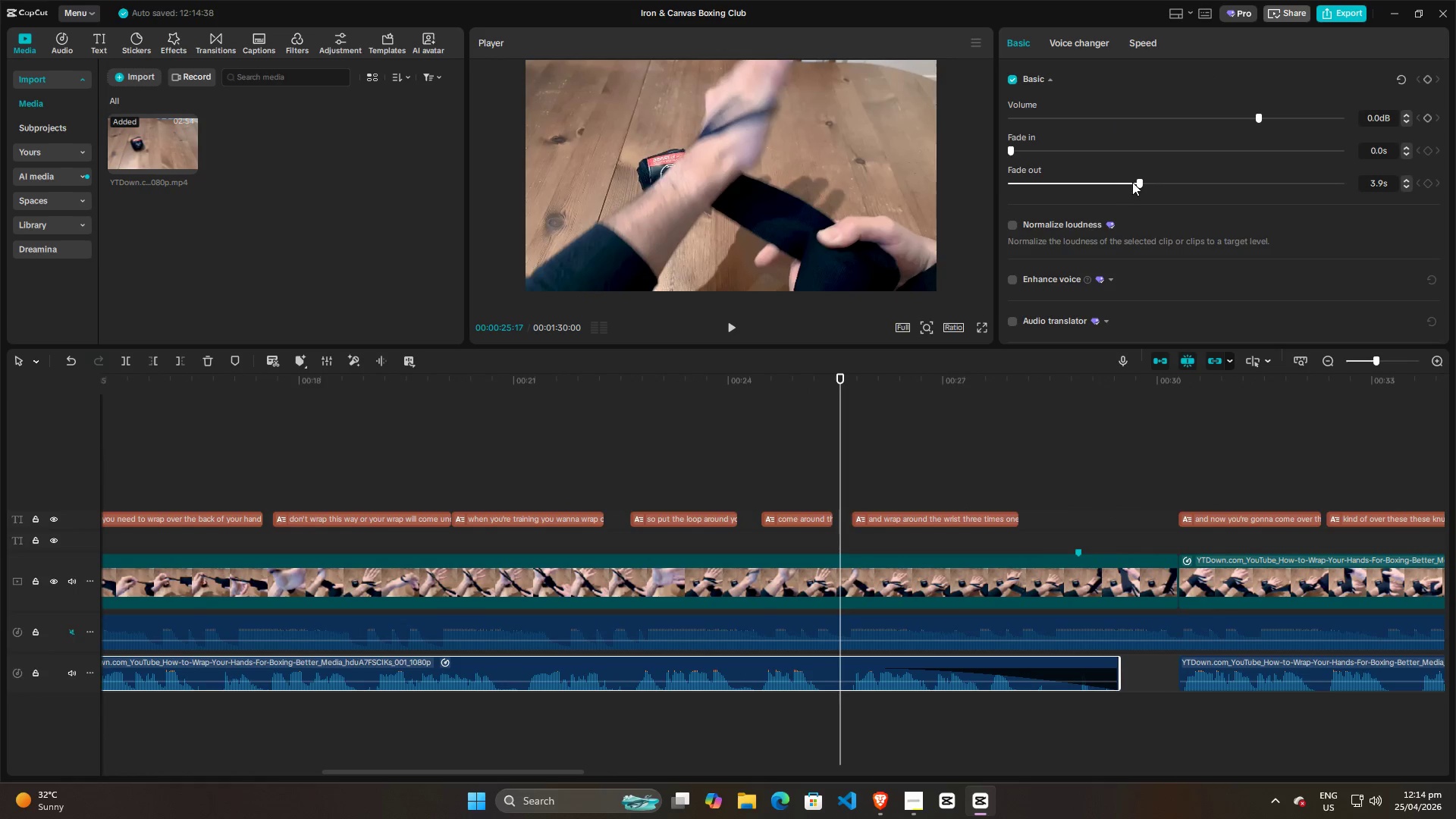 
left_click_drag(start_coordinate=[1135, 182], to_coordinate=[914, 184])
 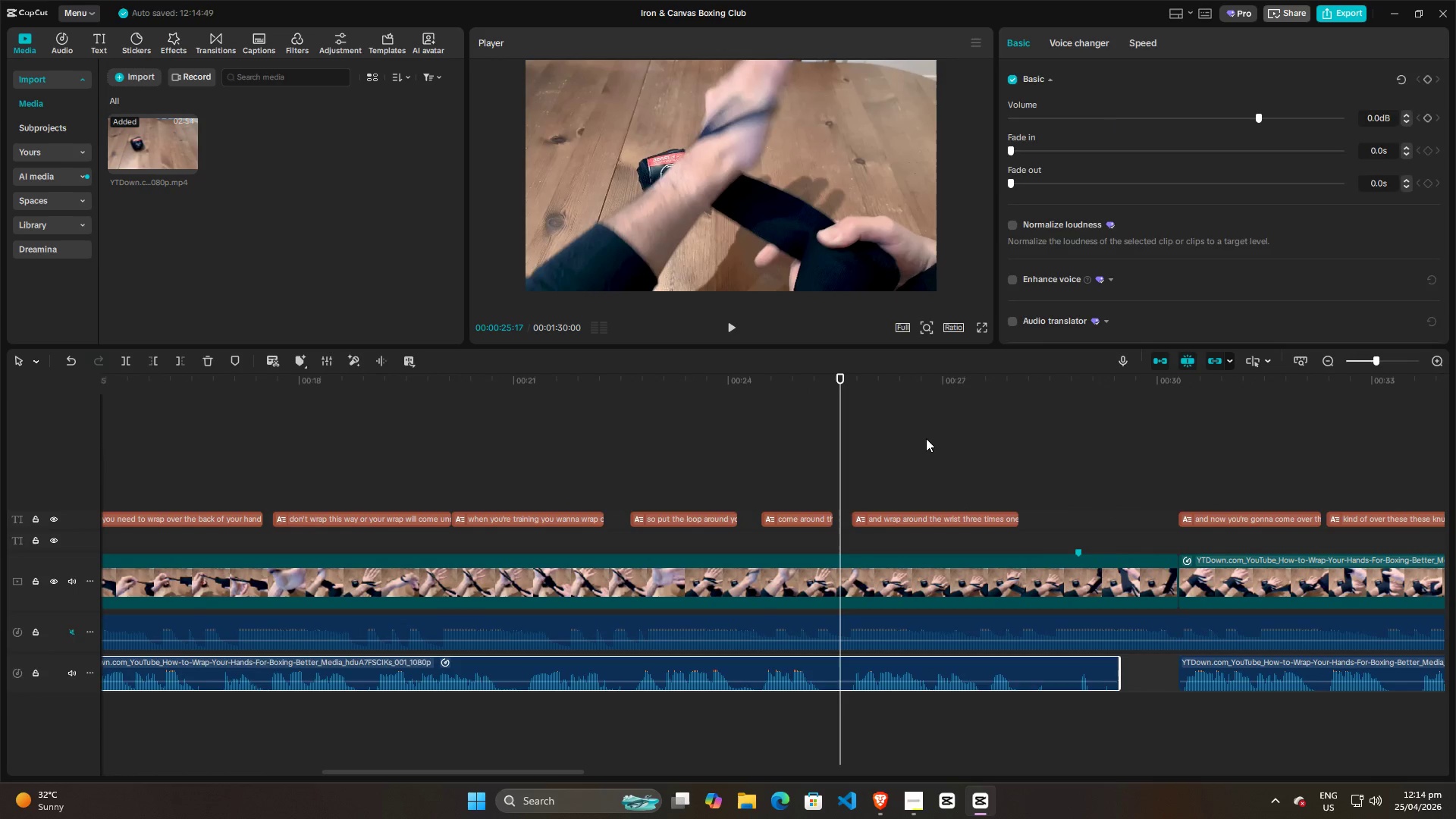 
left_click([926, 438])
 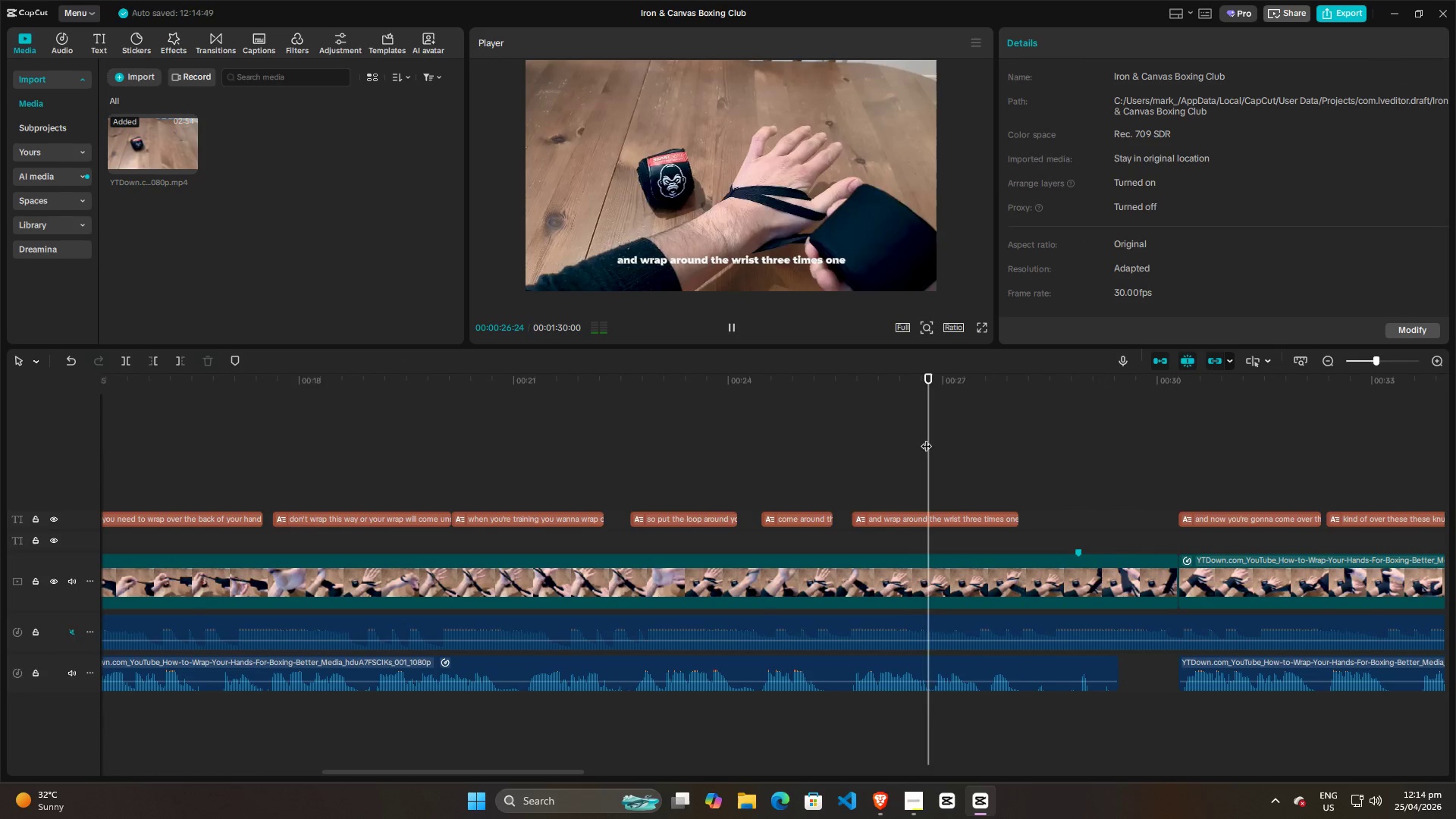 
key(Space)
 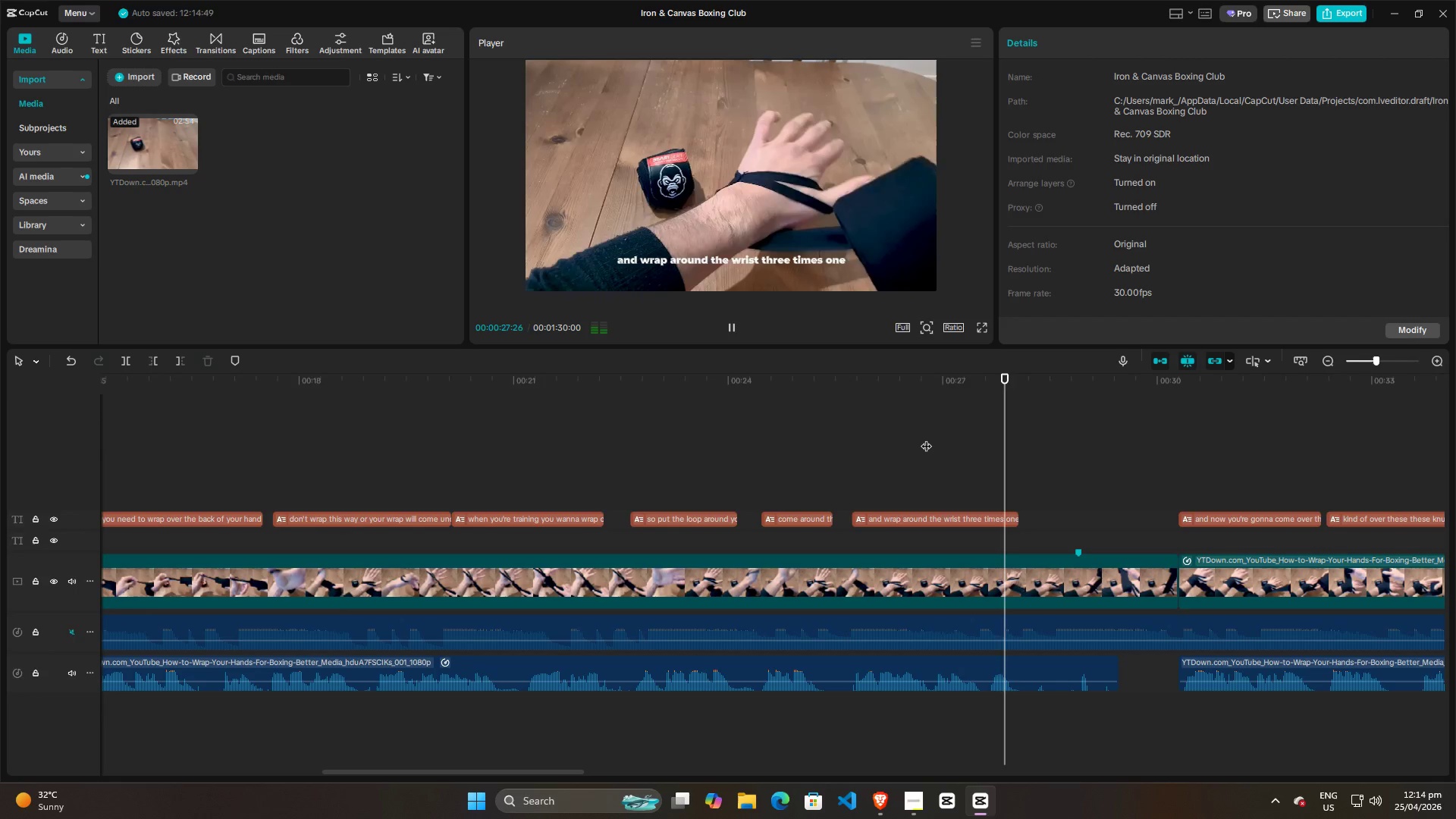 
key(Space)
 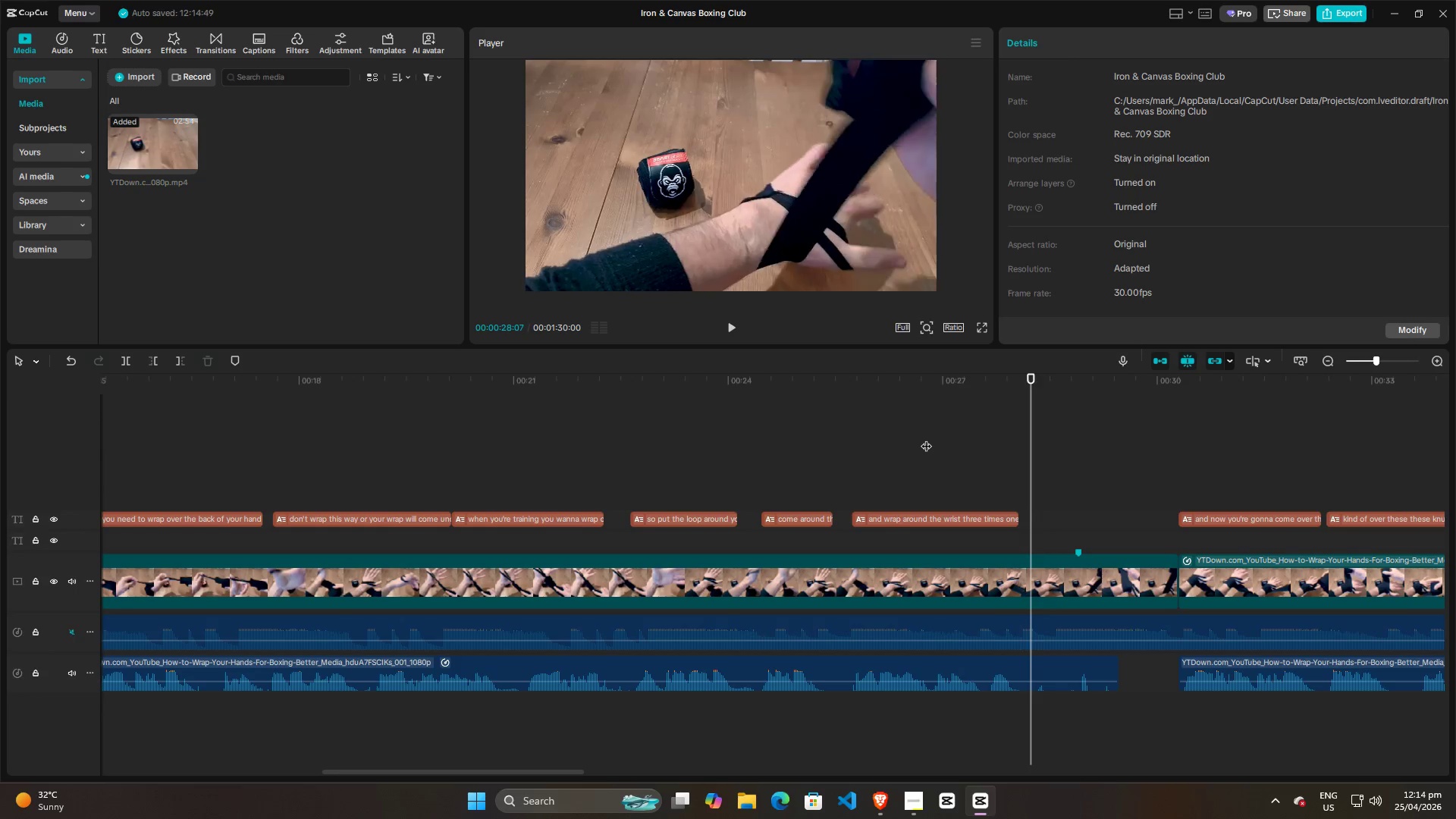 
key(Space)
 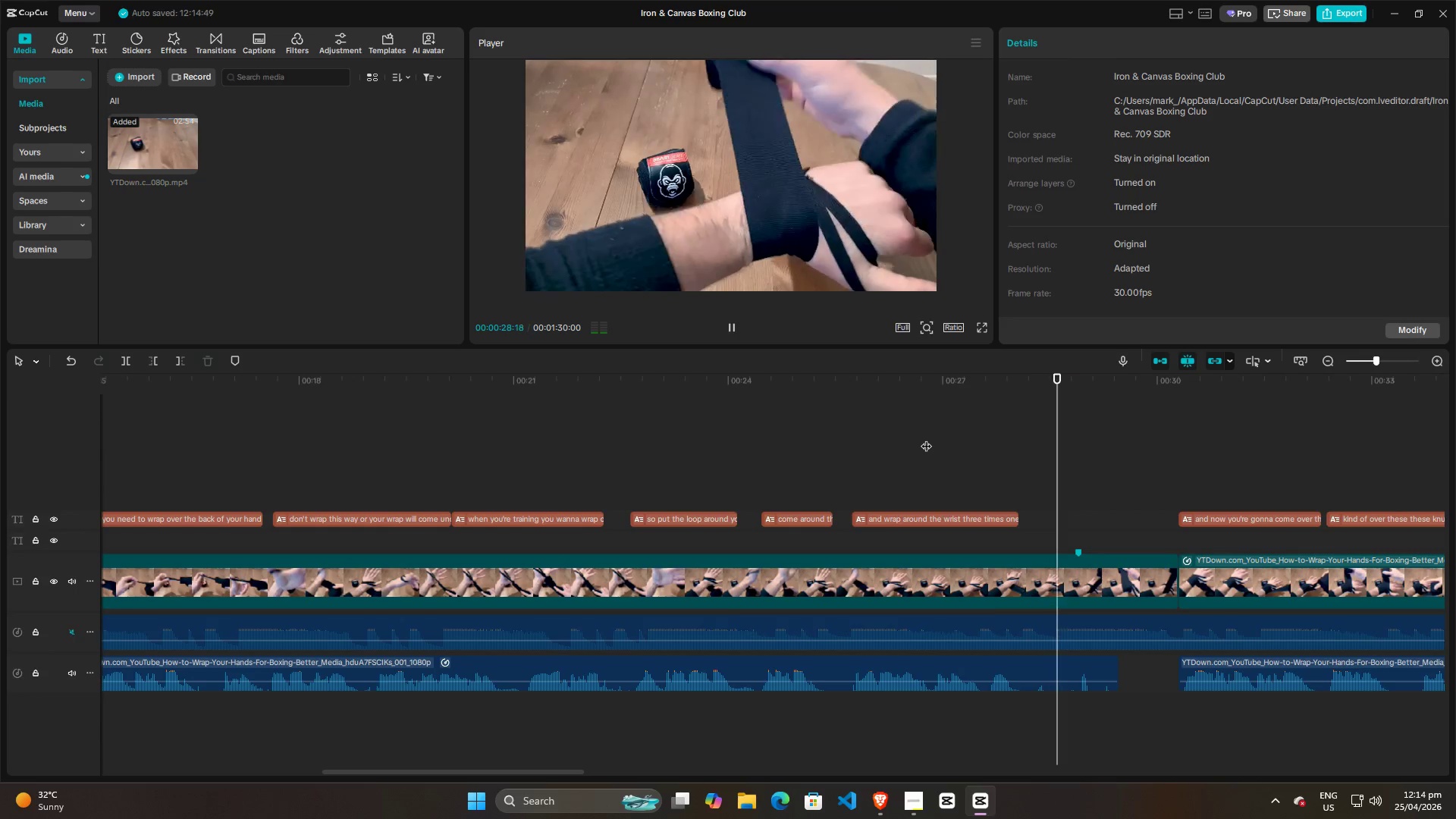 
key(Space)
 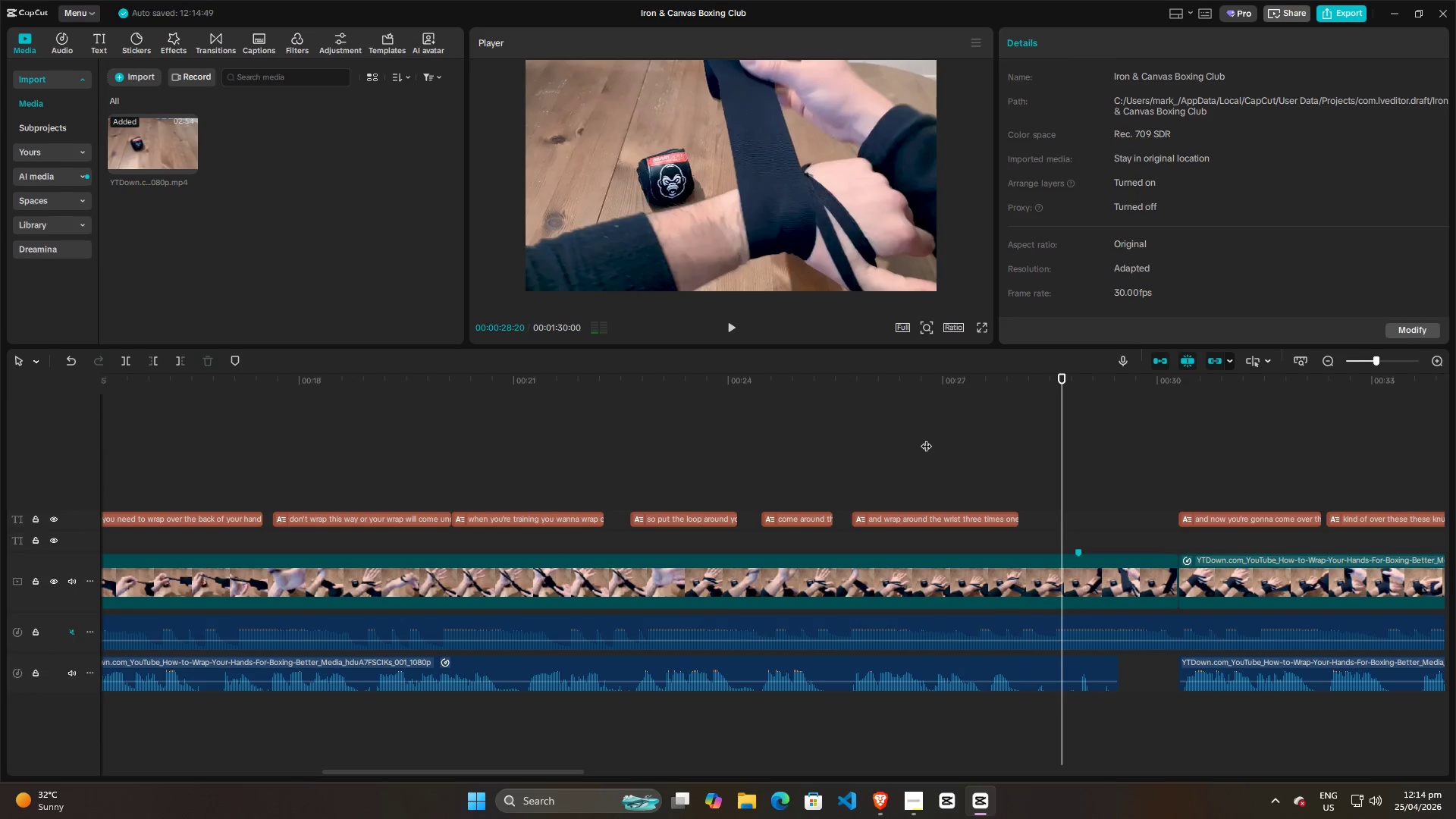 
left_click([926, 438])
 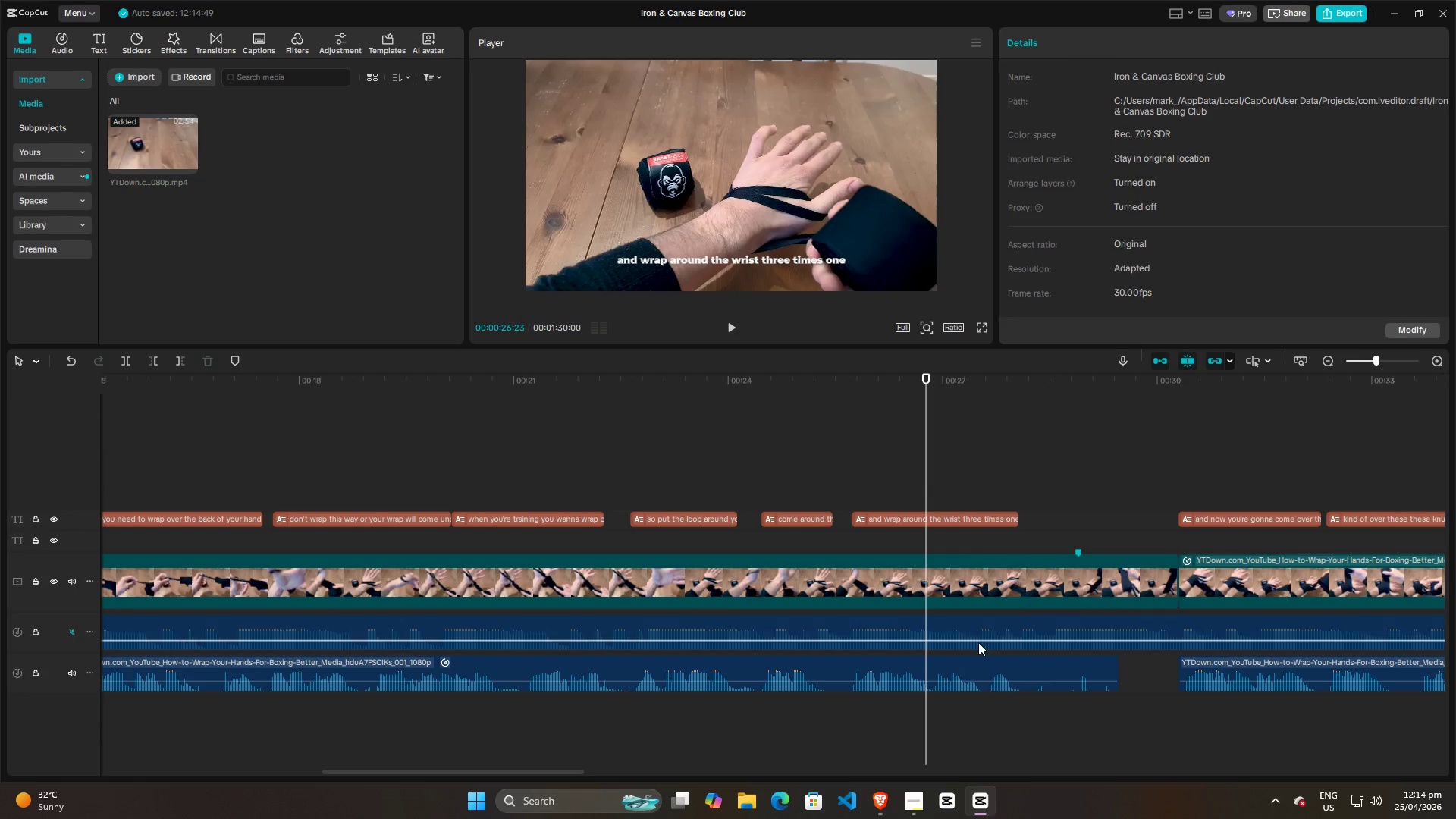 
left_click([979, 664])
 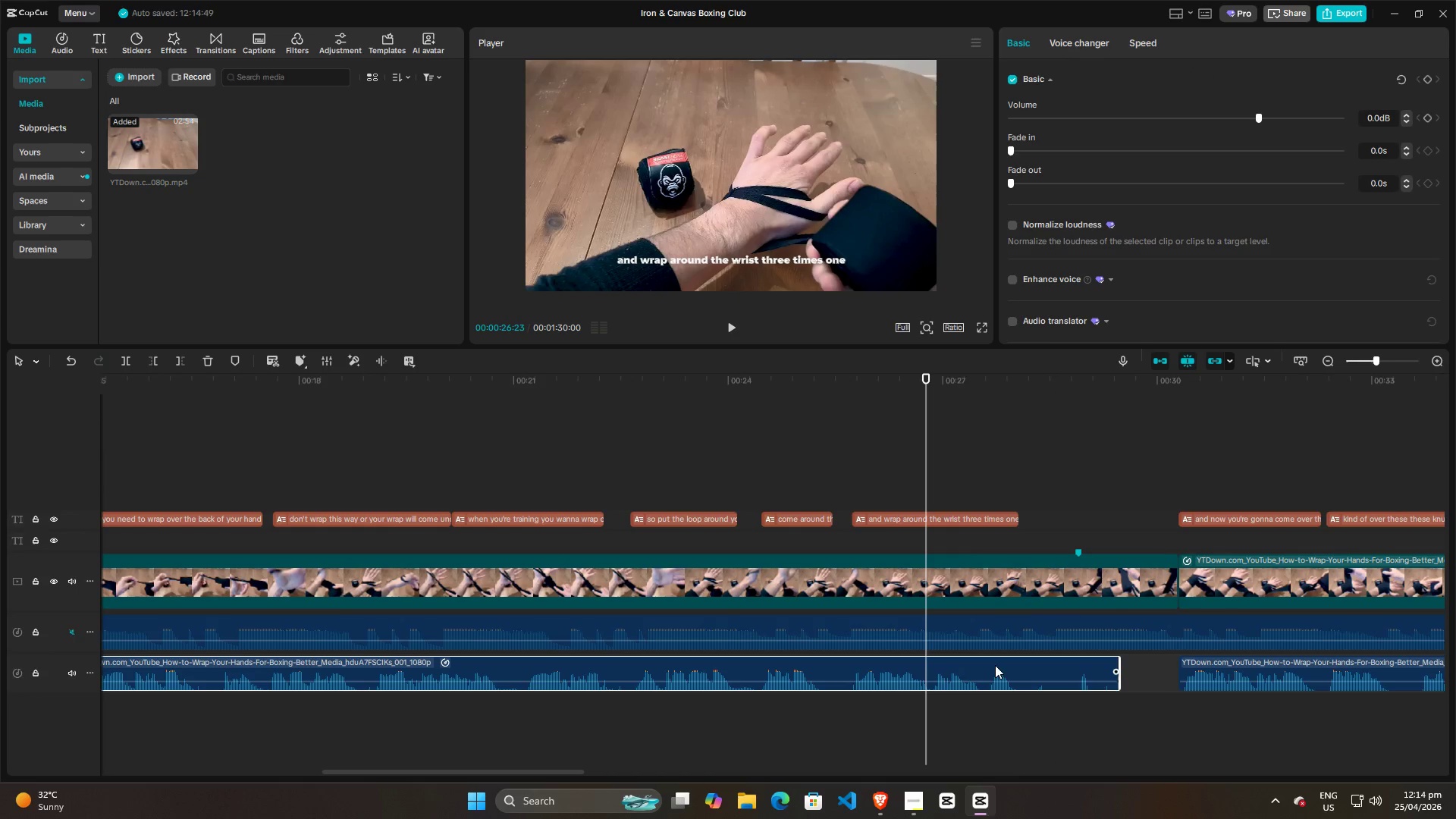 
key(Alt+G)
 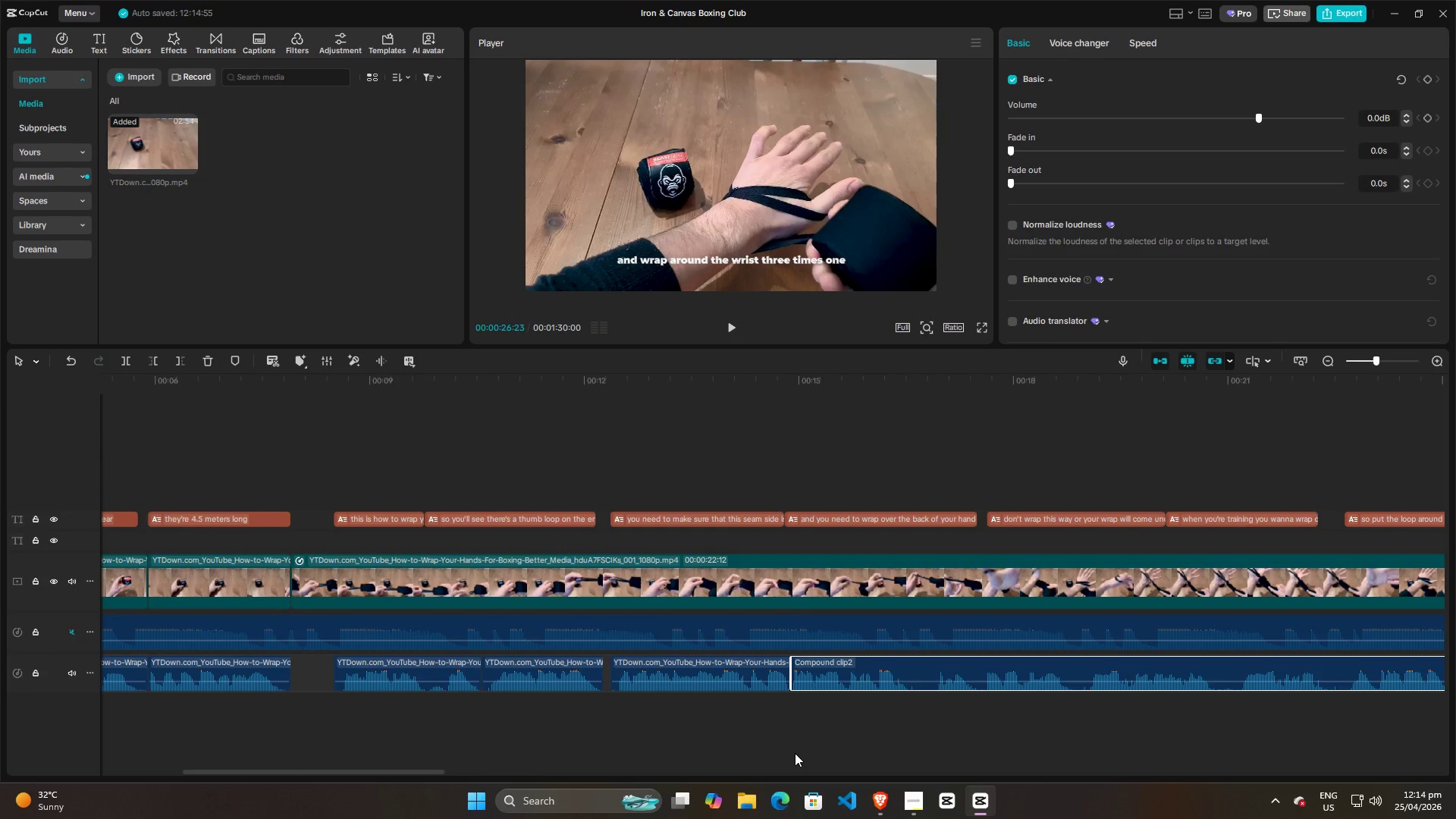 
left_click_drag(start_coordinate=[392, 770], to_coordinate=[577, 767])
 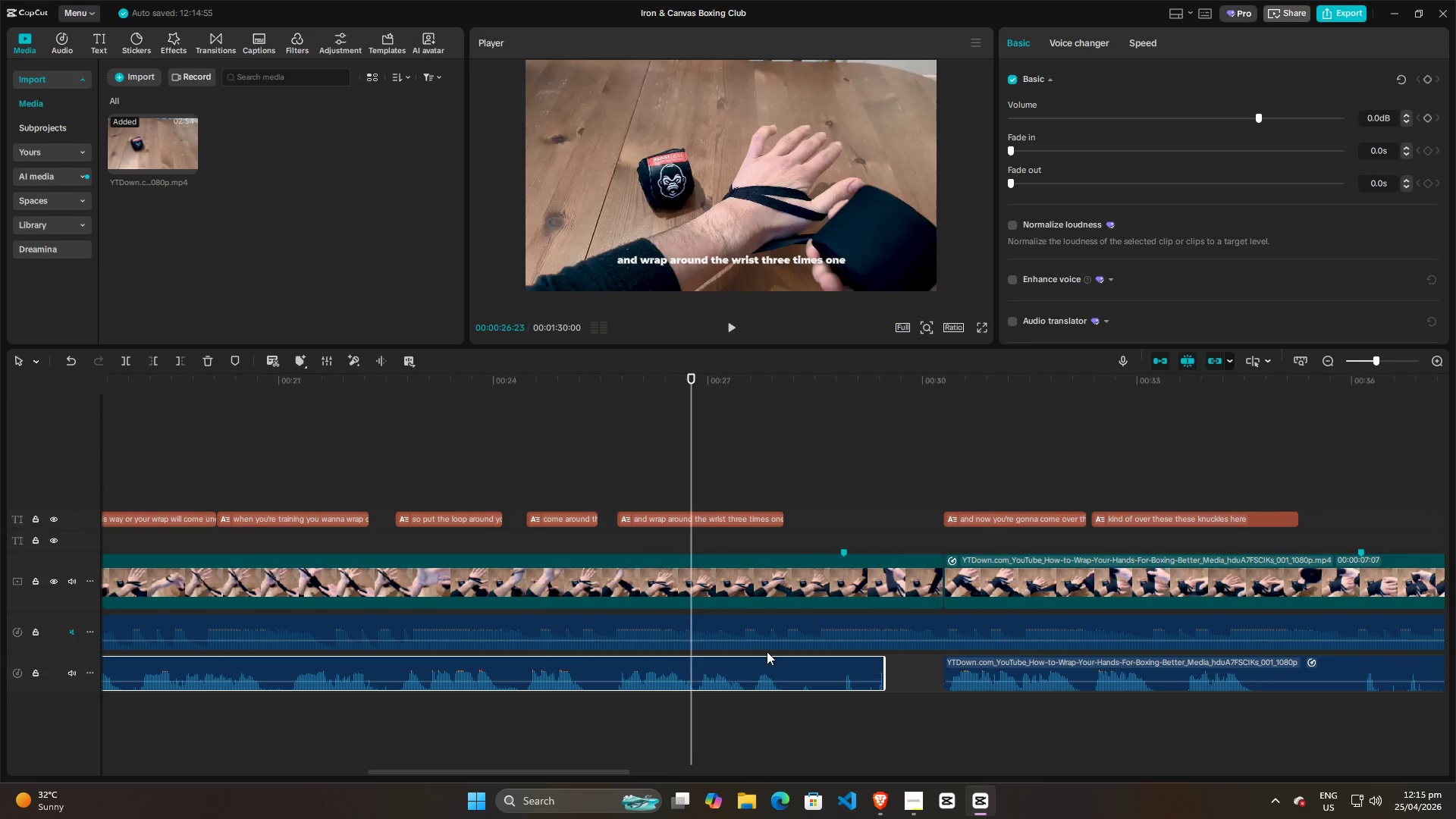 
key(Space)
 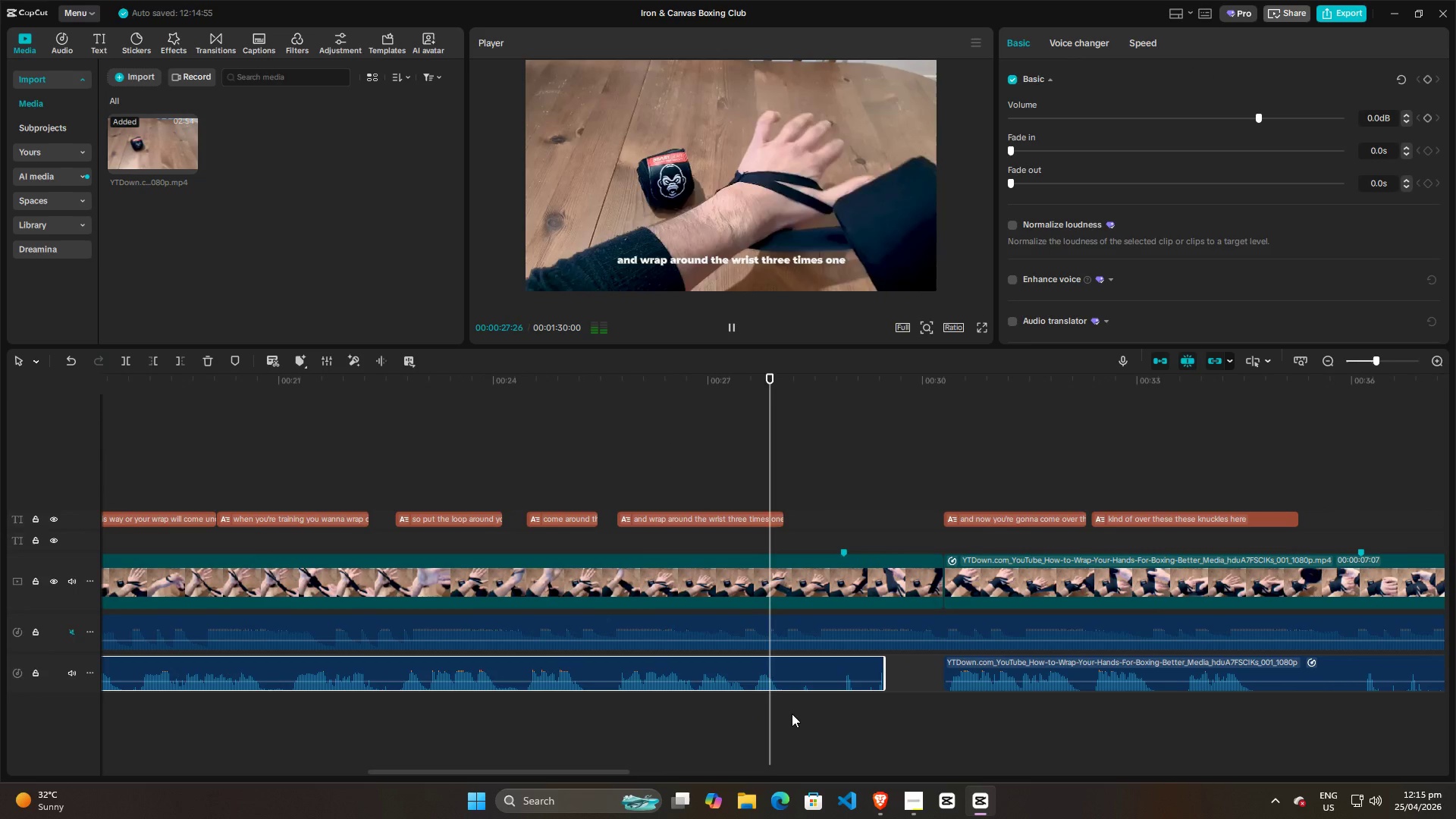 
key(Space)
 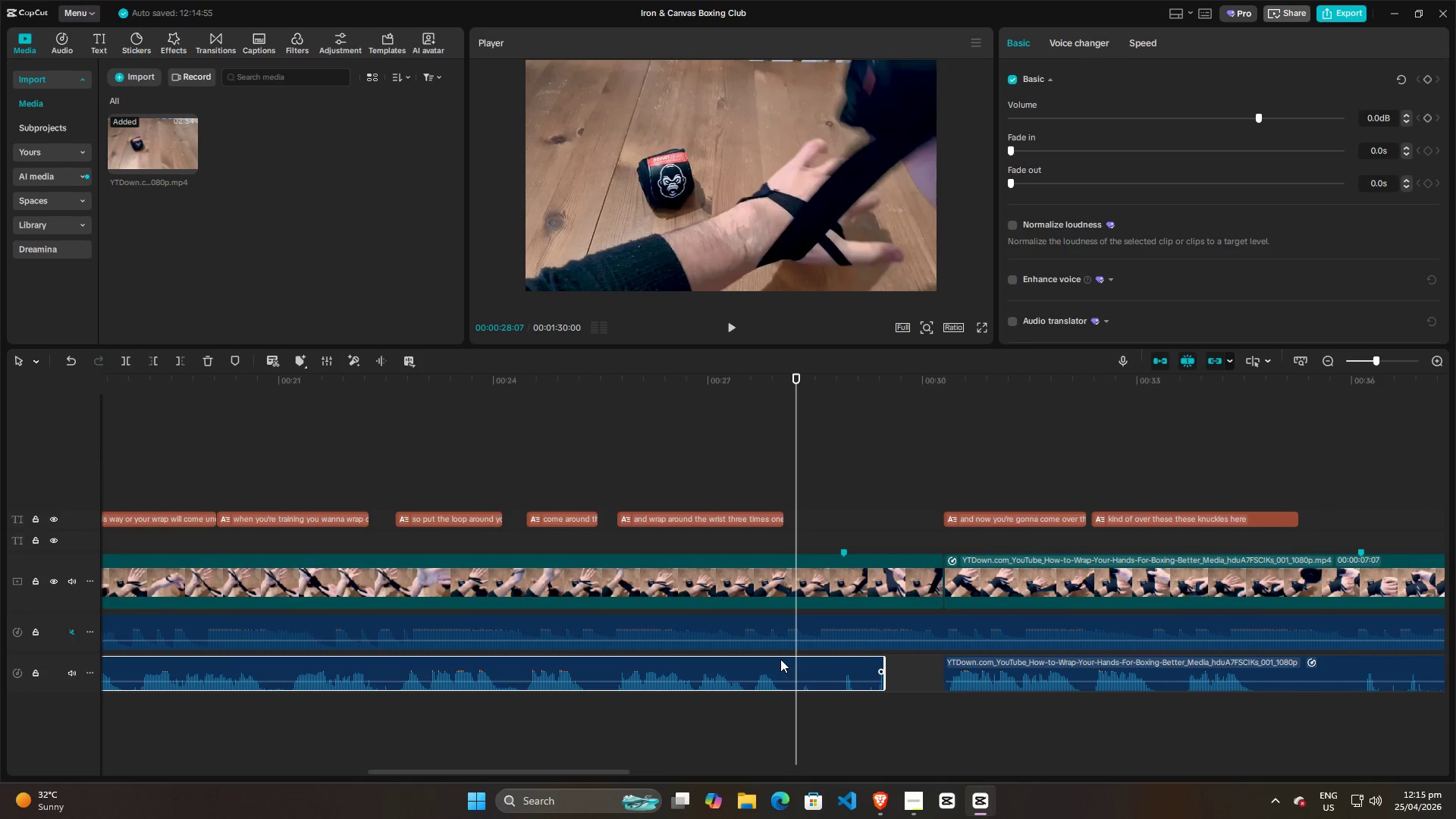 
left_click([780, 659])
 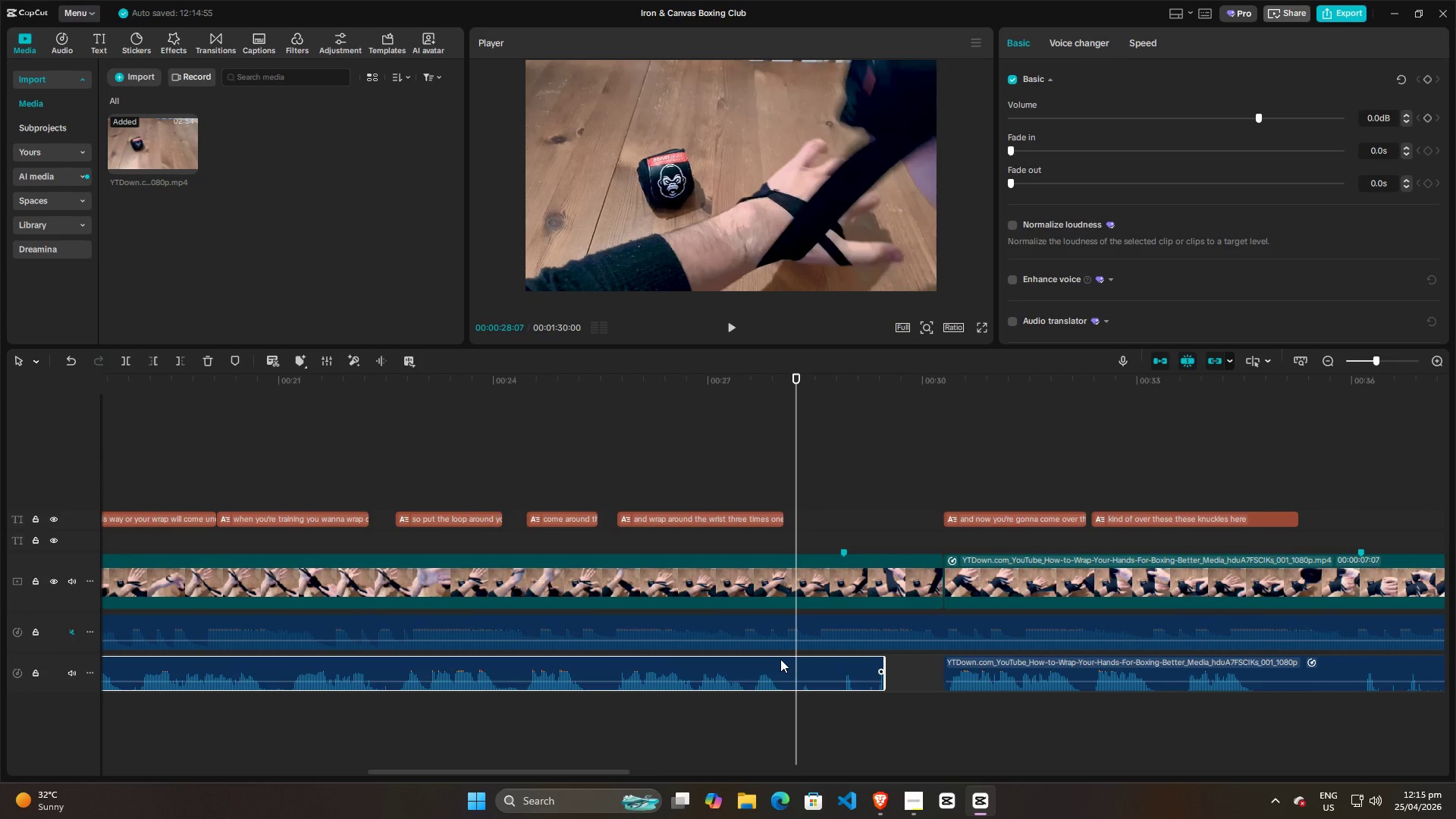 
key(W)
 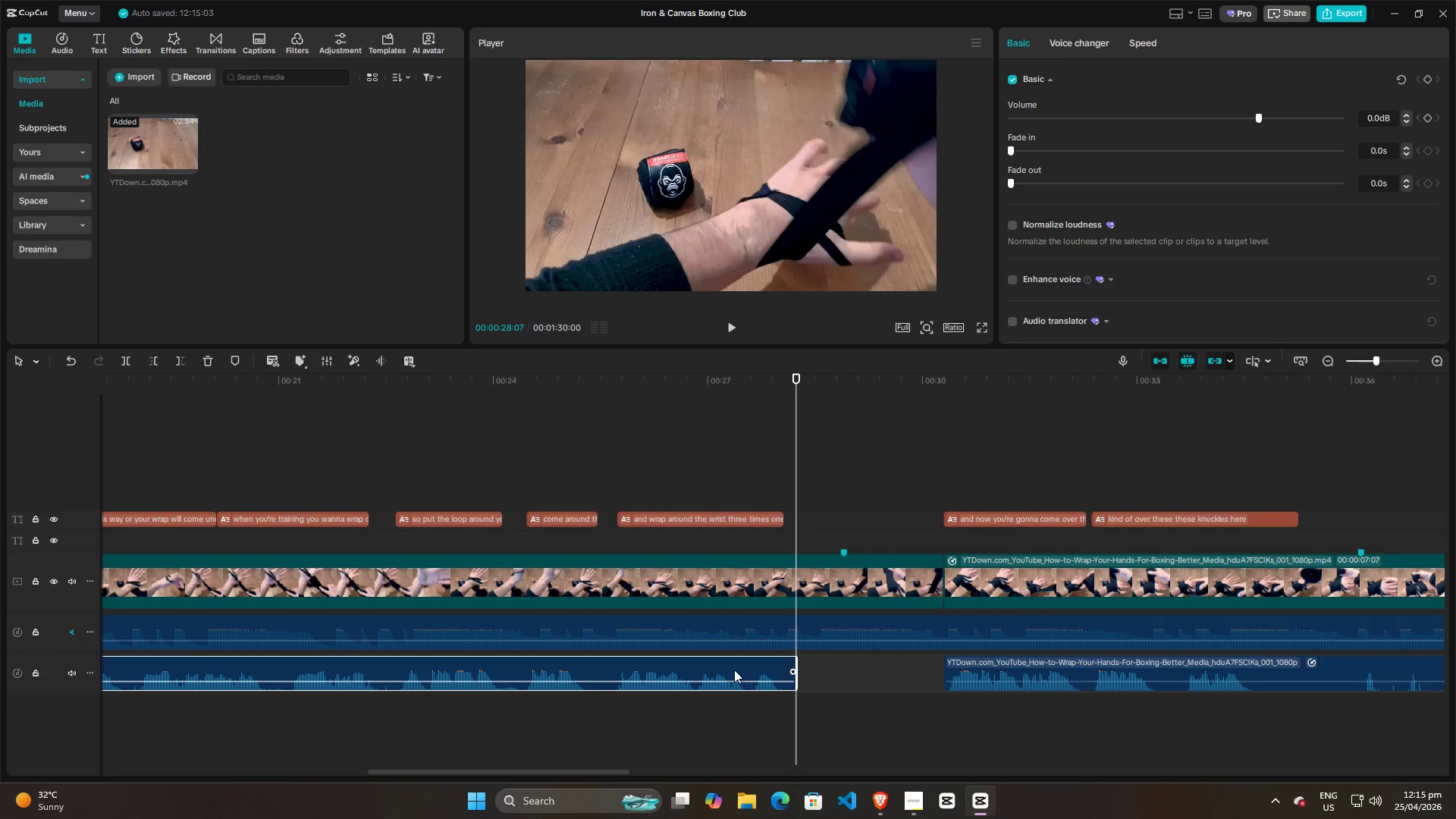 
left_click([727, 712])
 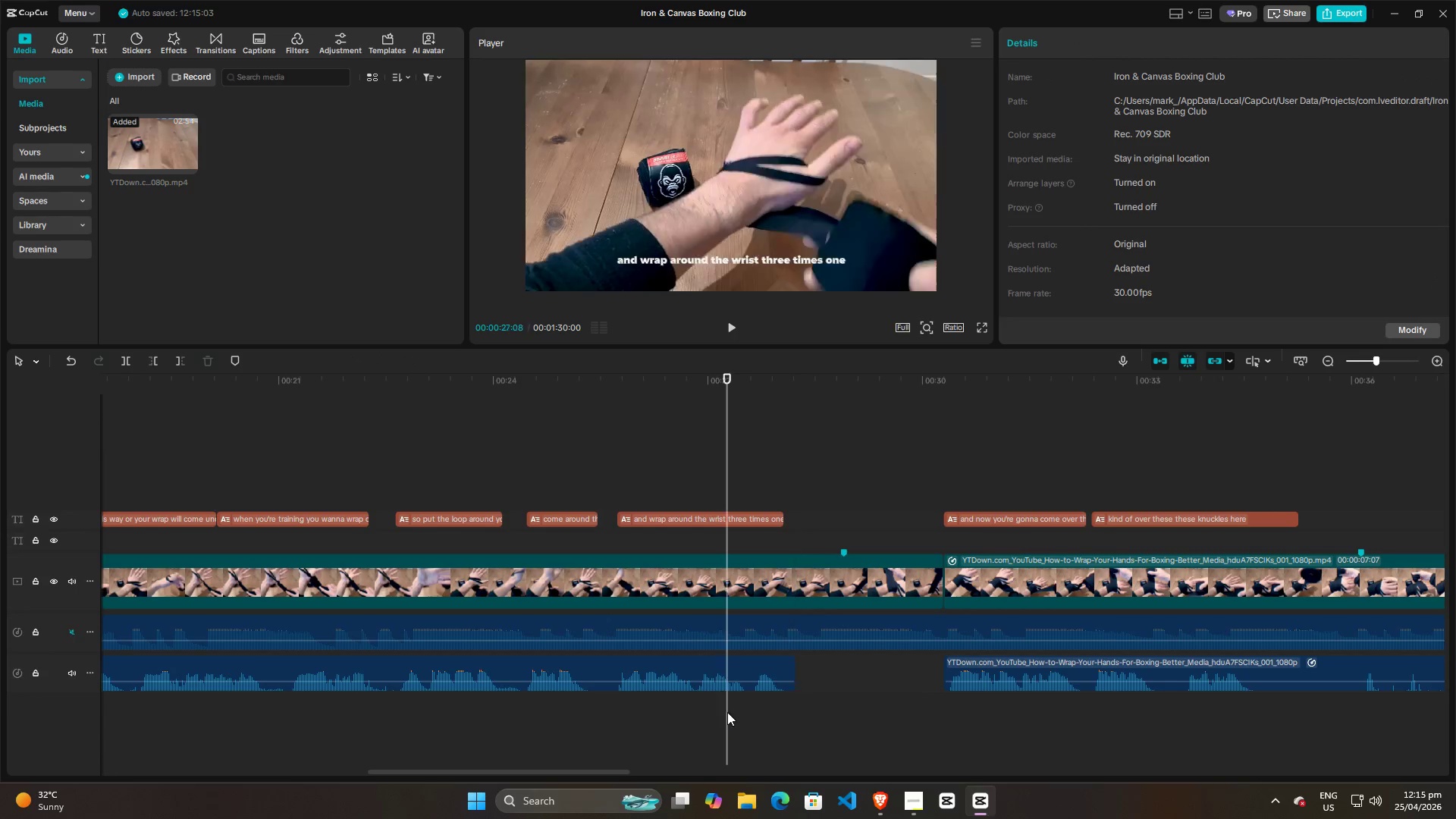 
key(Space)
 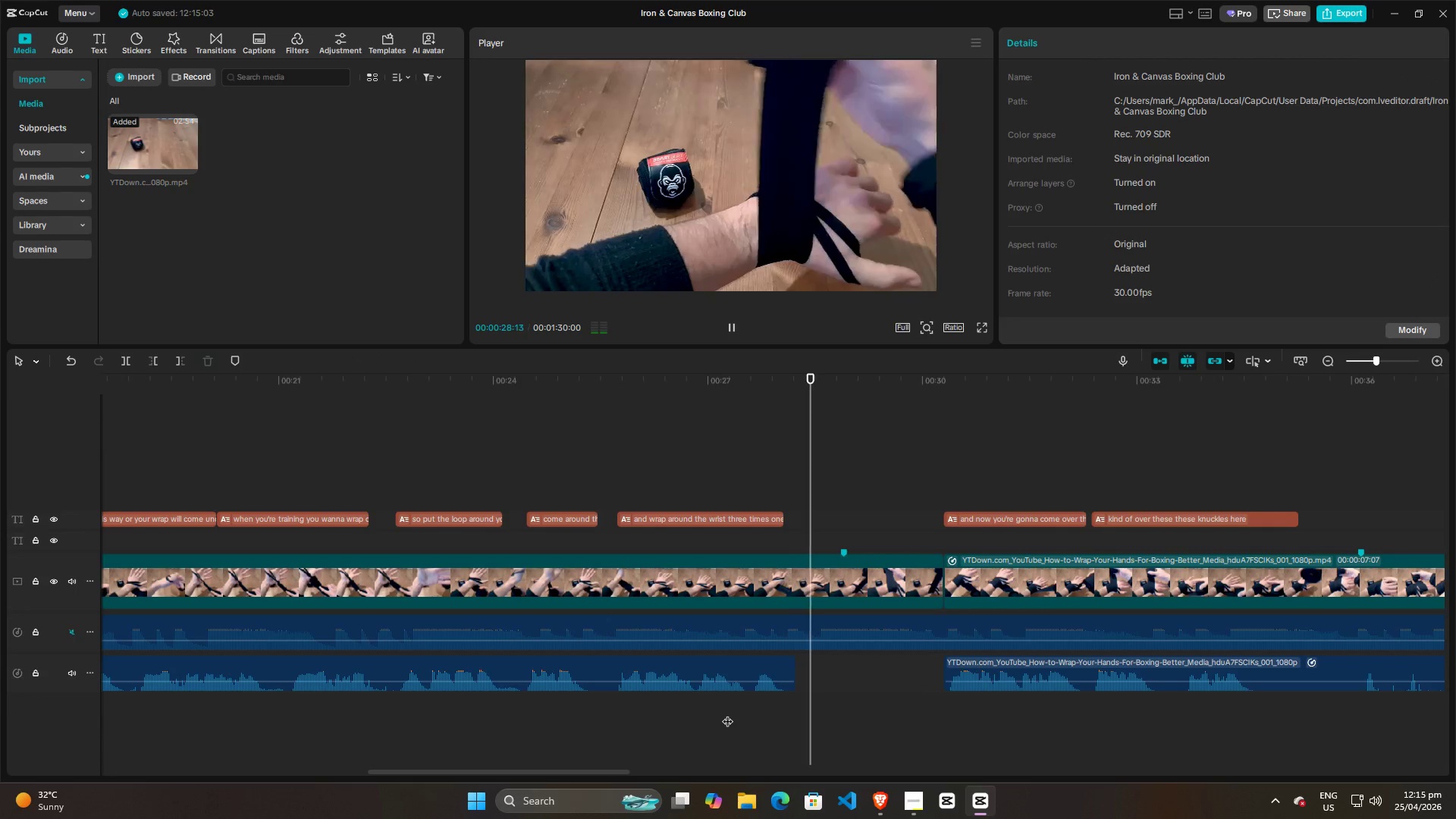 
hold_key(key=ControlLeft, duration=1.5)
scroll: coordinate [753, 702], scroll_direction: down, amount: 11.0
 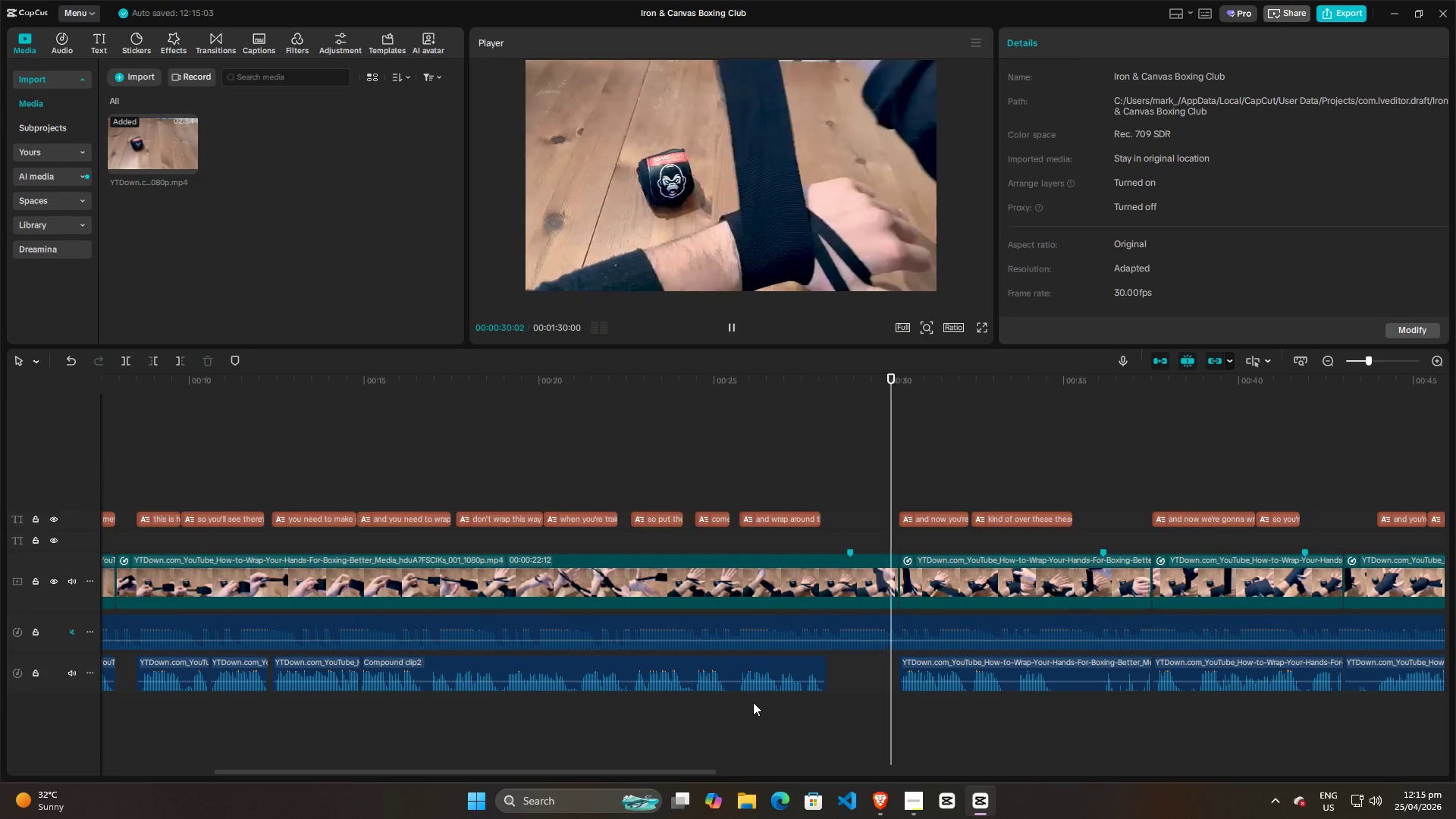 
hold_key(key=ControlLeft, duration=0.38)
 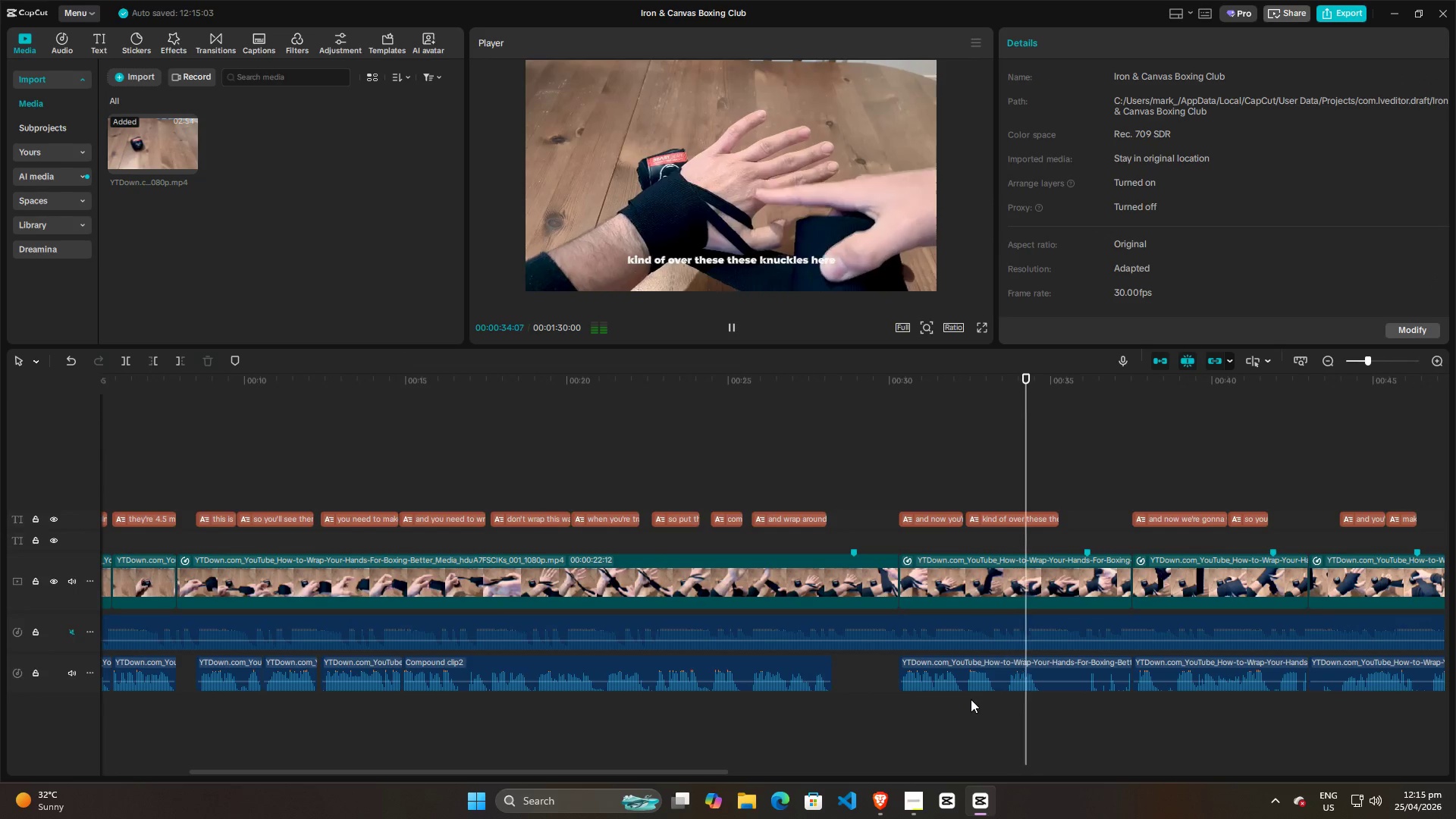 
key(Space)
 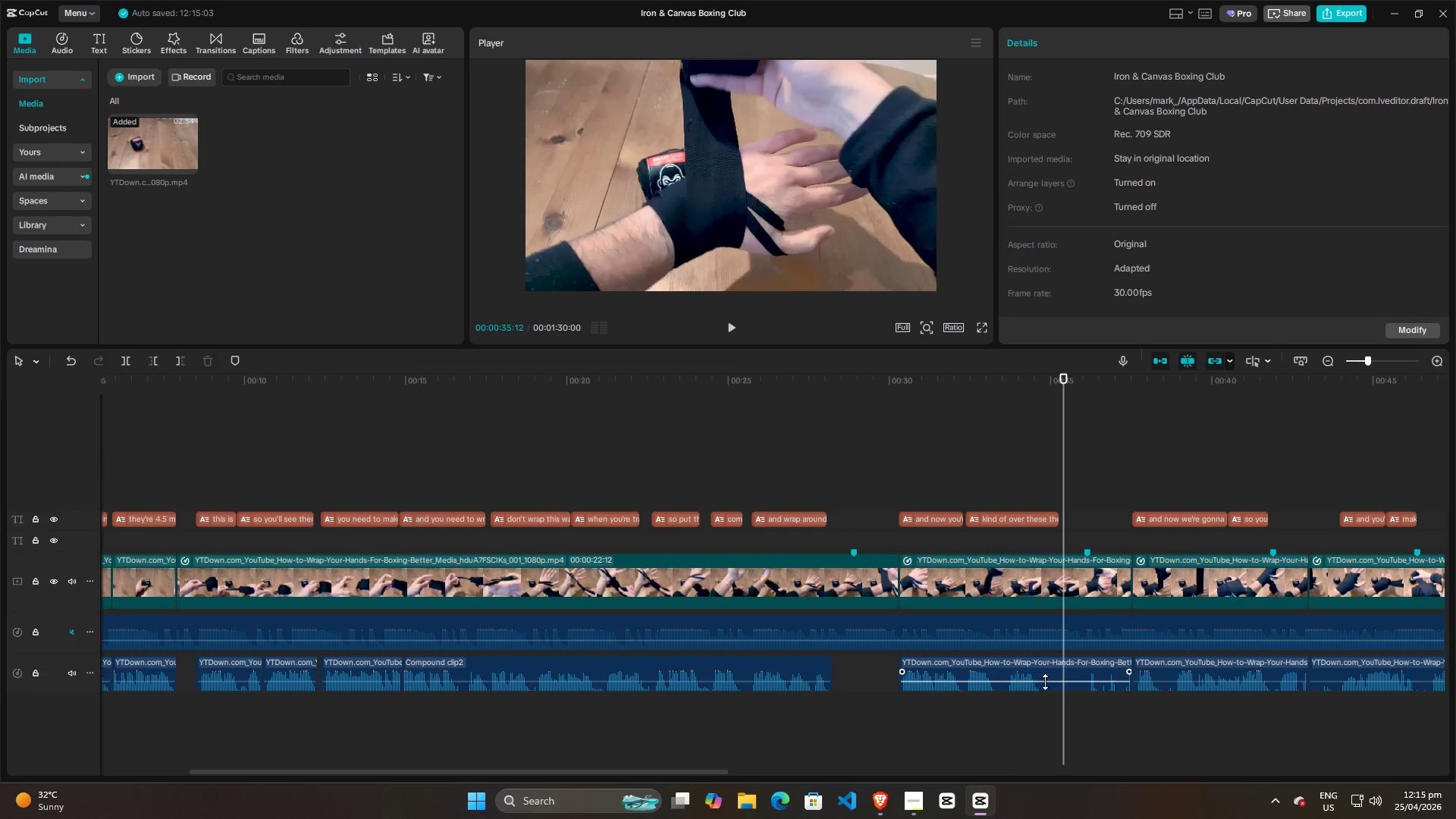 
left_click([1051, 672])
 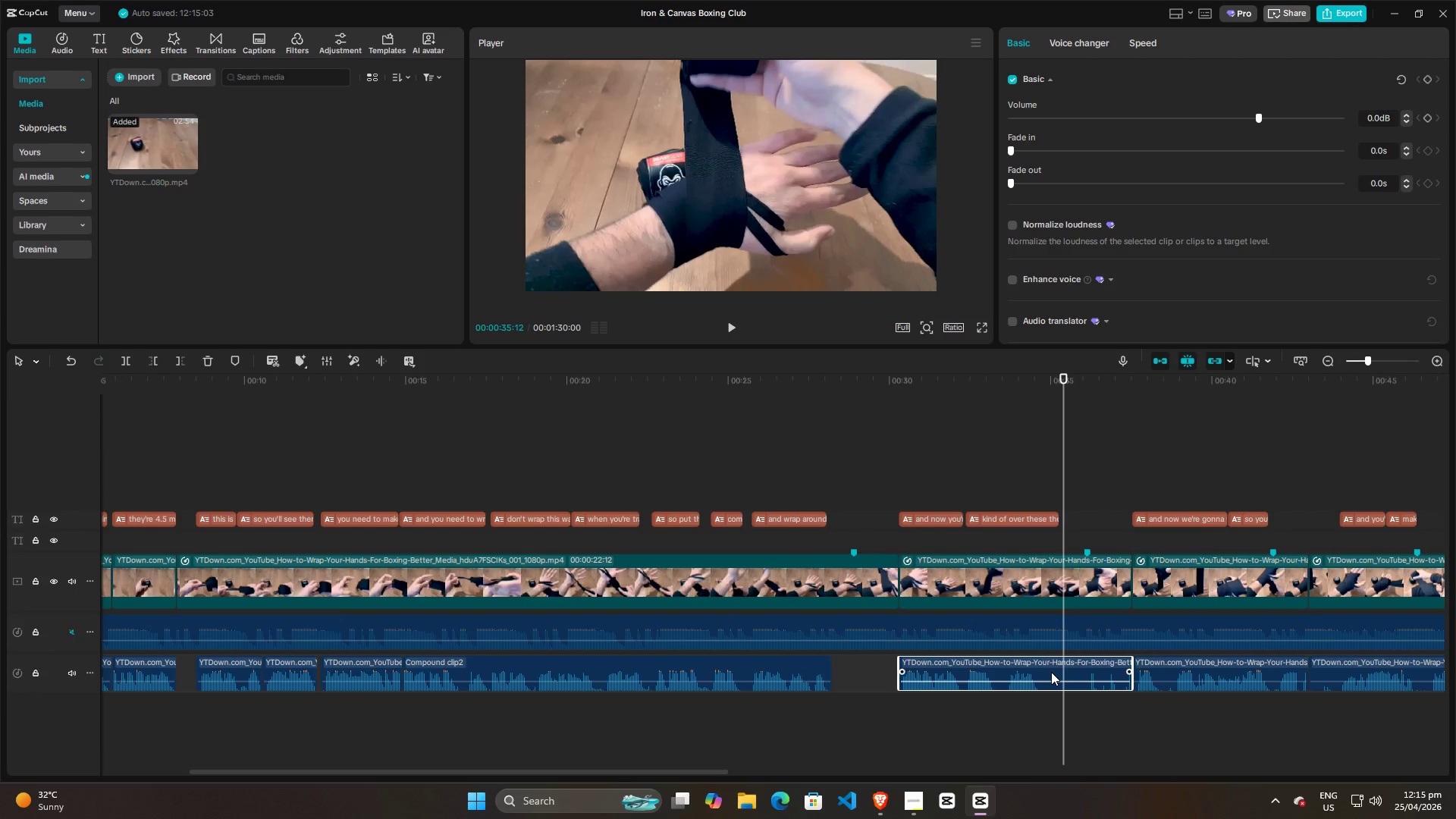 
key(Alt+G)
 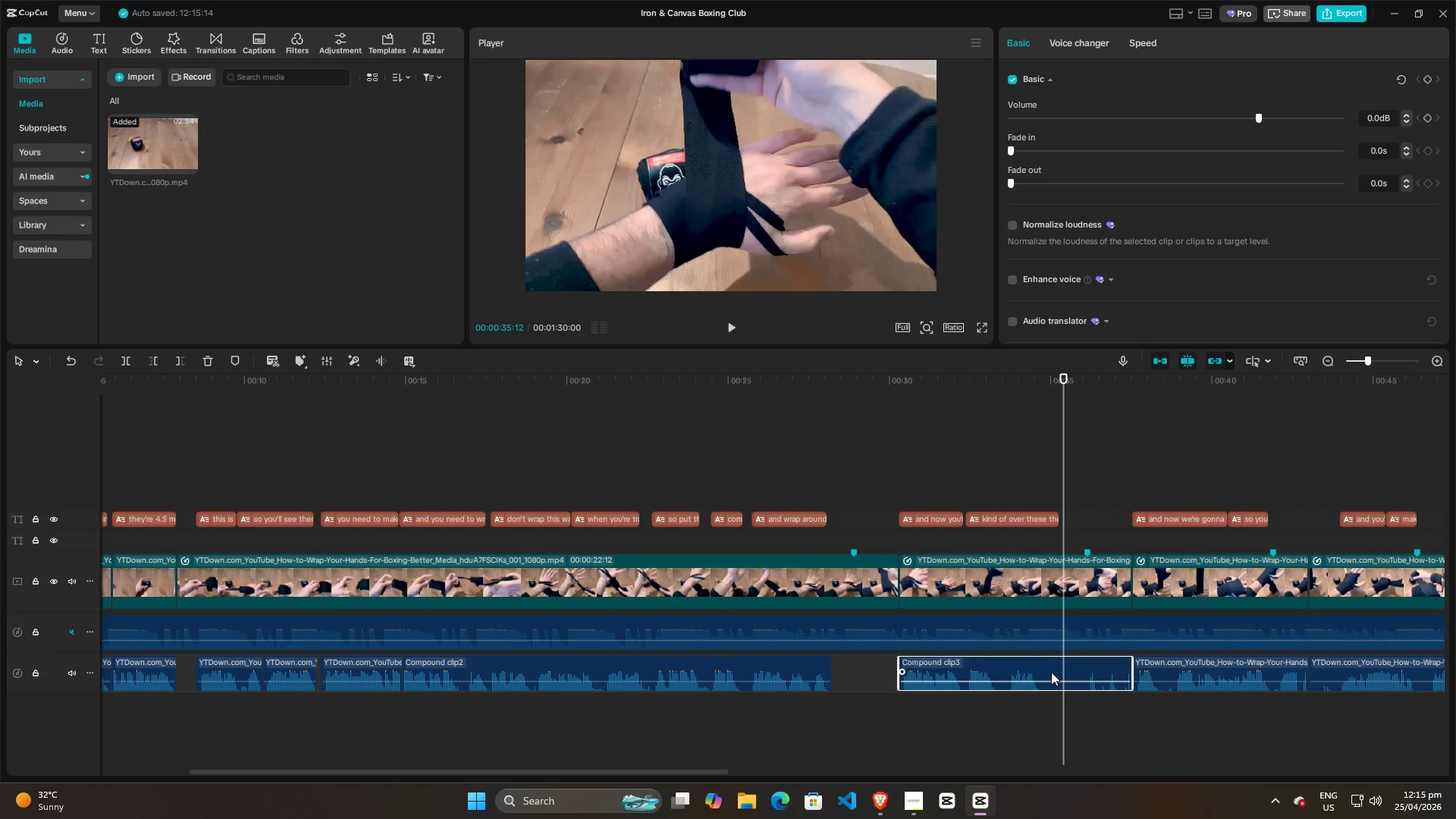 
left_click([1051, 672])
 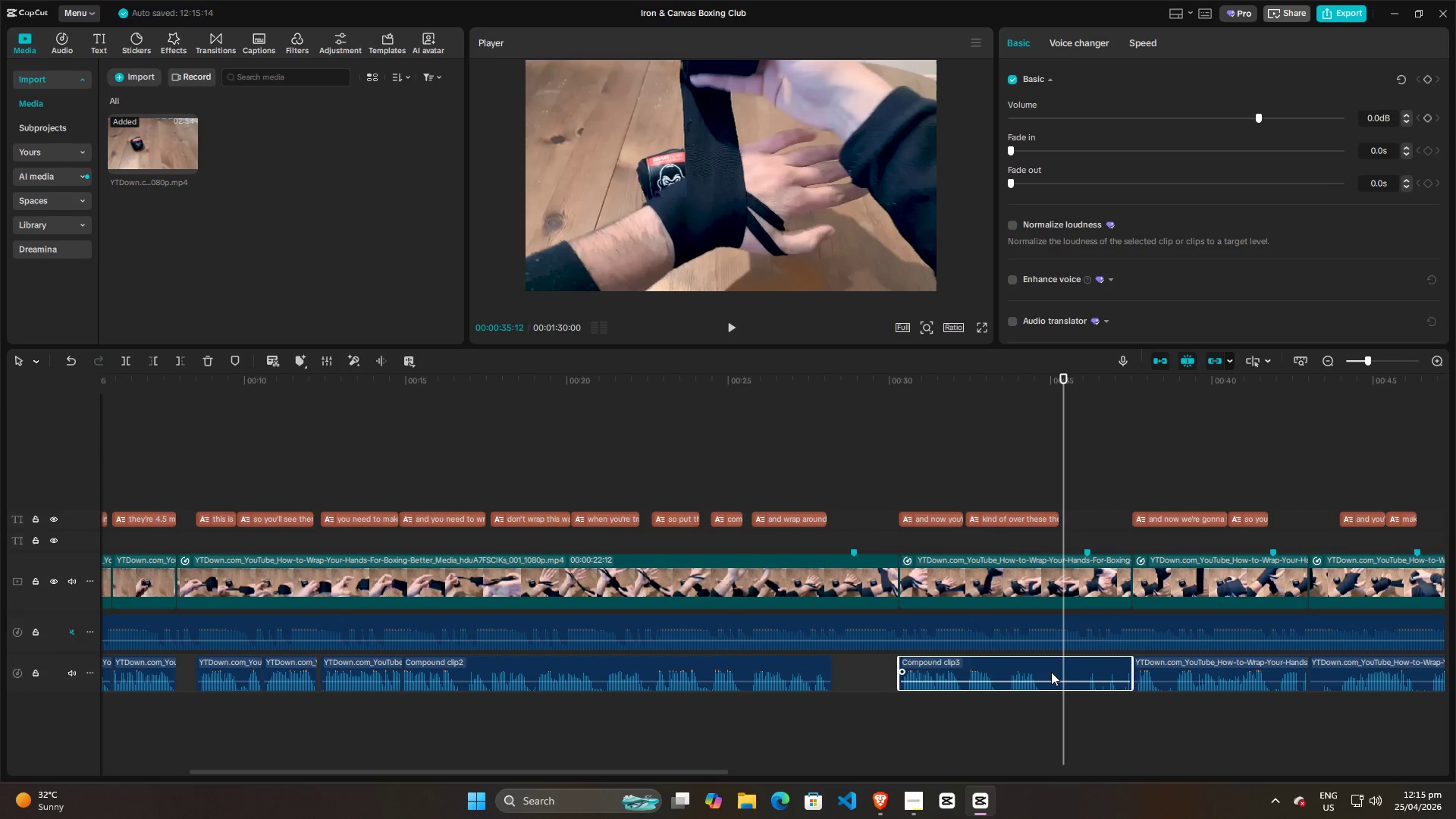 
key(W)
 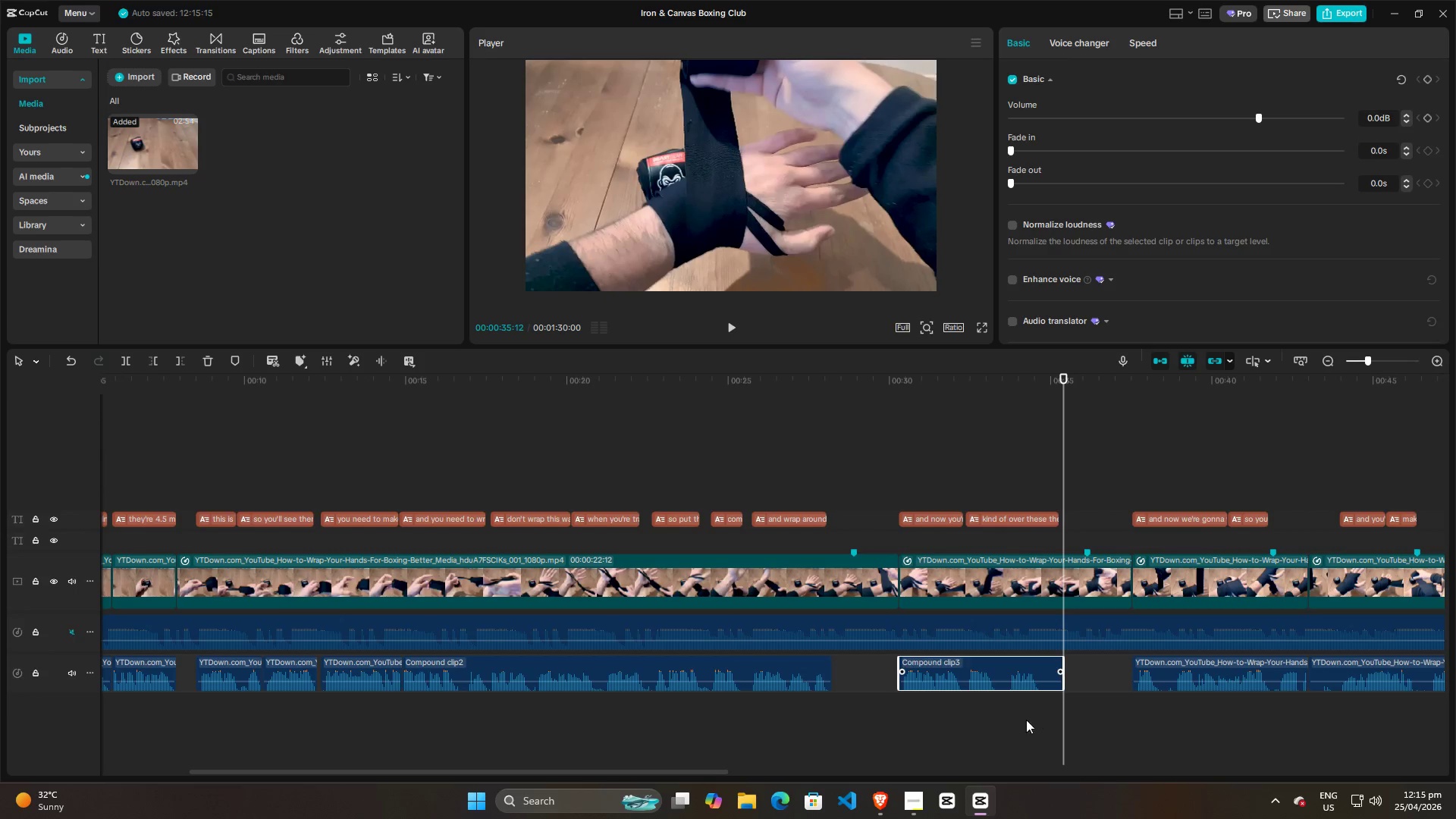 
left_click([1015, 724])
 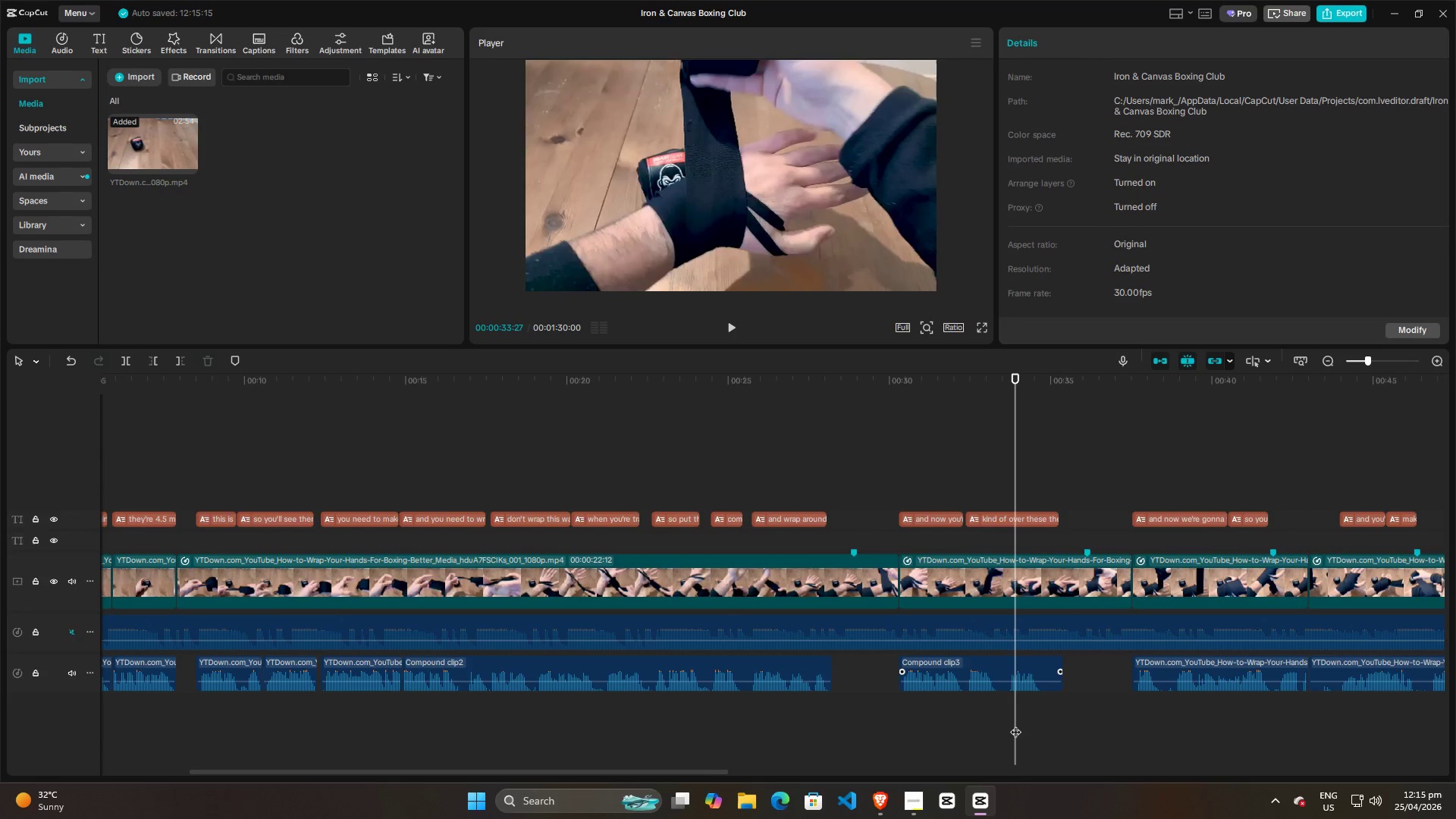 
key(Space)
 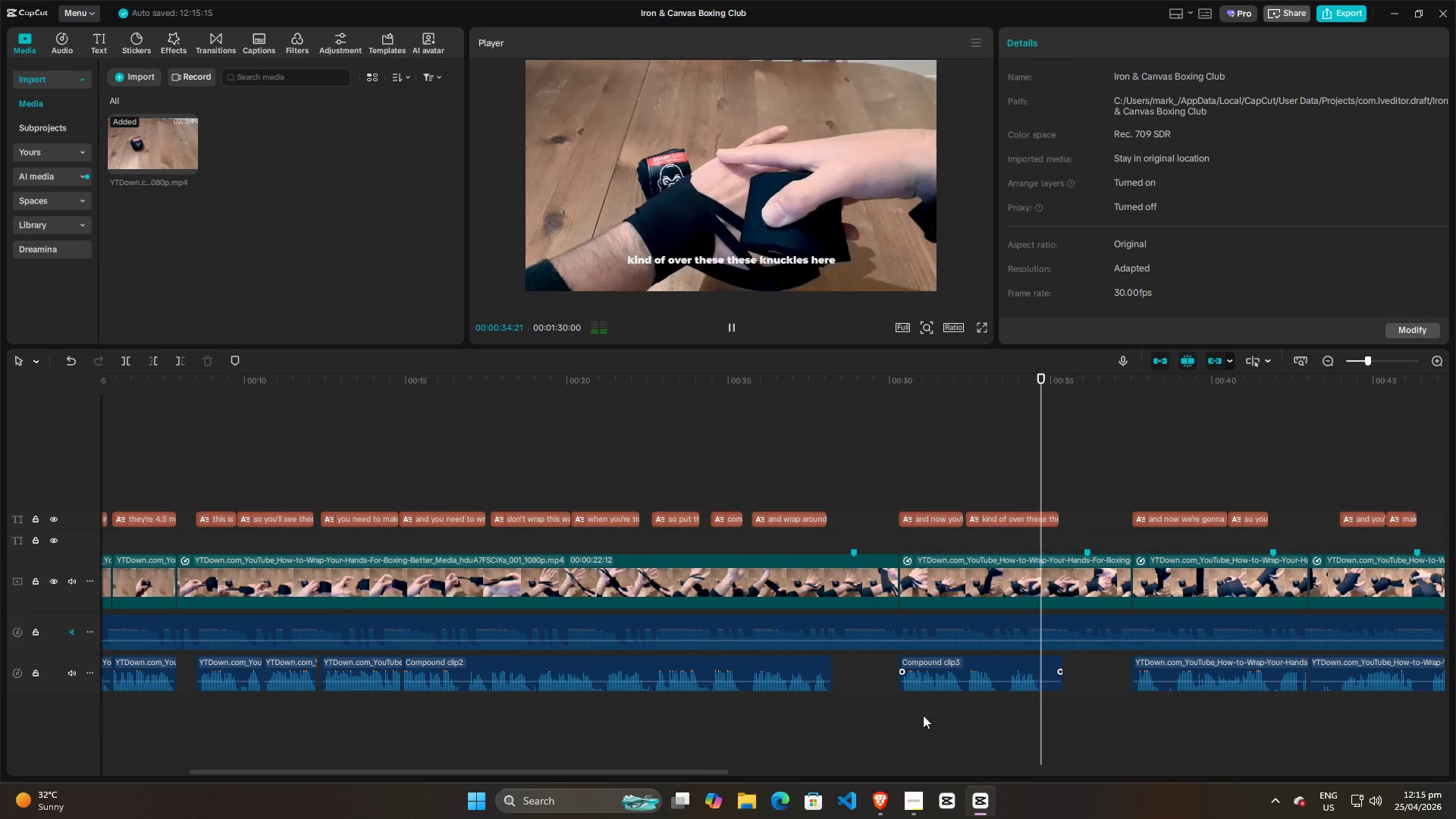 
left_click([902, 719])
 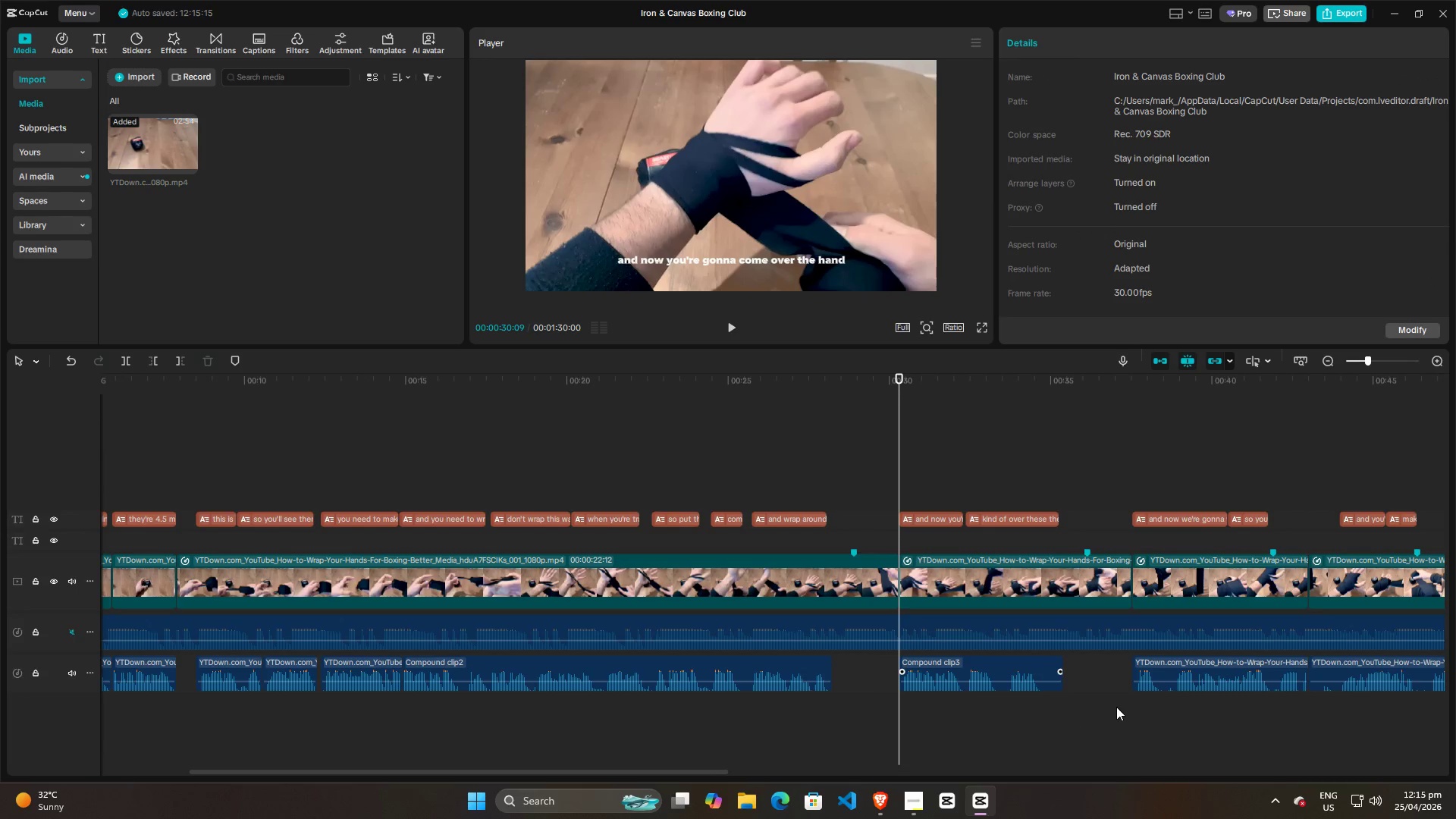 
left_click([1120, 707])
 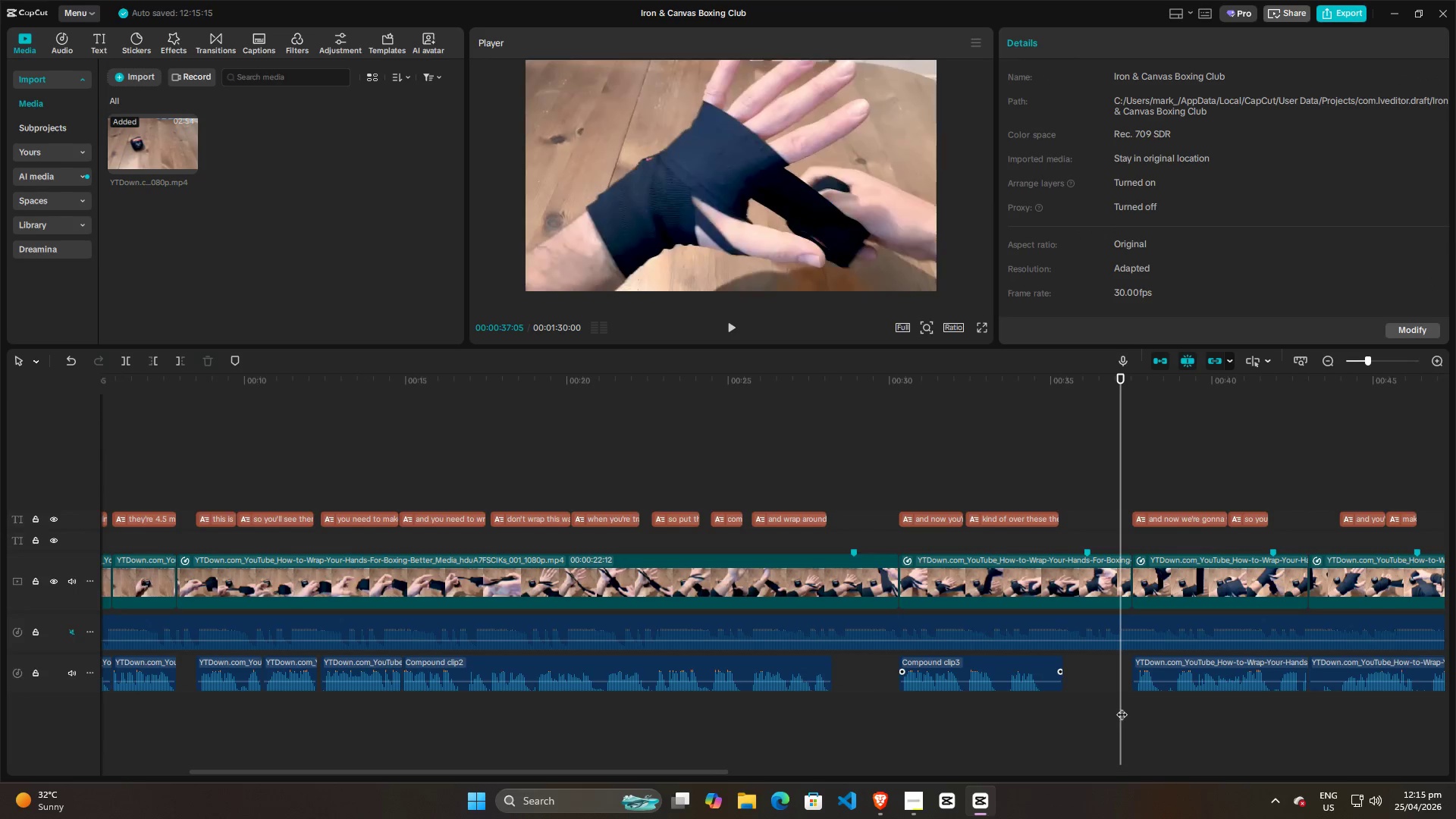 
key(Space)
 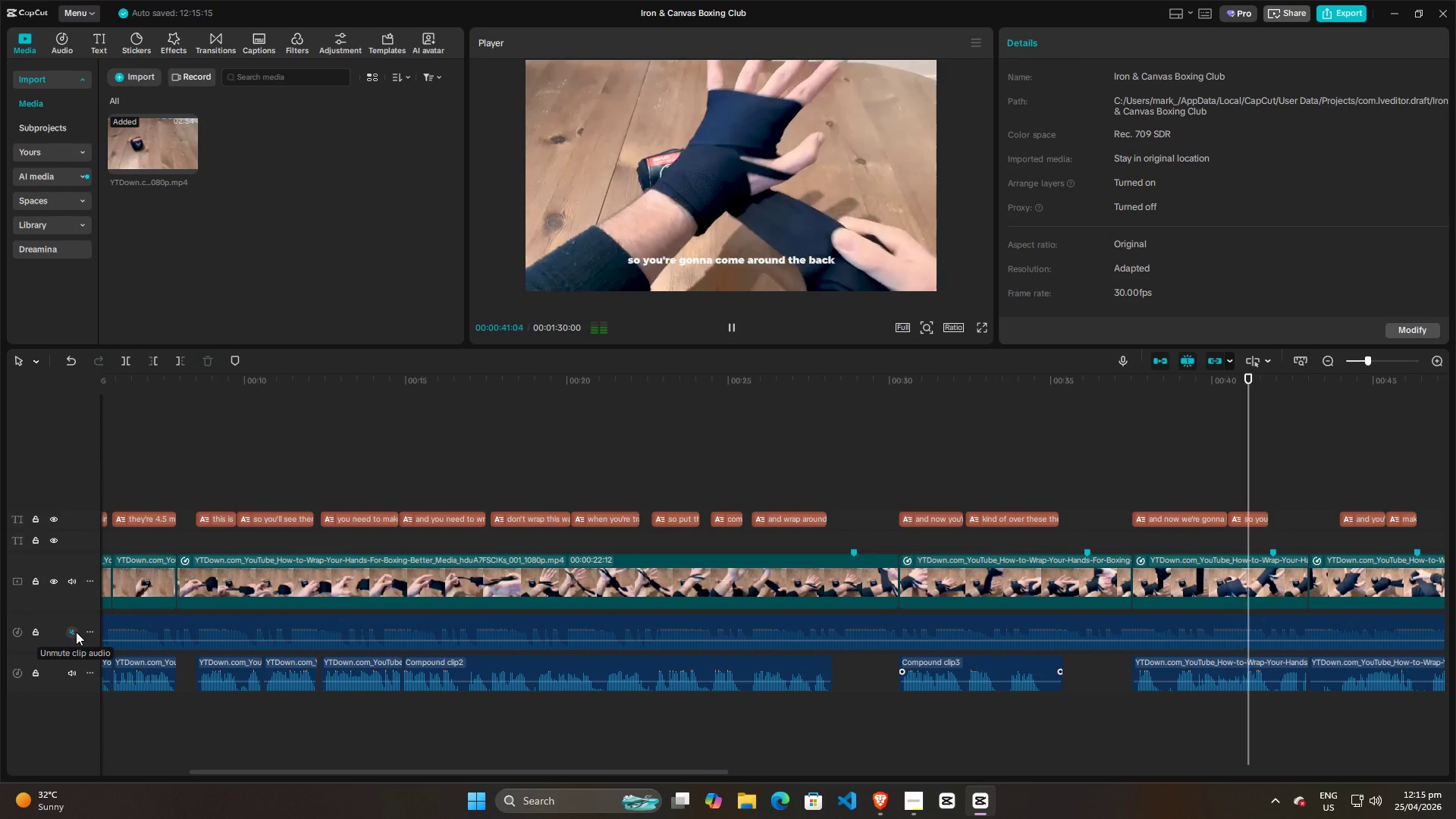 
wait(5.38)
 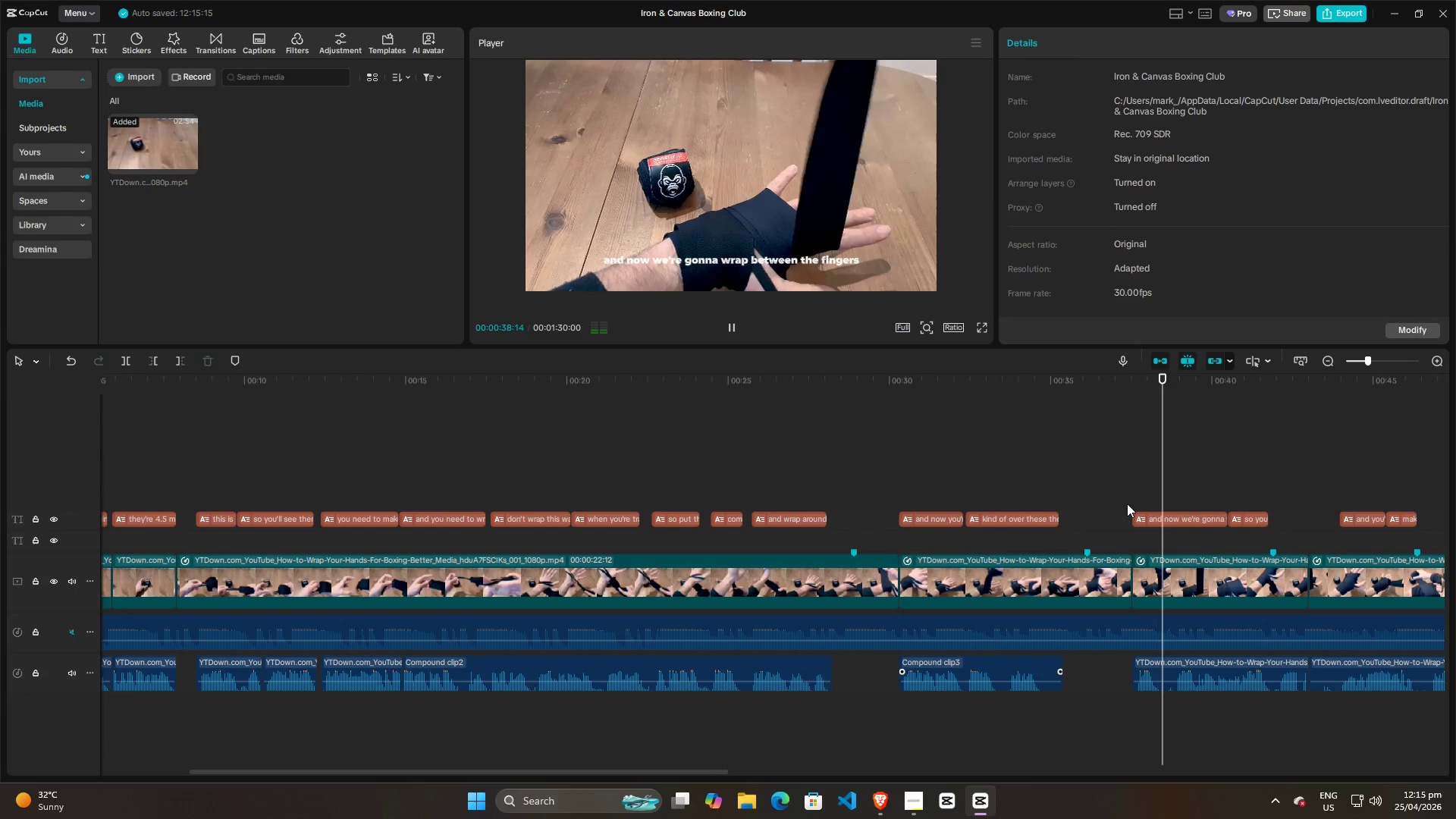 
key(Space)
 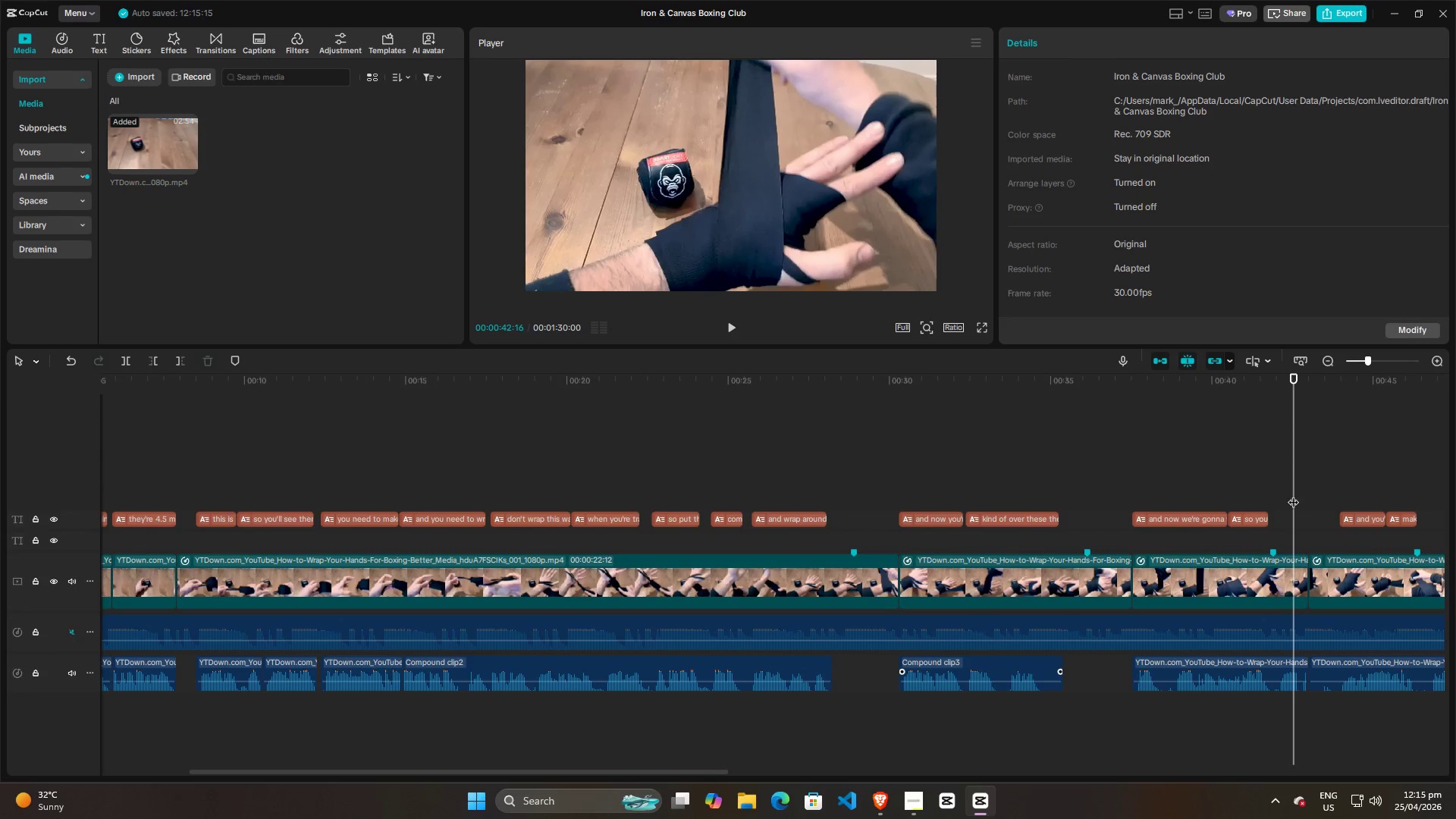 
left_click_drag(start_coordinate=[1293, 494], to_coordinate=[1222, 497])
 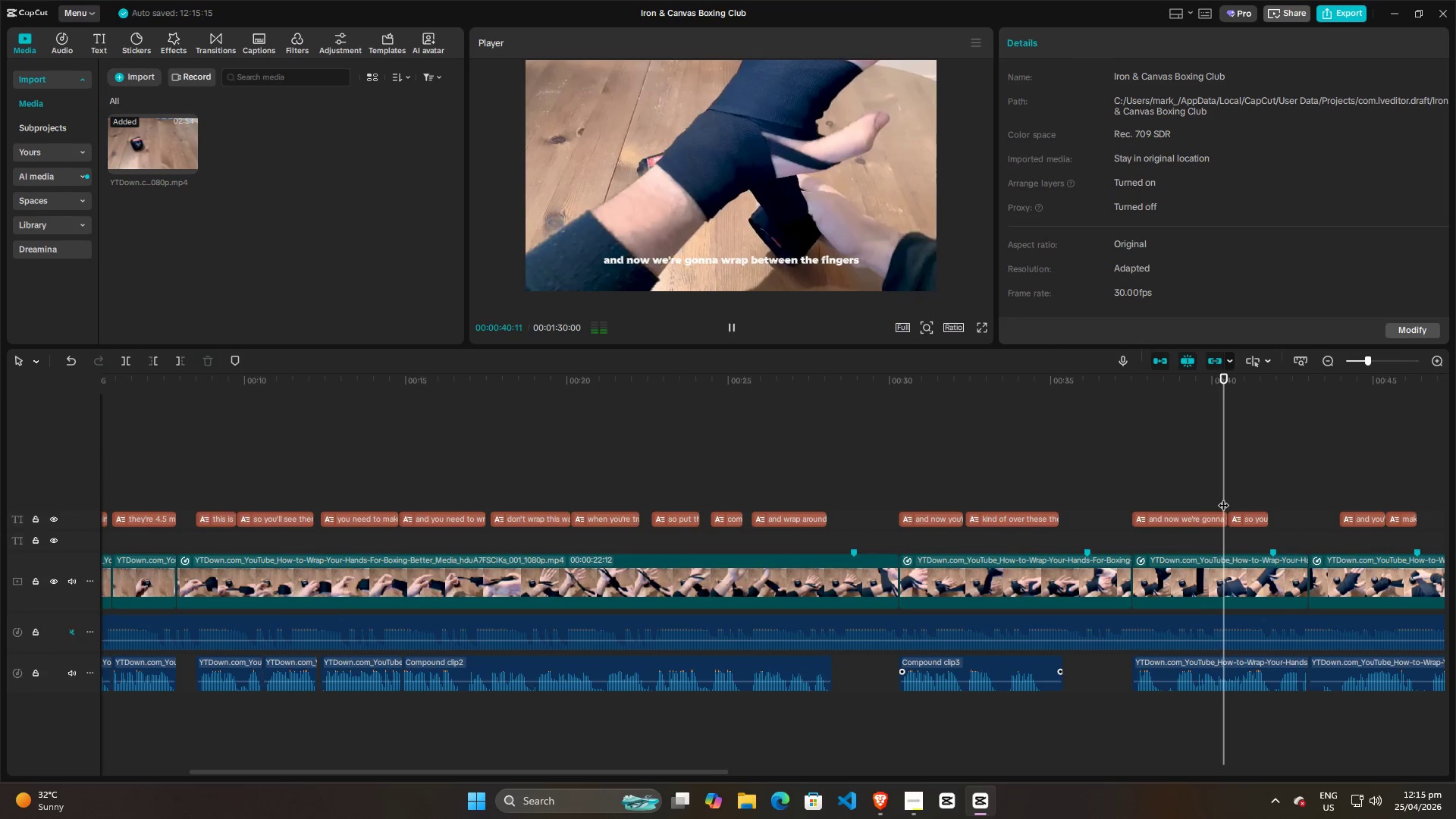 
key(Space)
 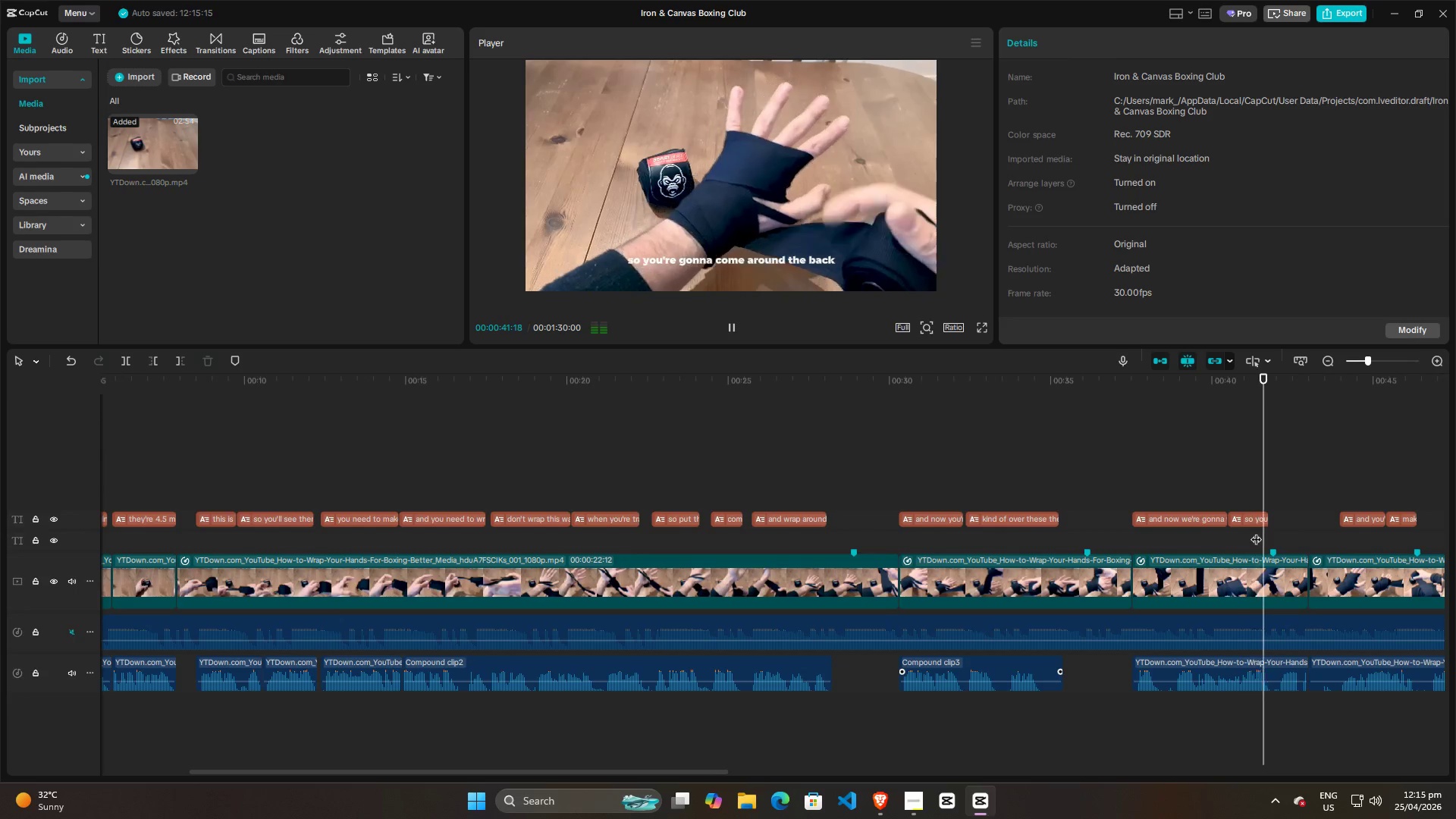 
key(Space)
 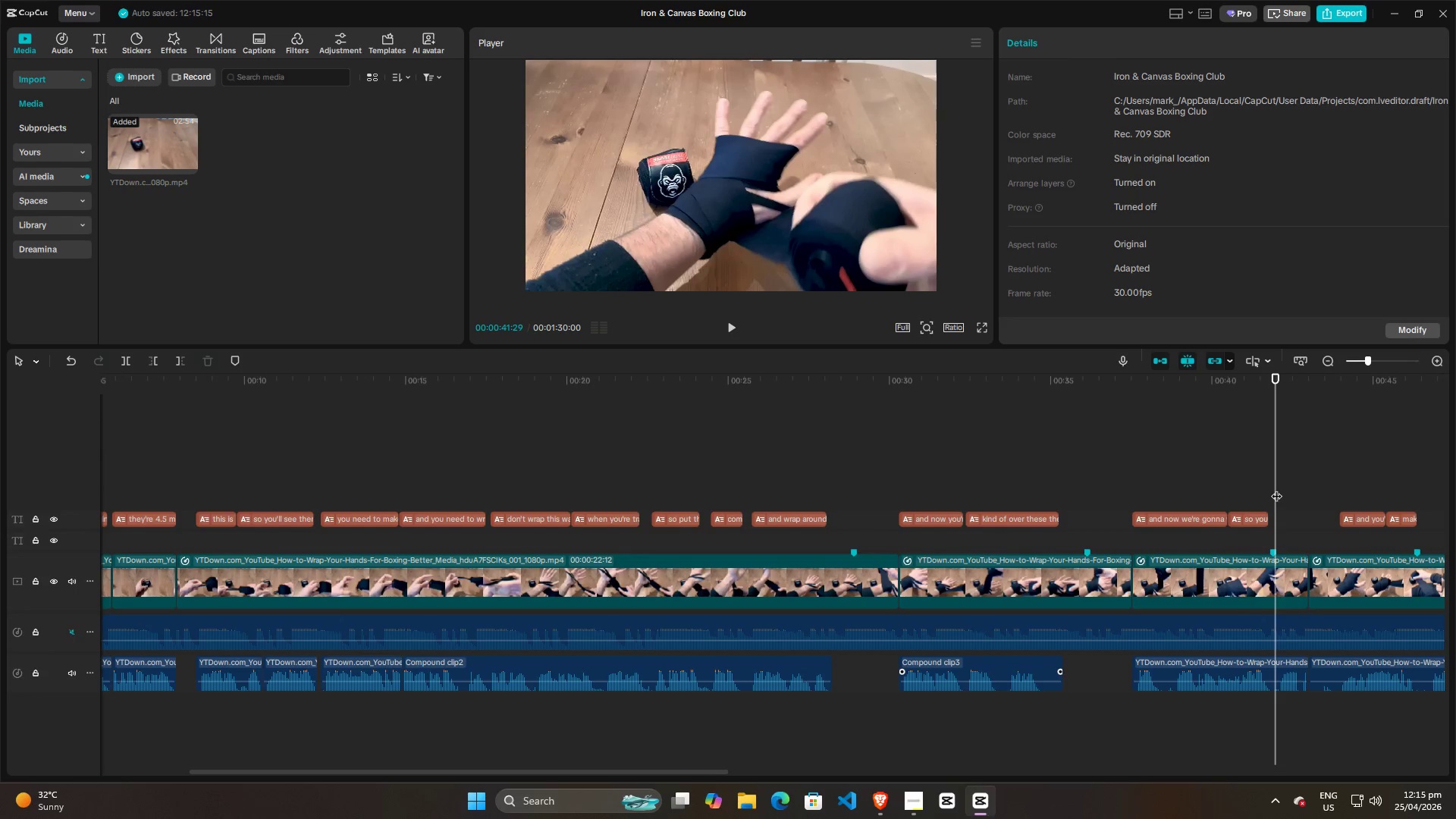 
left_click_drag(start_coordinate=[1276, 485], to_coordinate=[1270, 486])
 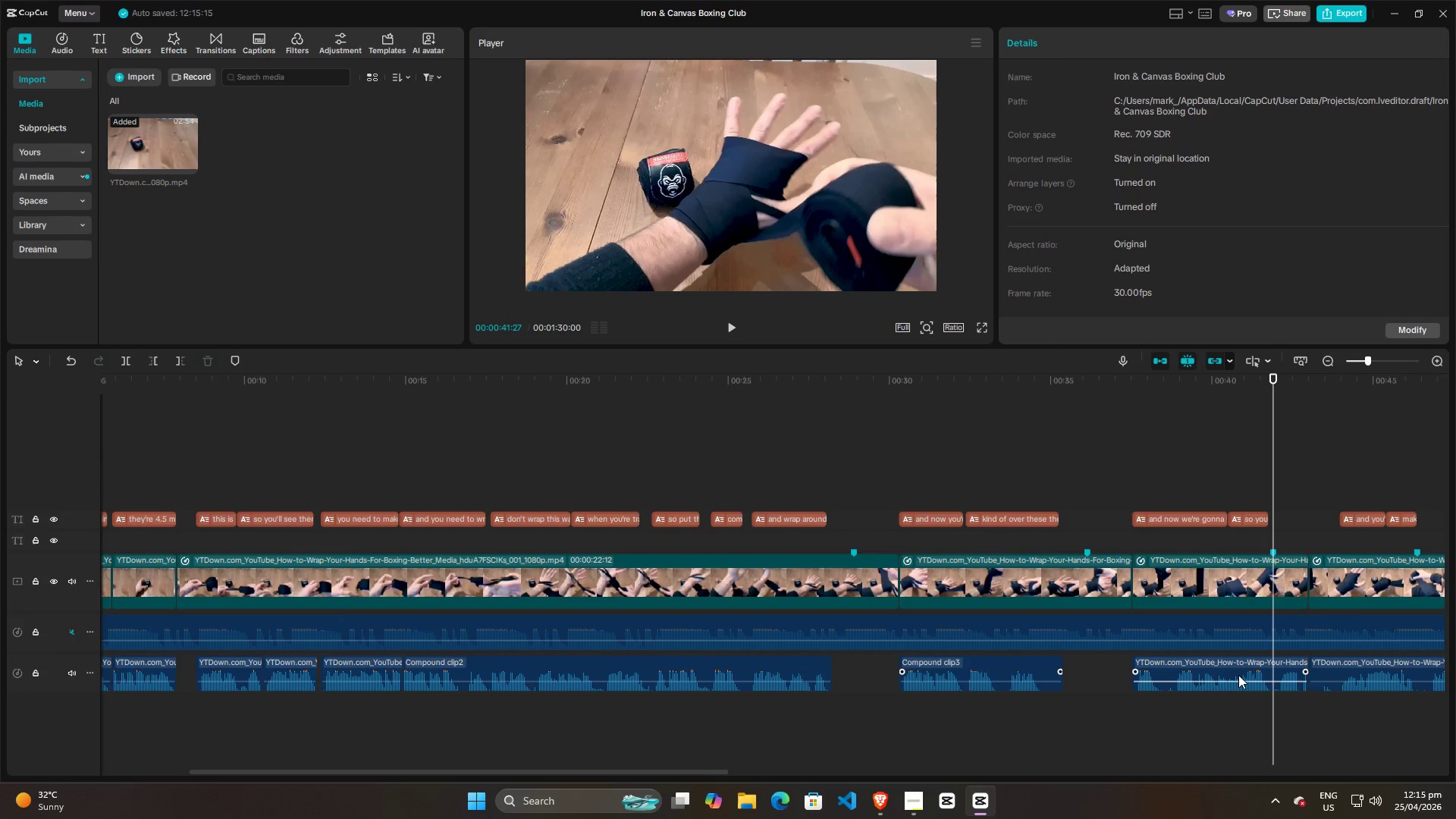 
left_click([1238, 675])
 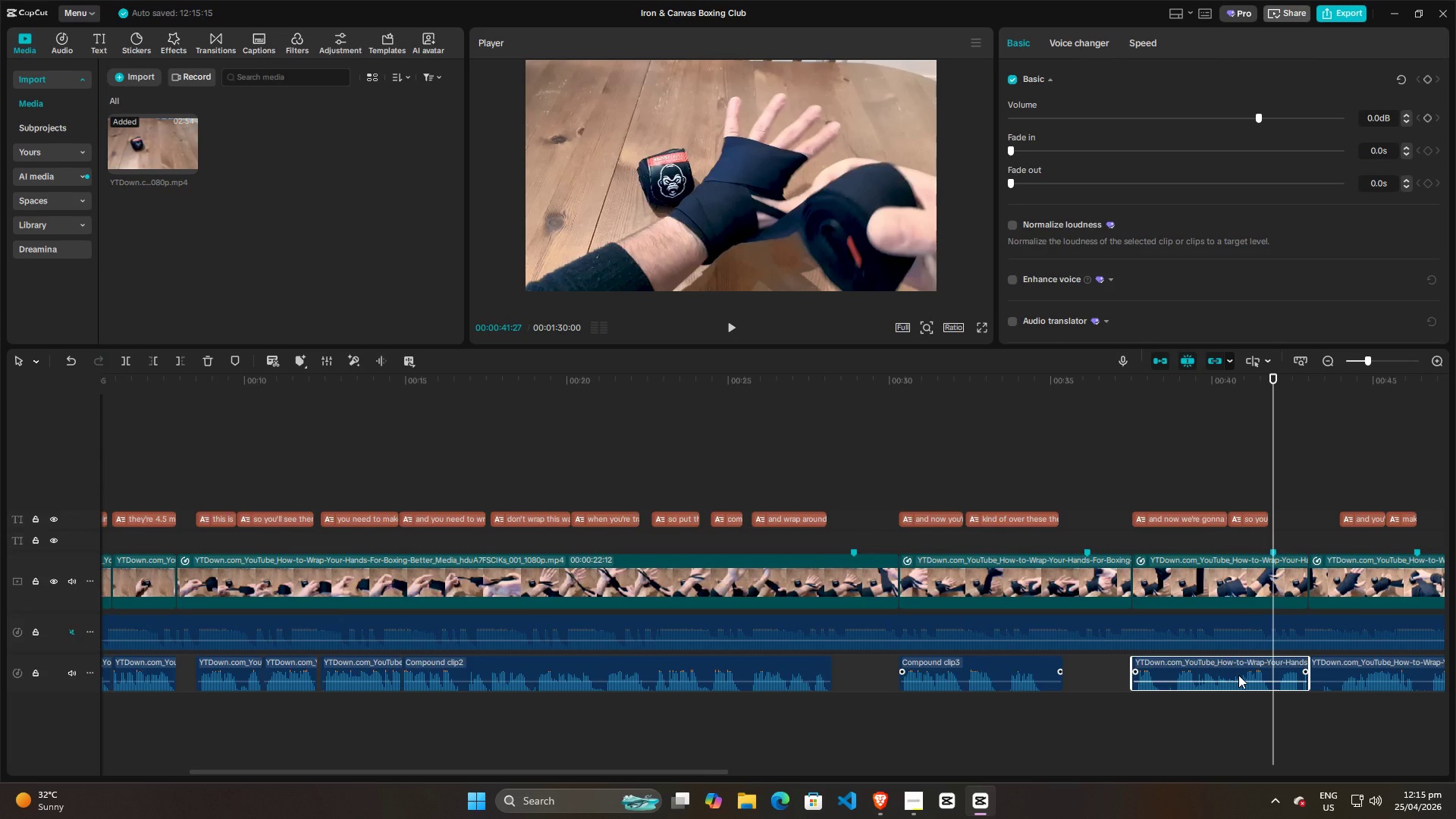 
key(Alt+G)
 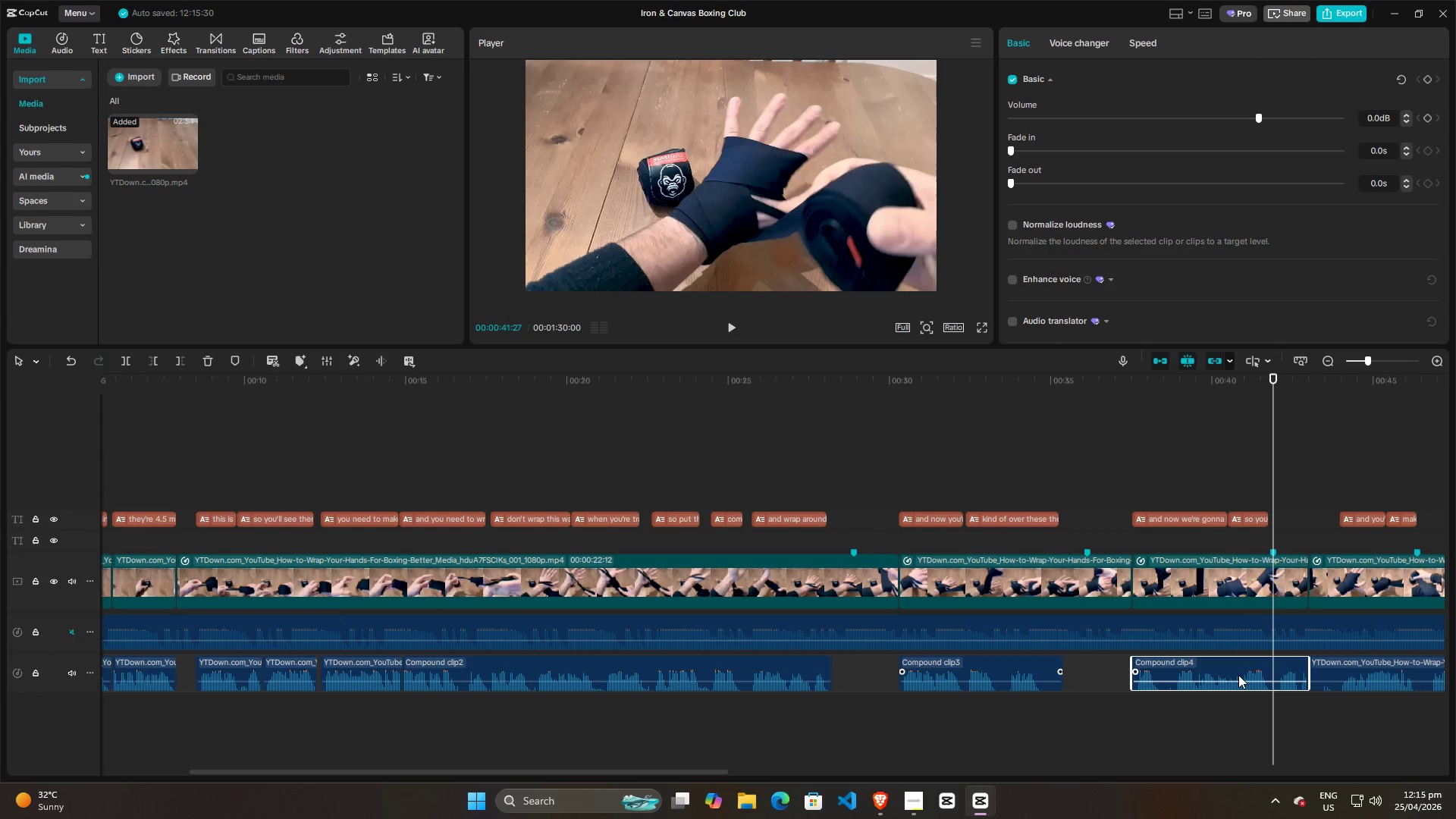 
left_click([1238, 675])
 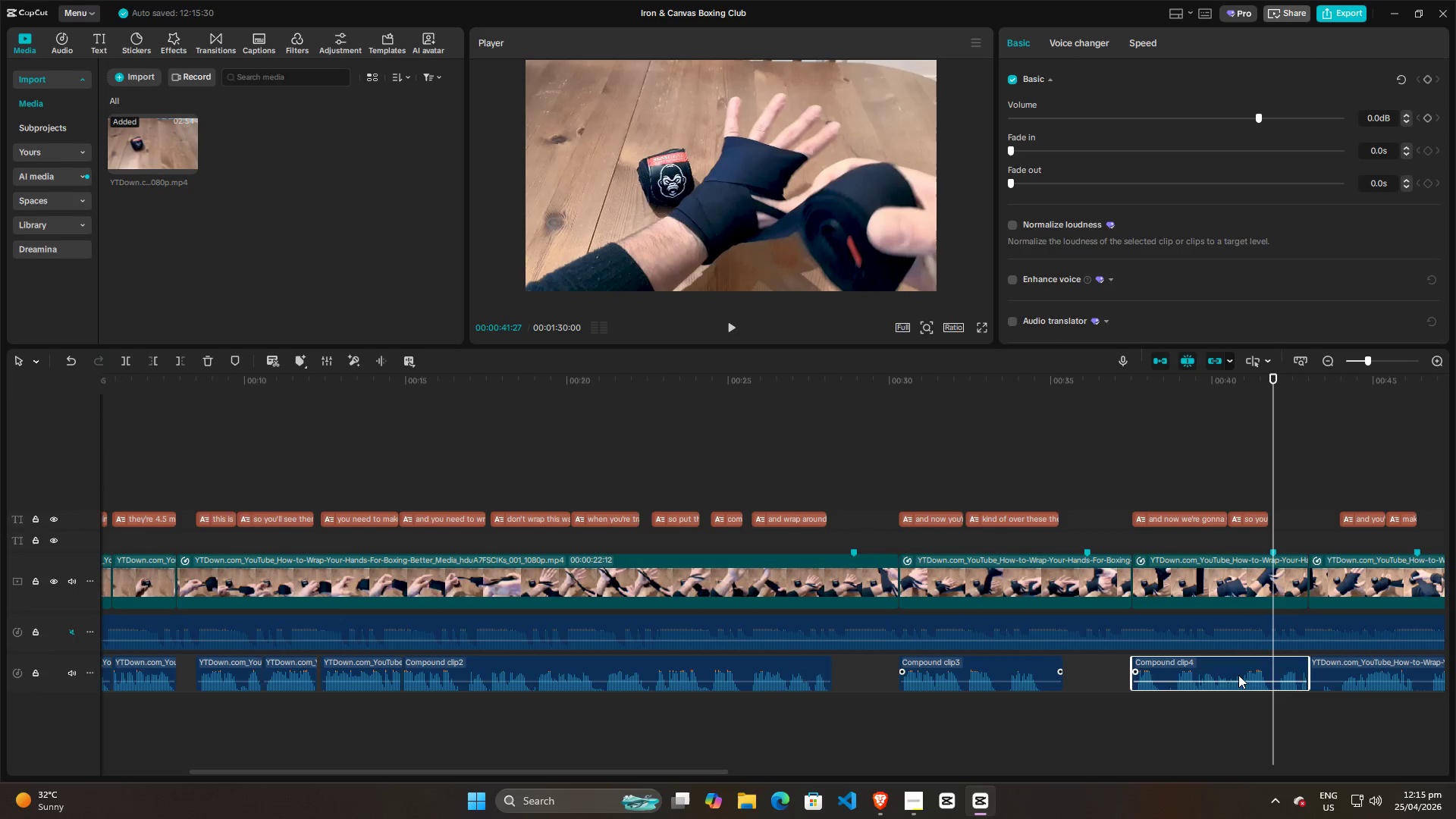 
key(W)
 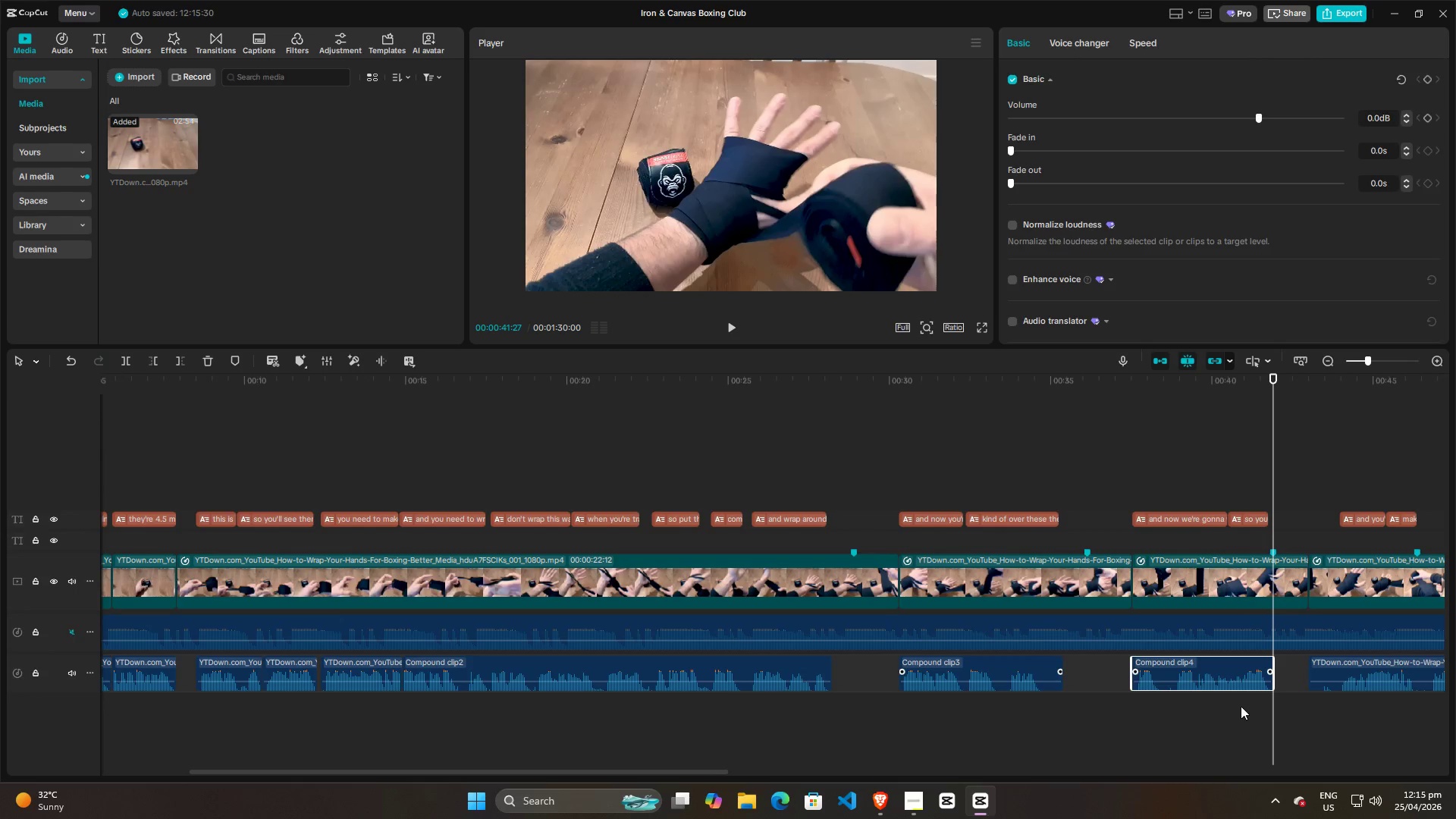 
left_click([1241, 709])
 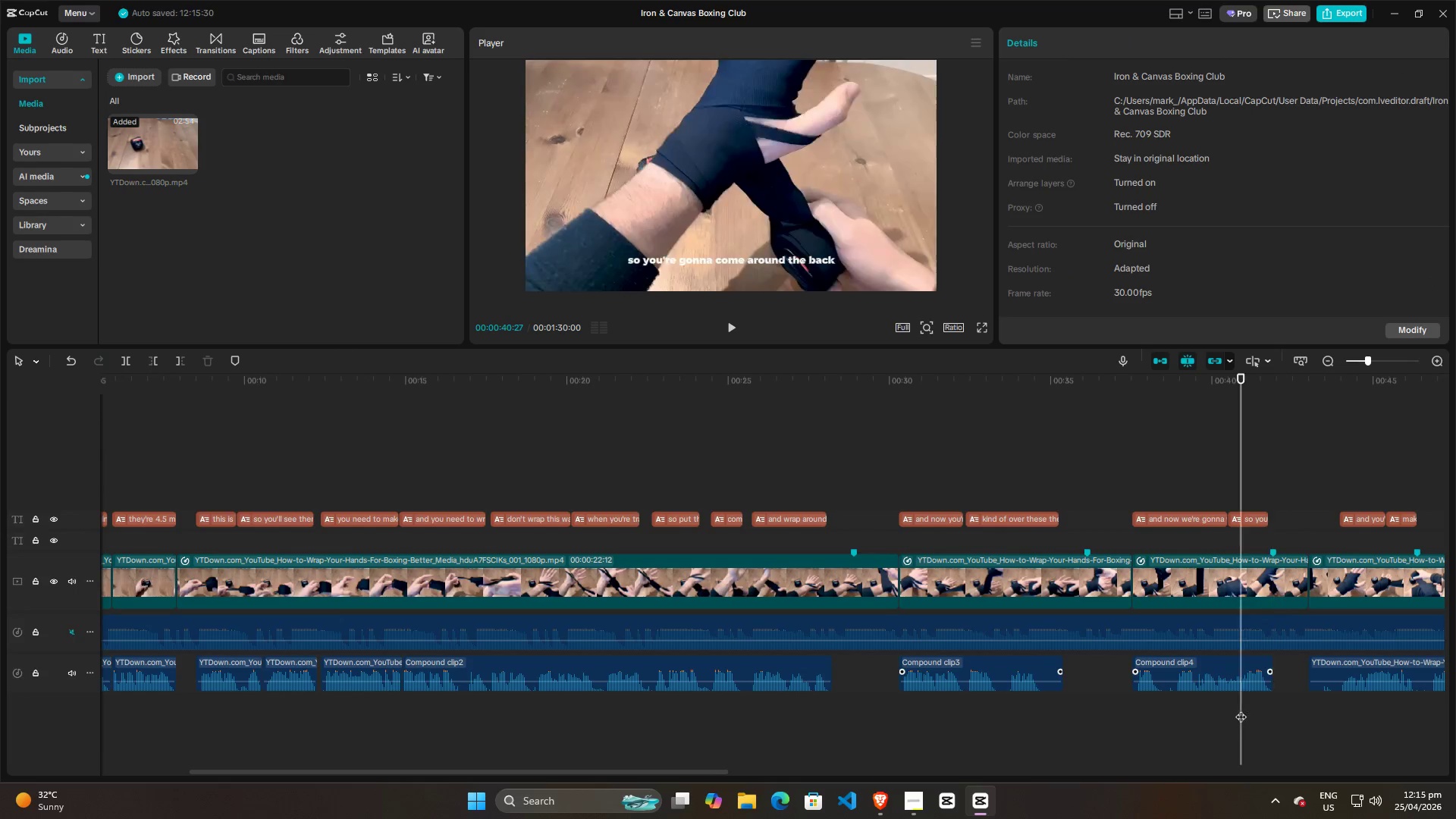 
key(Space)
 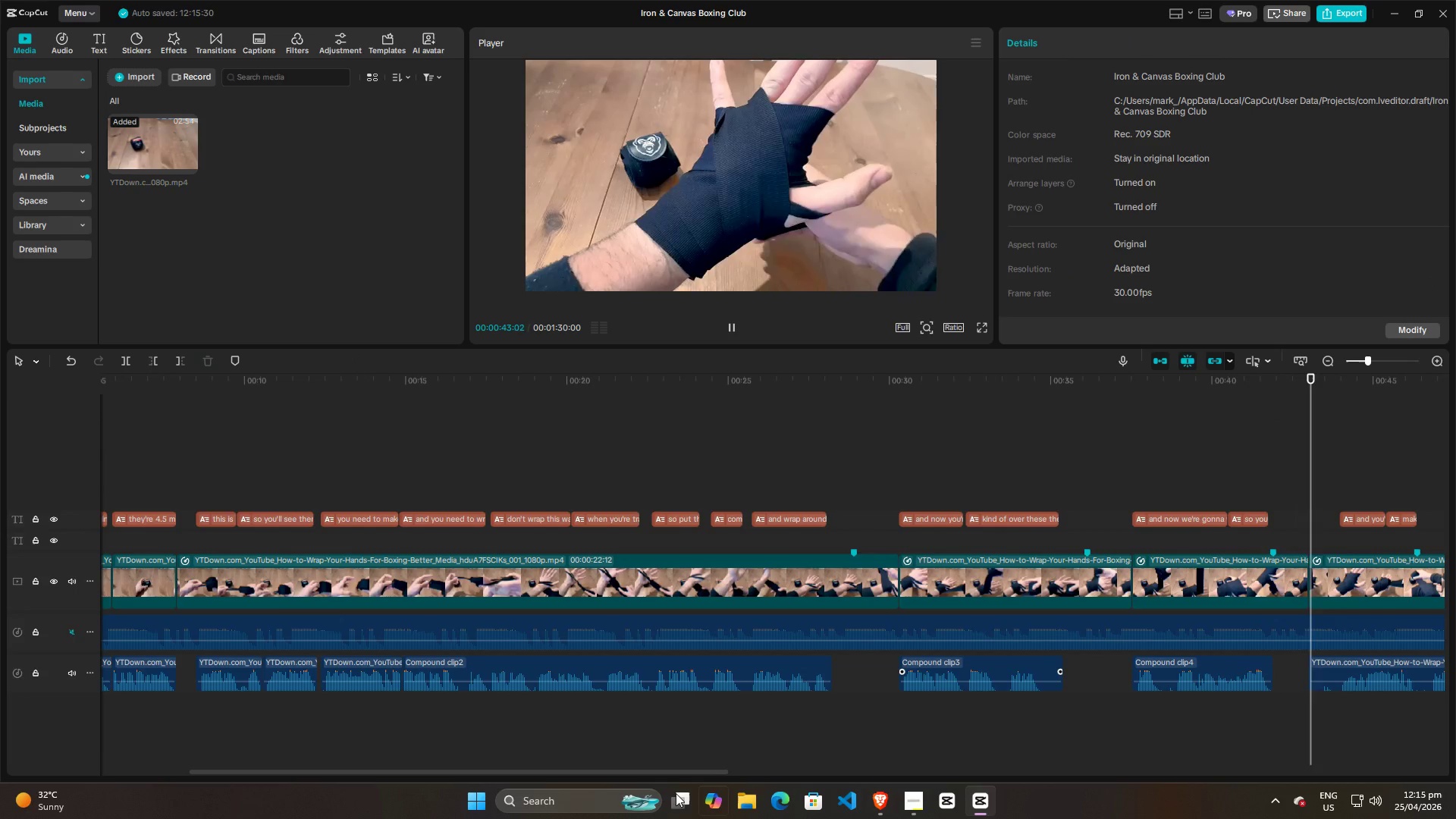 
left_click_drag(start_coordinate=[672, 769], to_coordinate=[952, 766])
 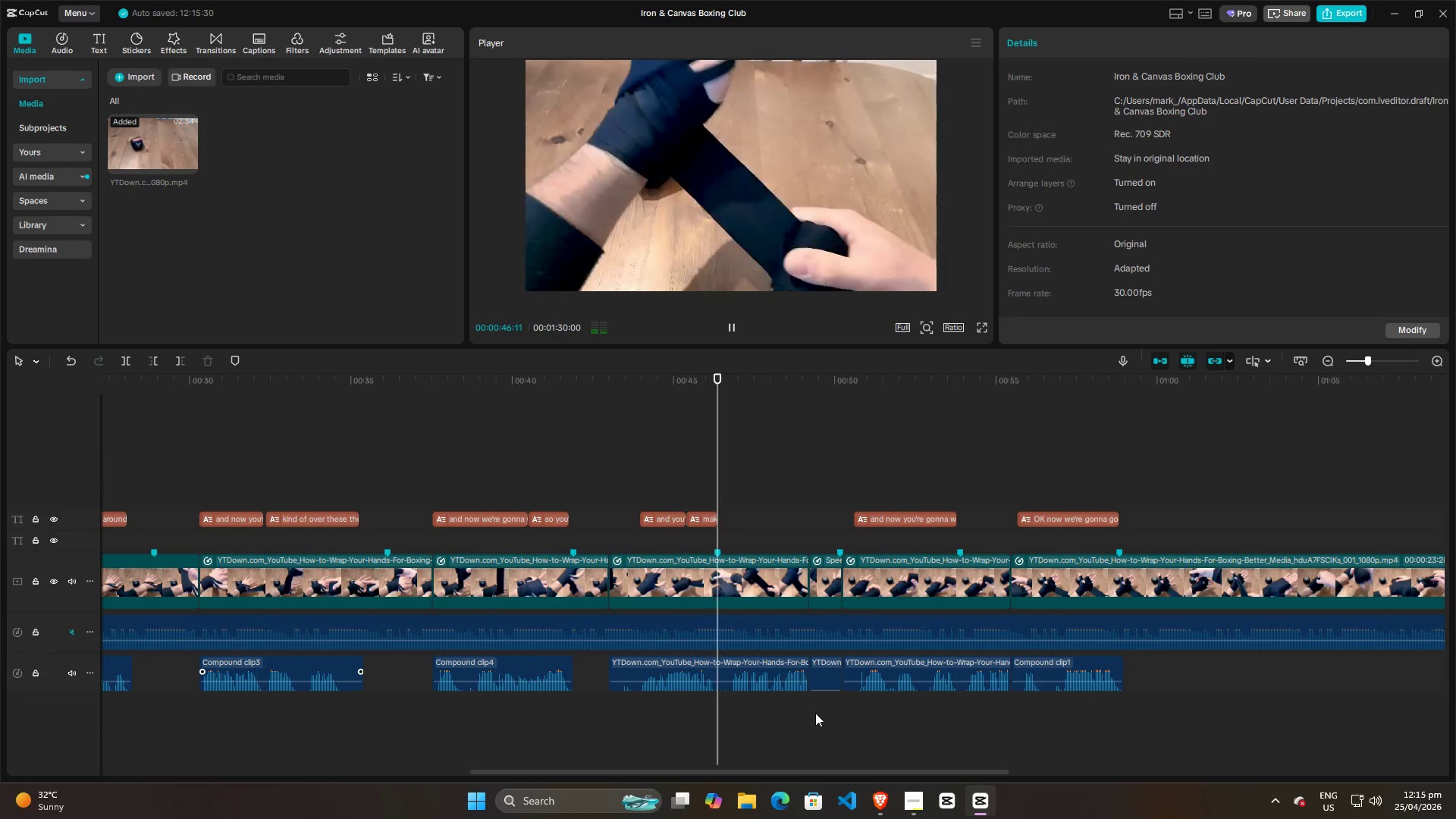 
key(Space)
 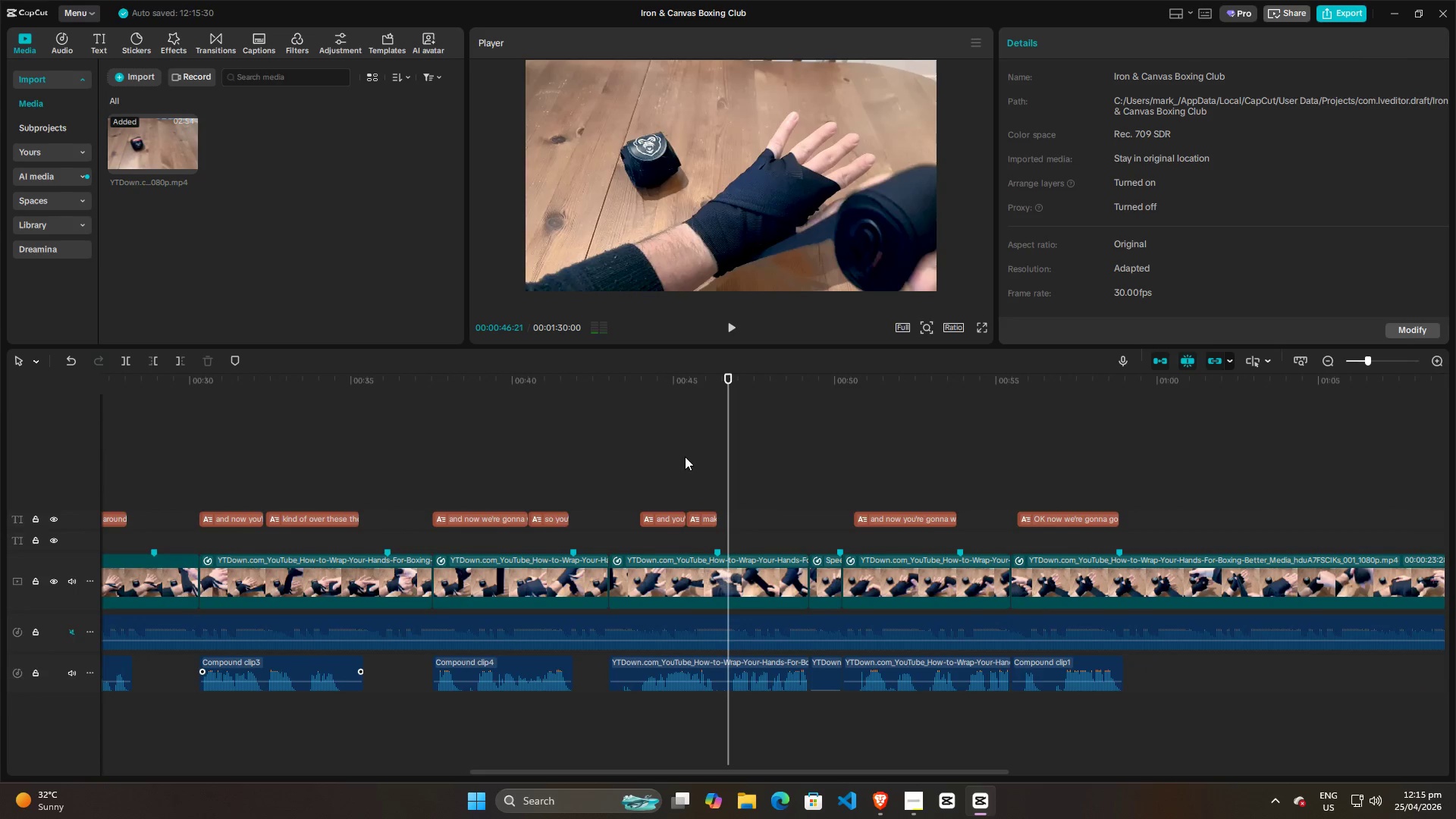 
left_click([685, 457])
 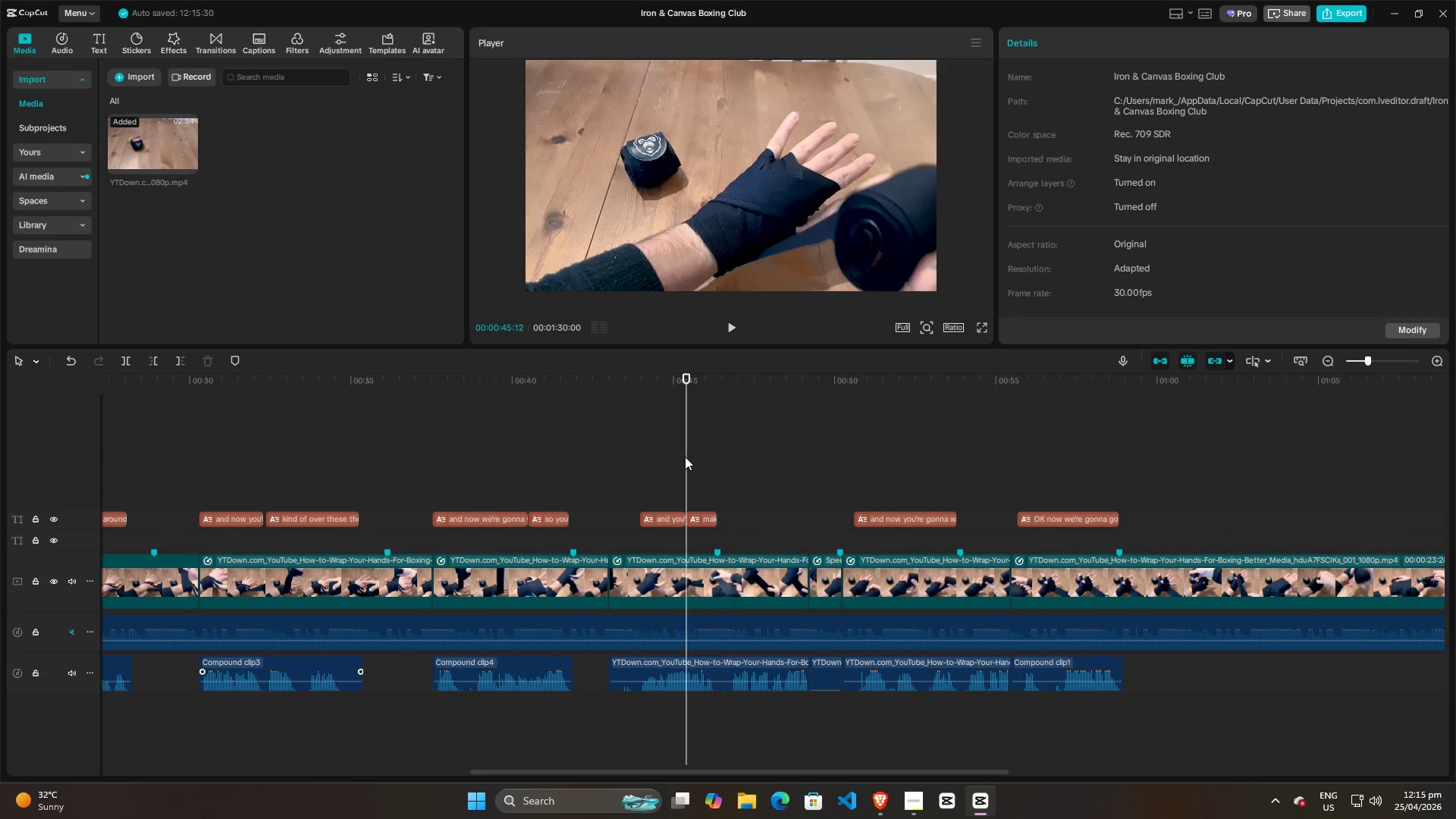 
key(Space)
 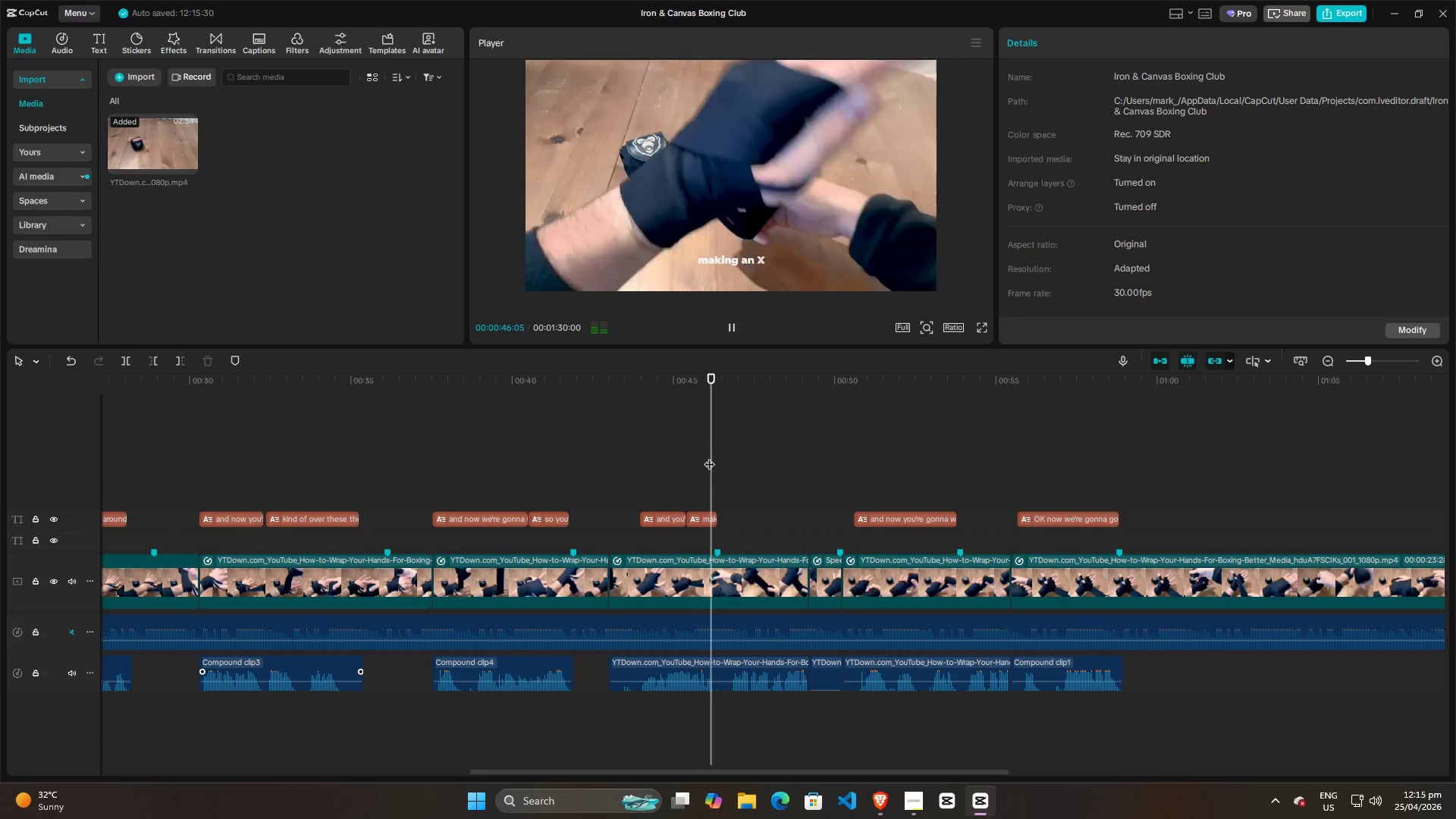 
key(Space)
 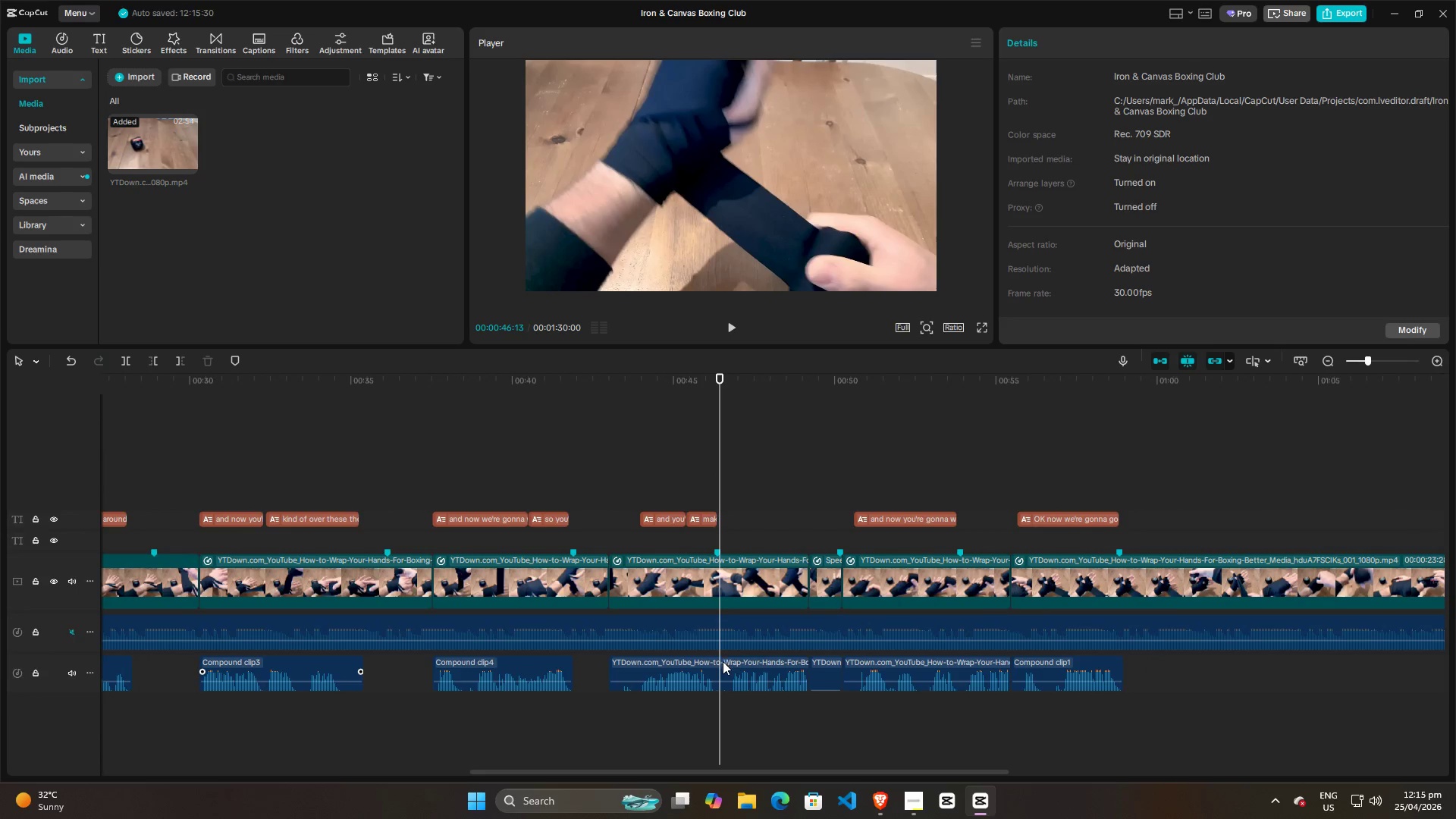 
left_click([722, 668])
 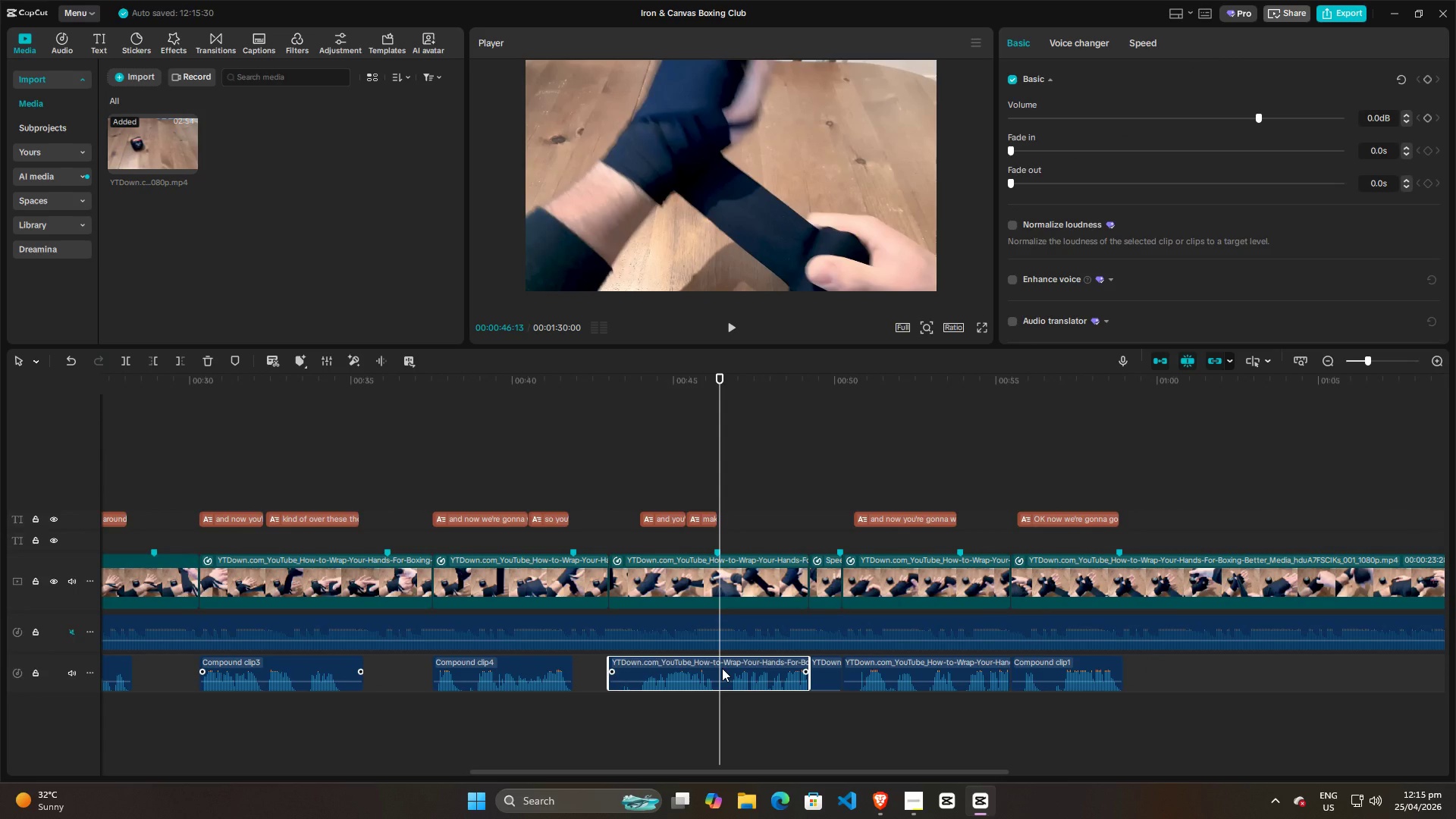 
key(Alt+G)
 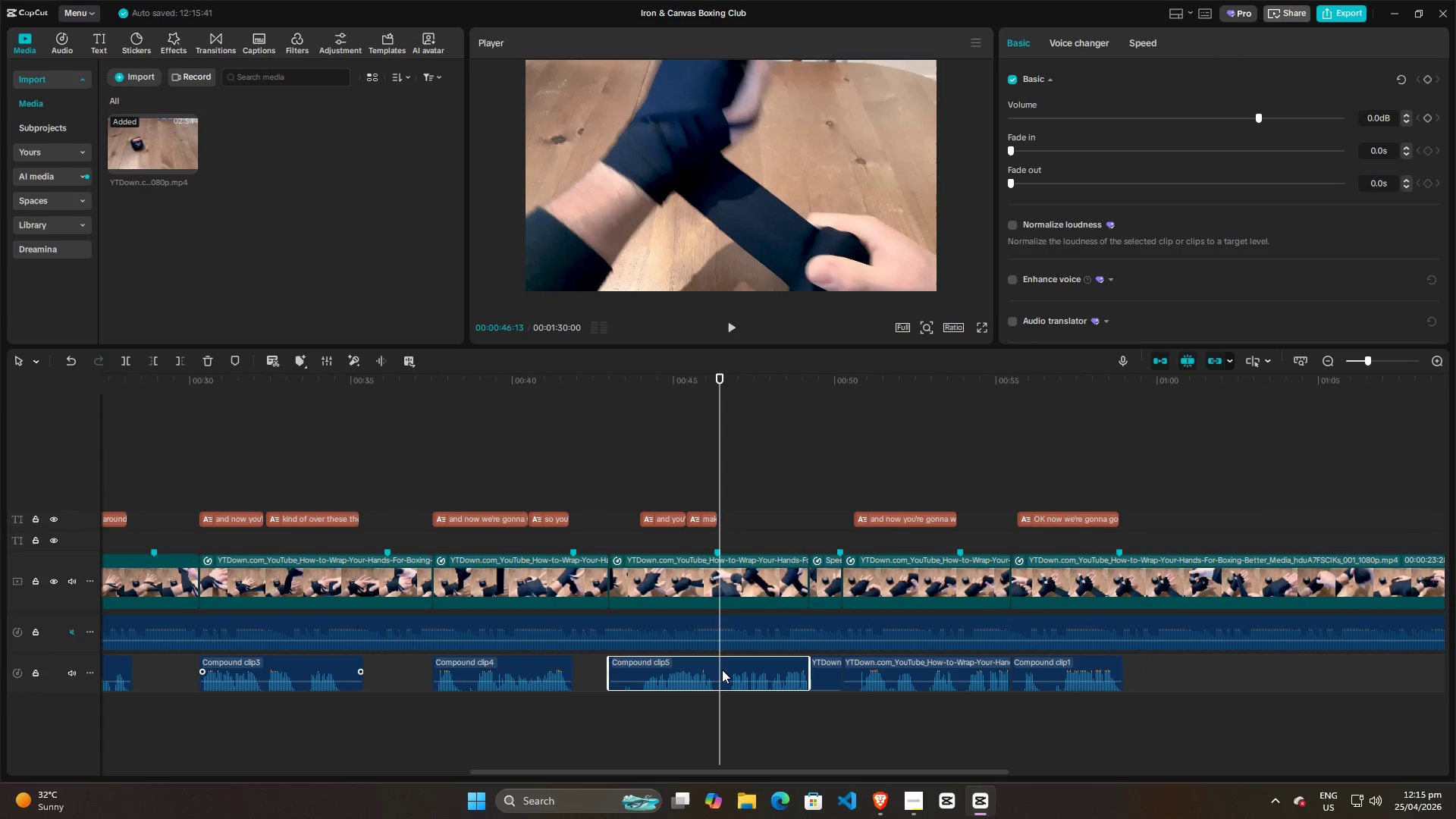 
left_click([722, 670])
 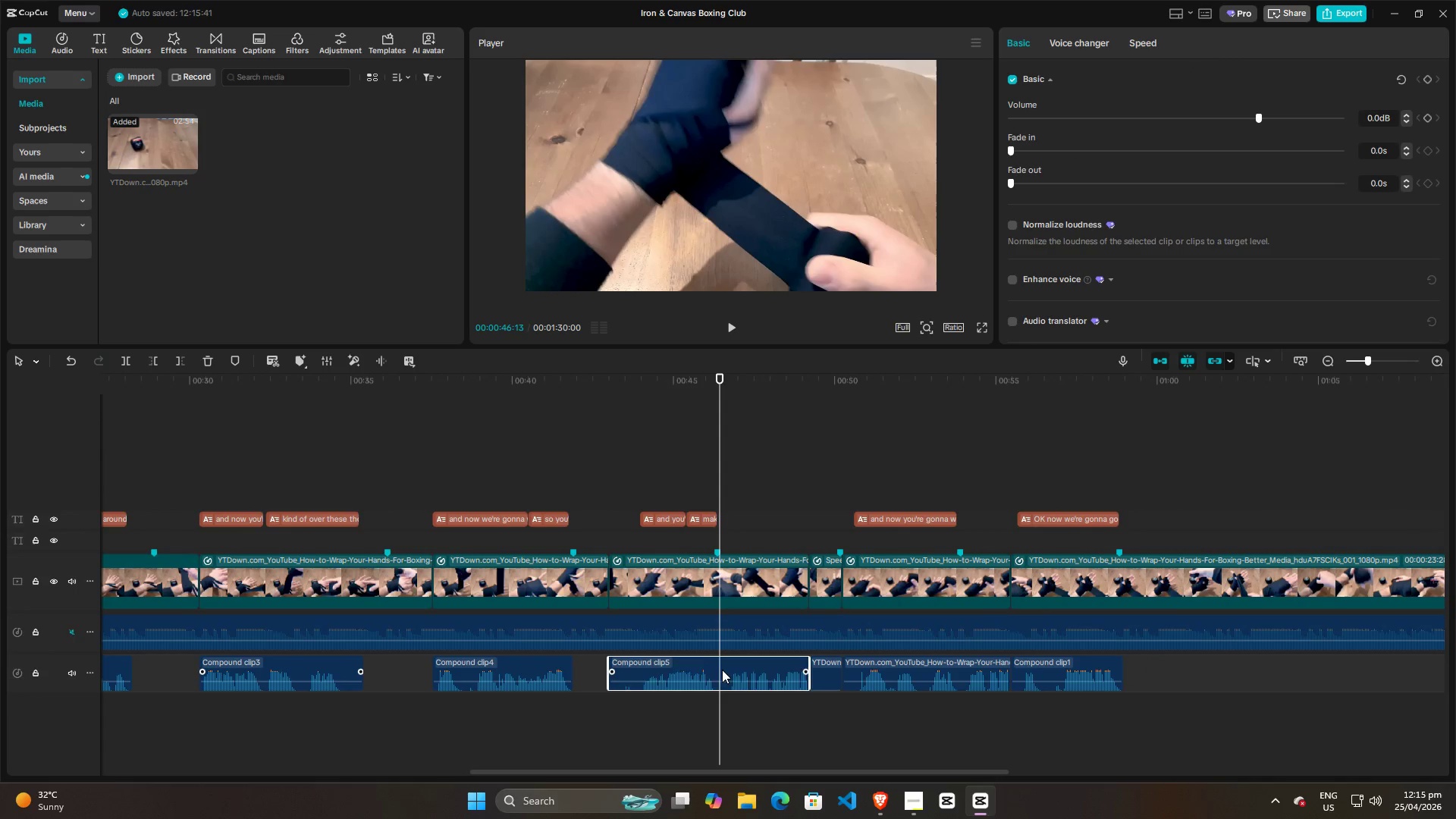 
key(W)
 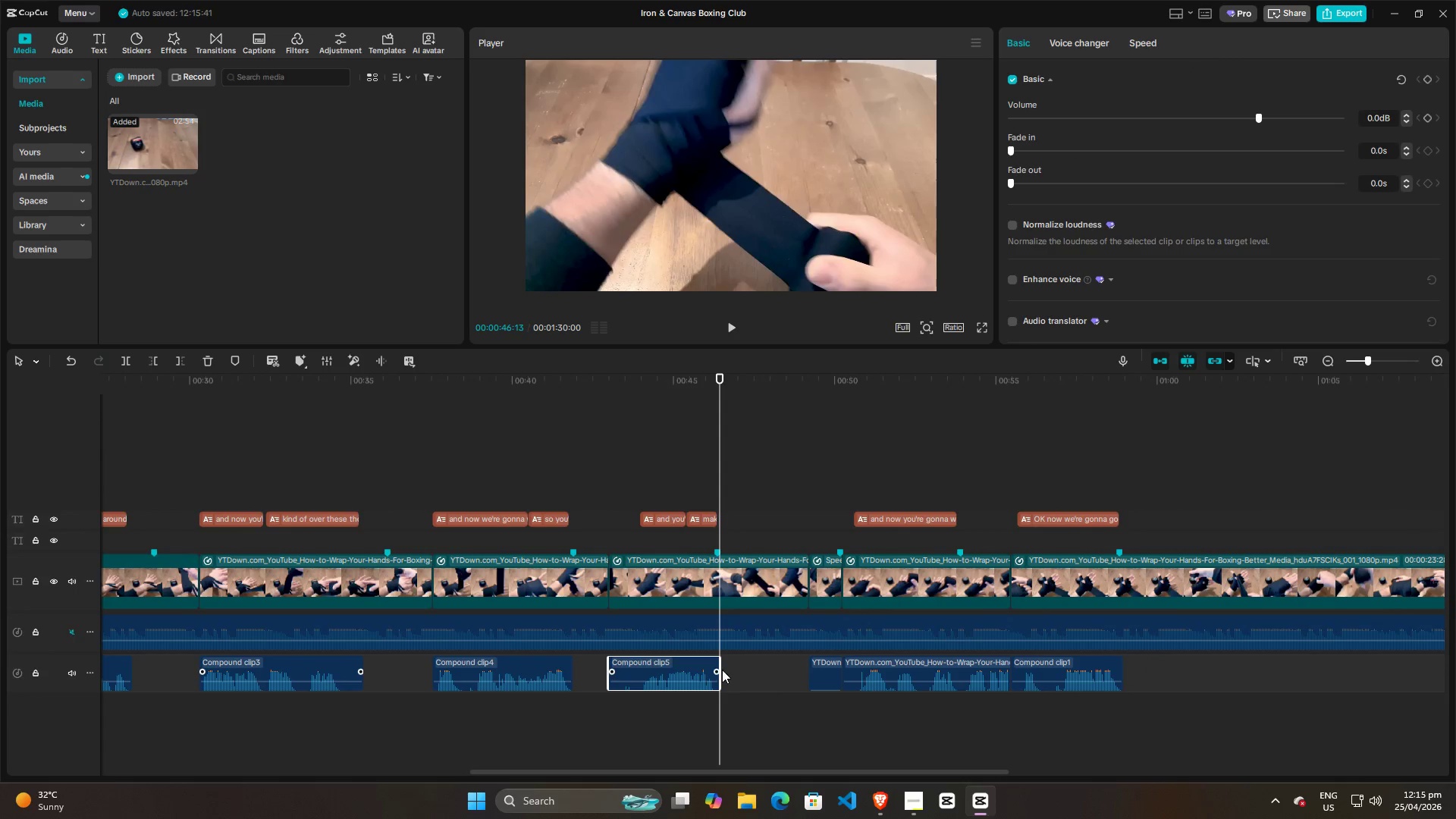 
key(Space)
 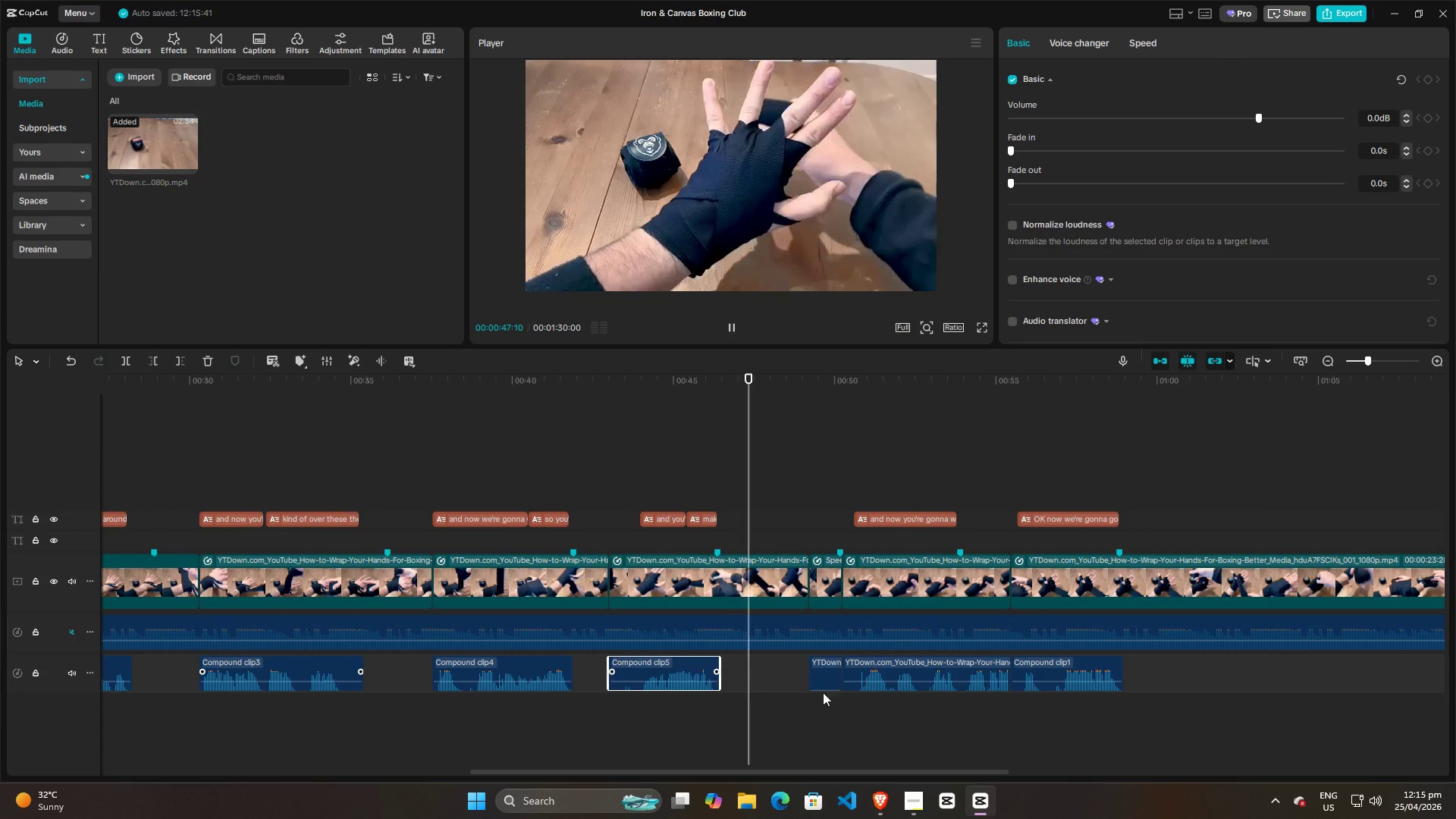 
left_click([832, 711])
 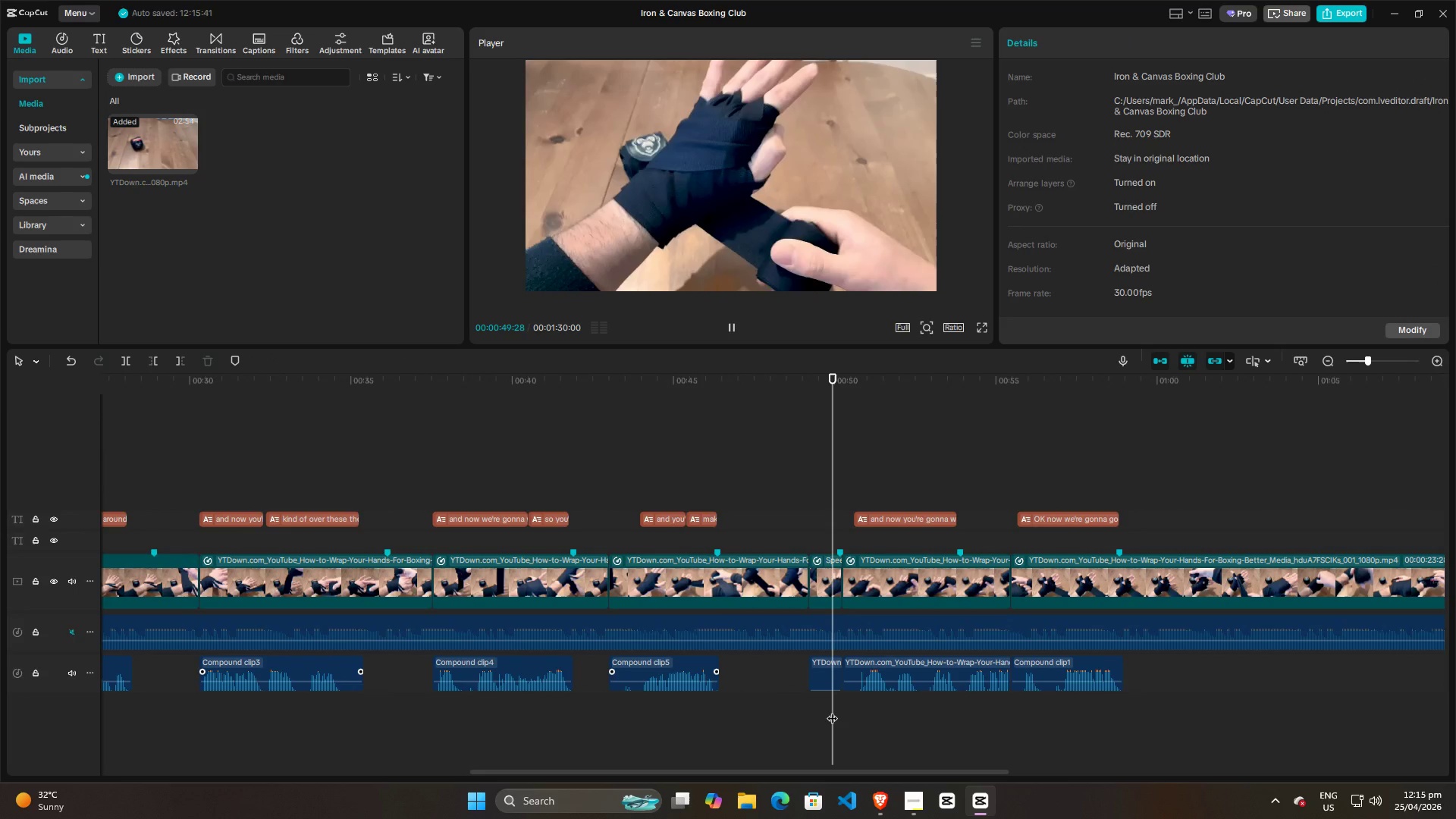 
key(Space)
 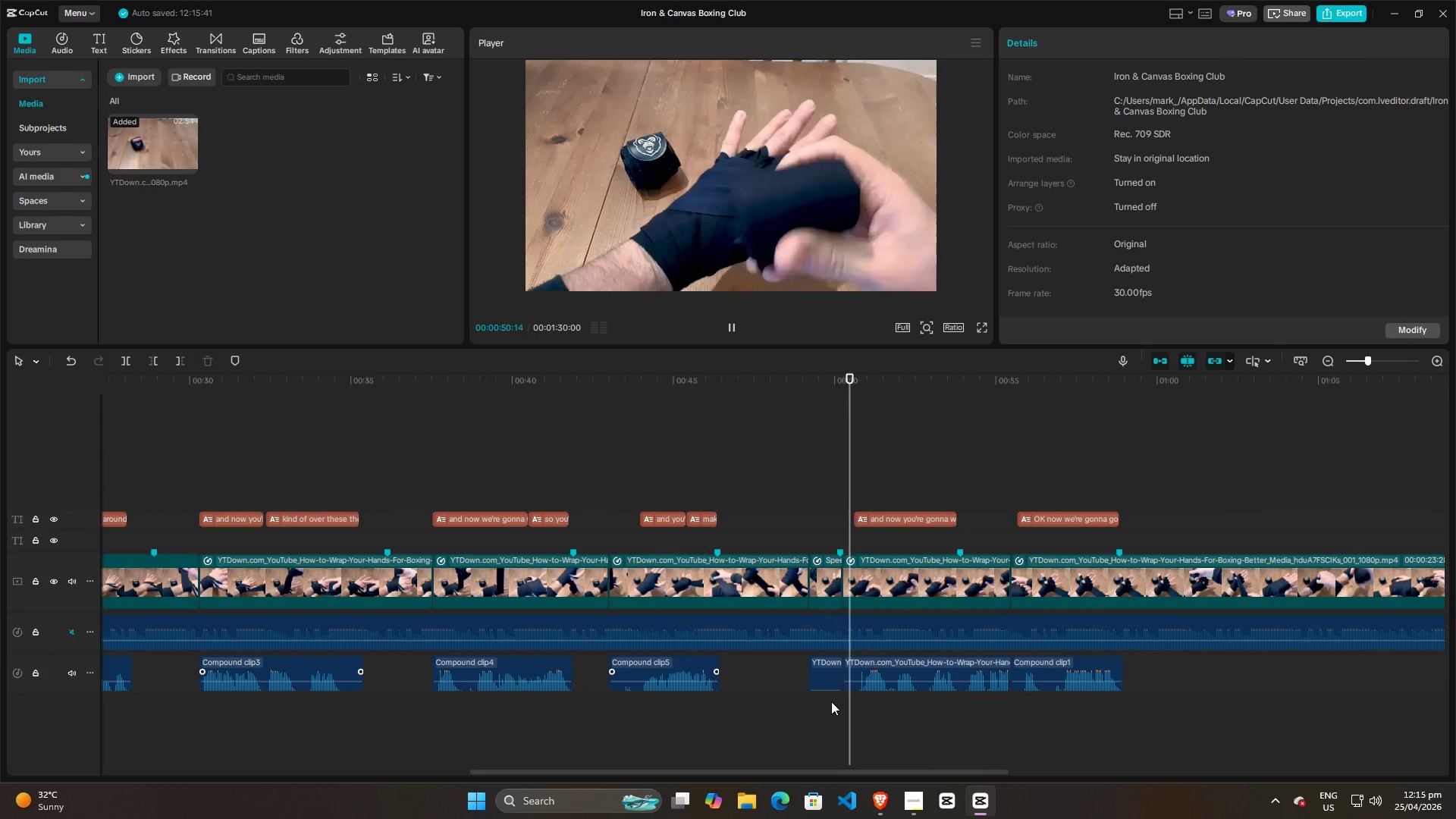 
key(Space)
 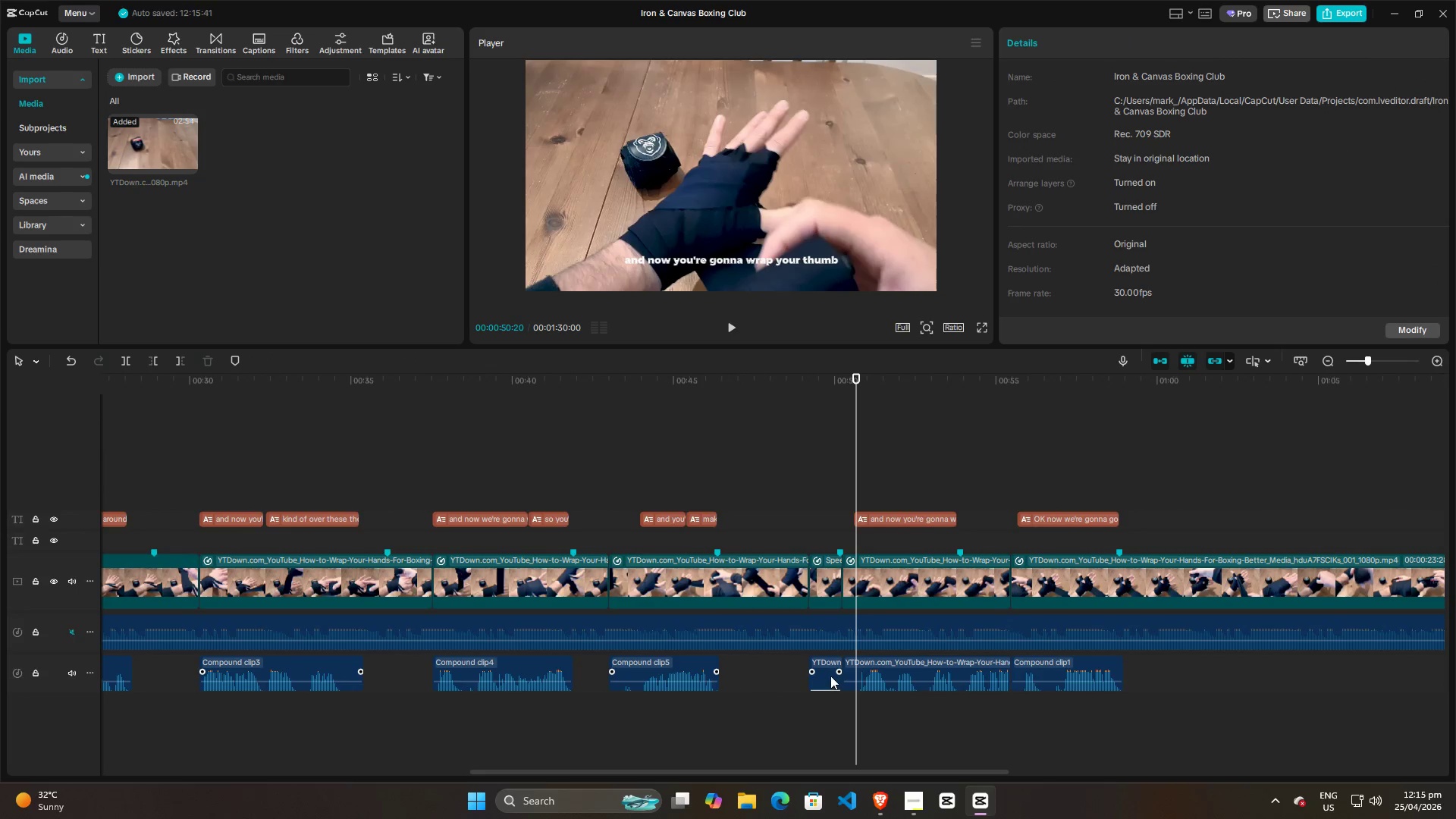 
left_click([830, 676])
 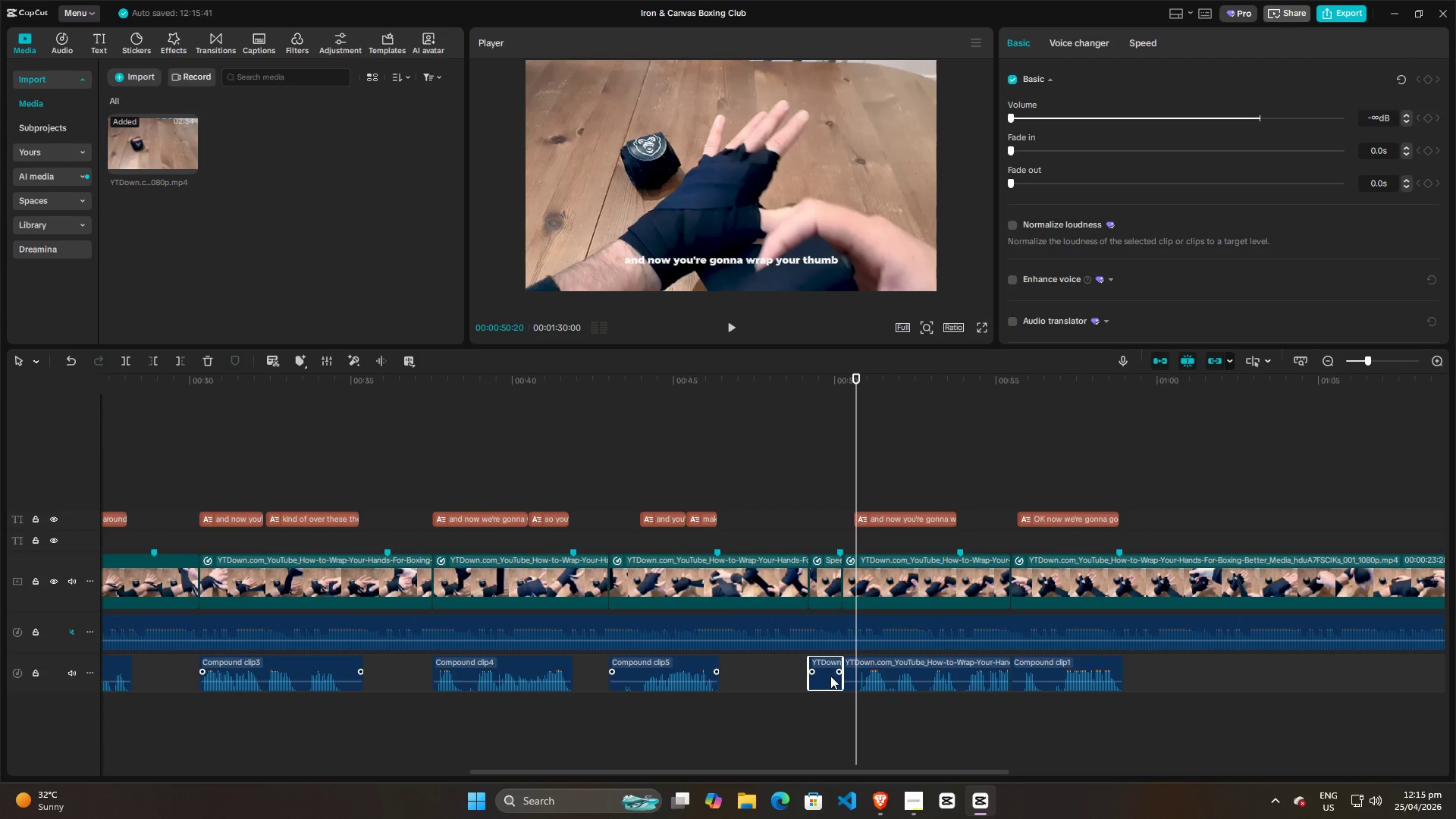 
key(Backspace)
 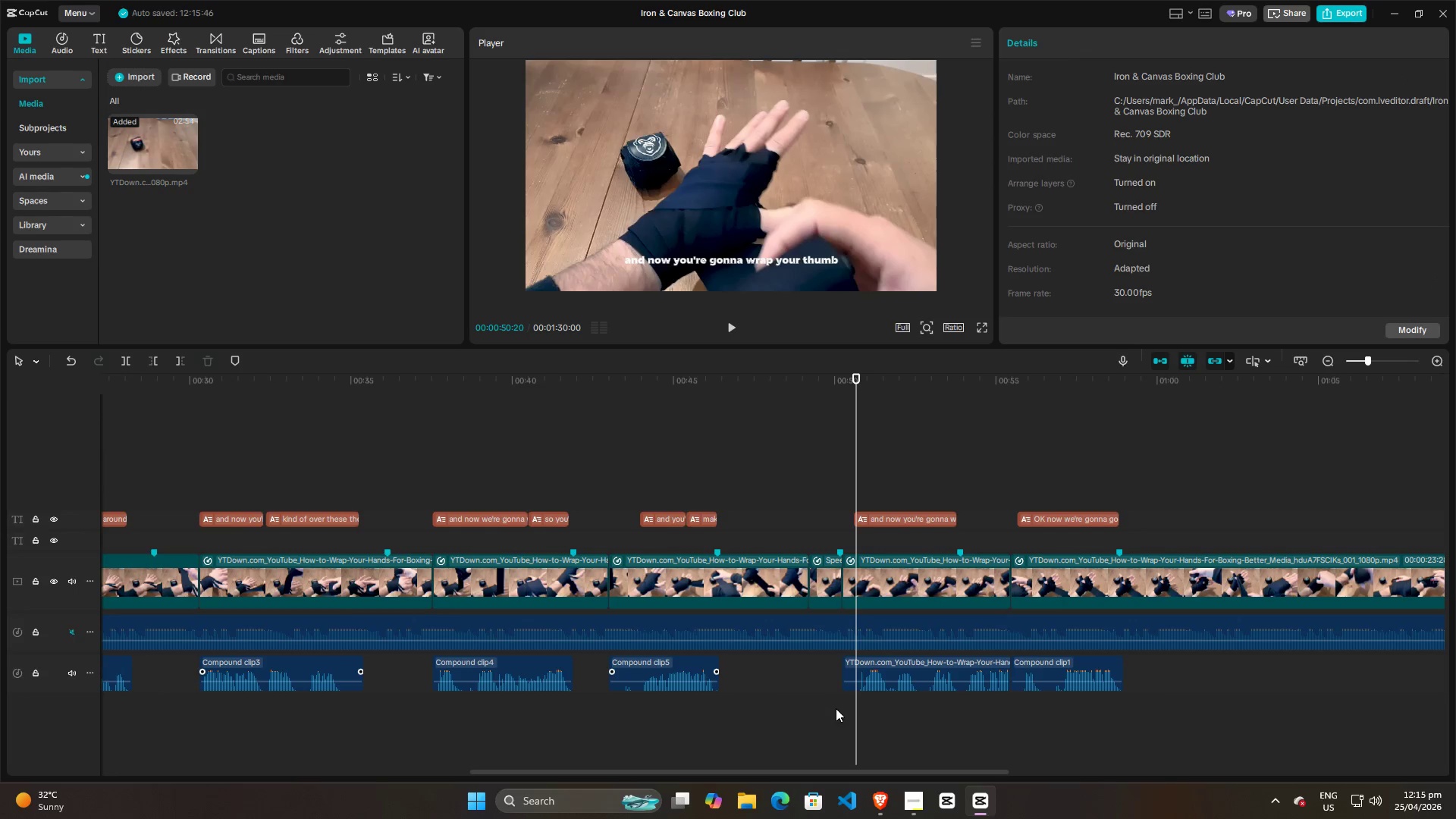 
left_click([836, 708])
 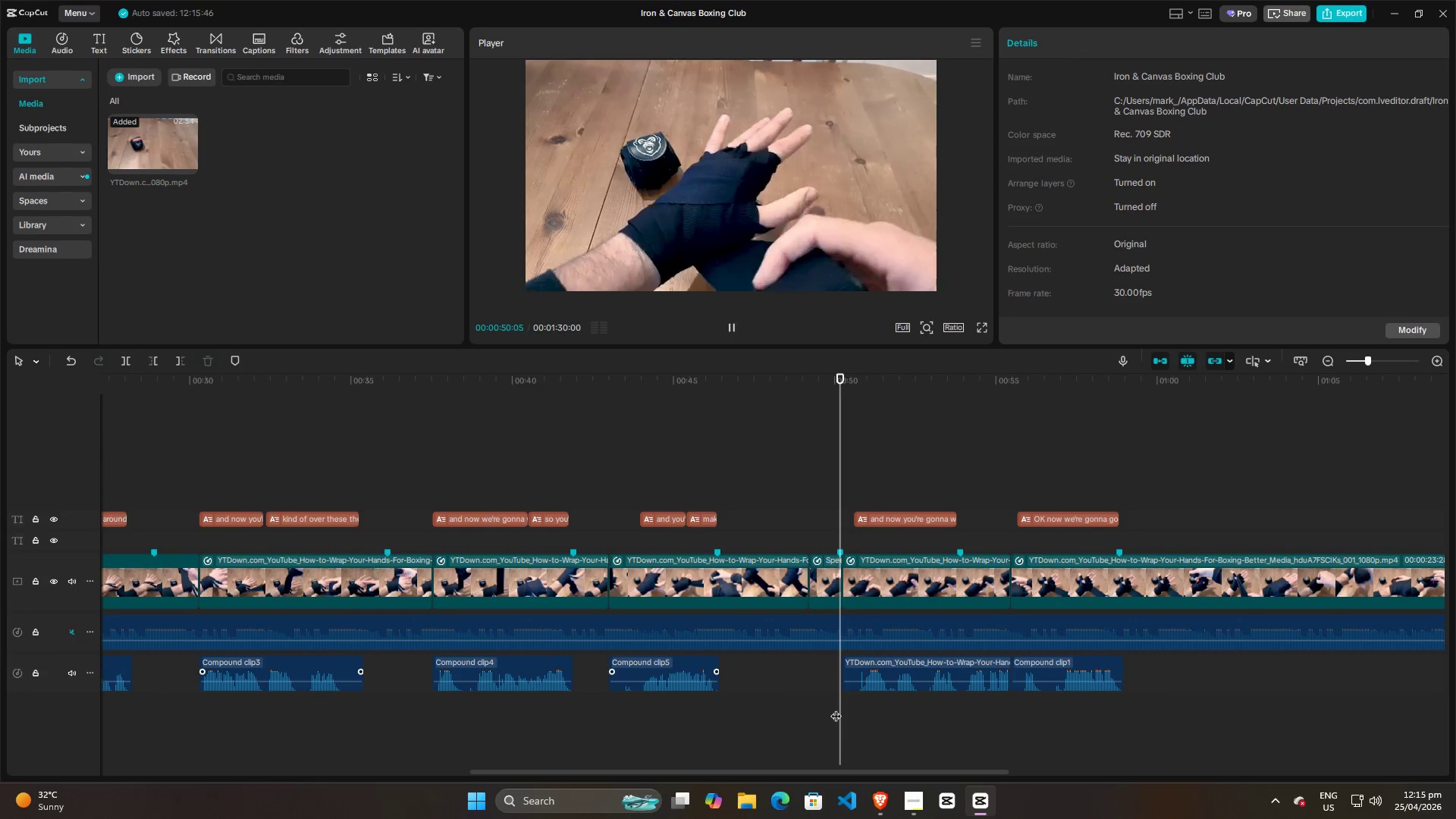 
key(Space)
 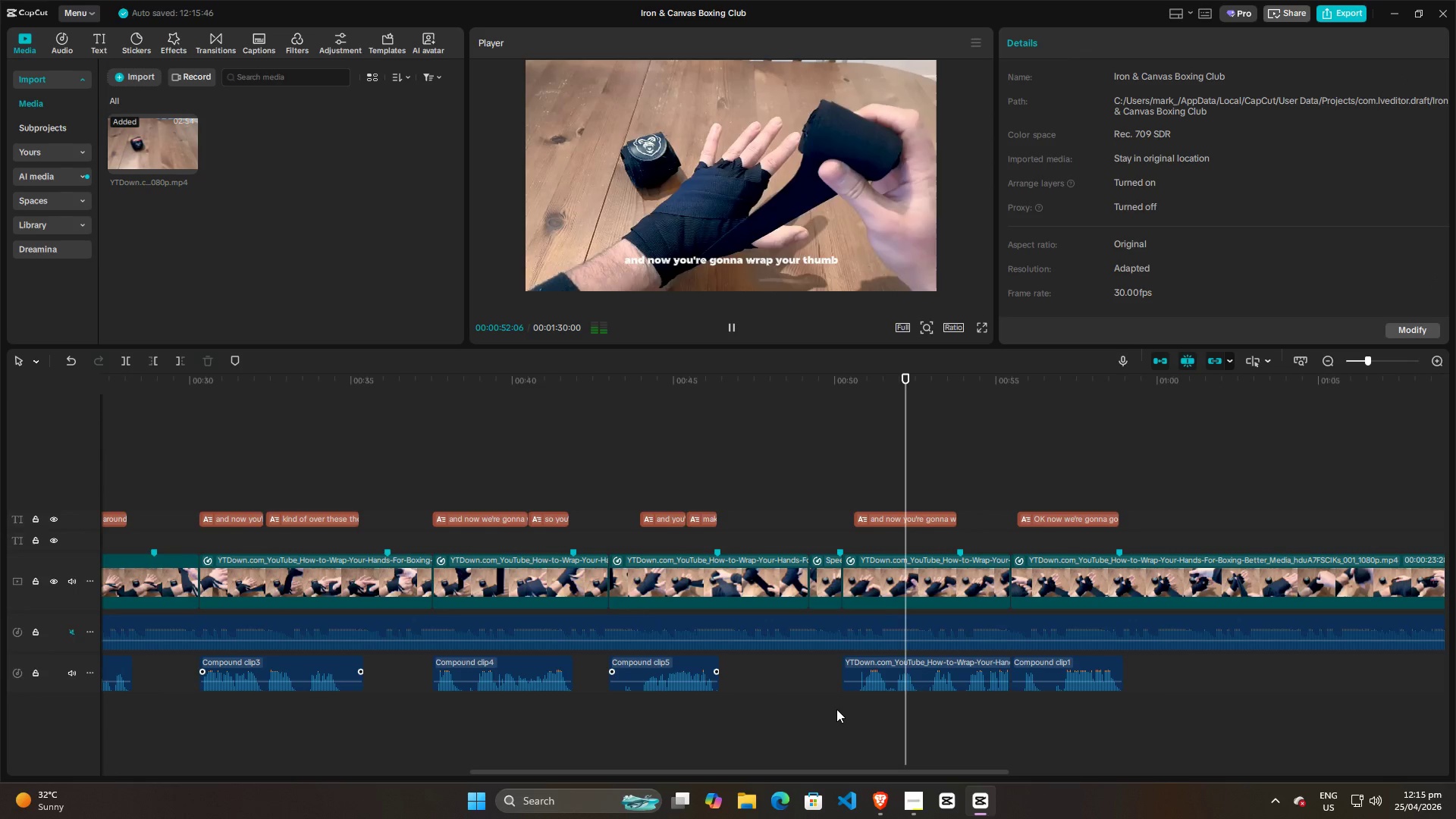 
hold_key(key=ControlLeft, duration=1.22)
scroll: coordinate [962, 716], scroll_direction: up, amount: 13.0
 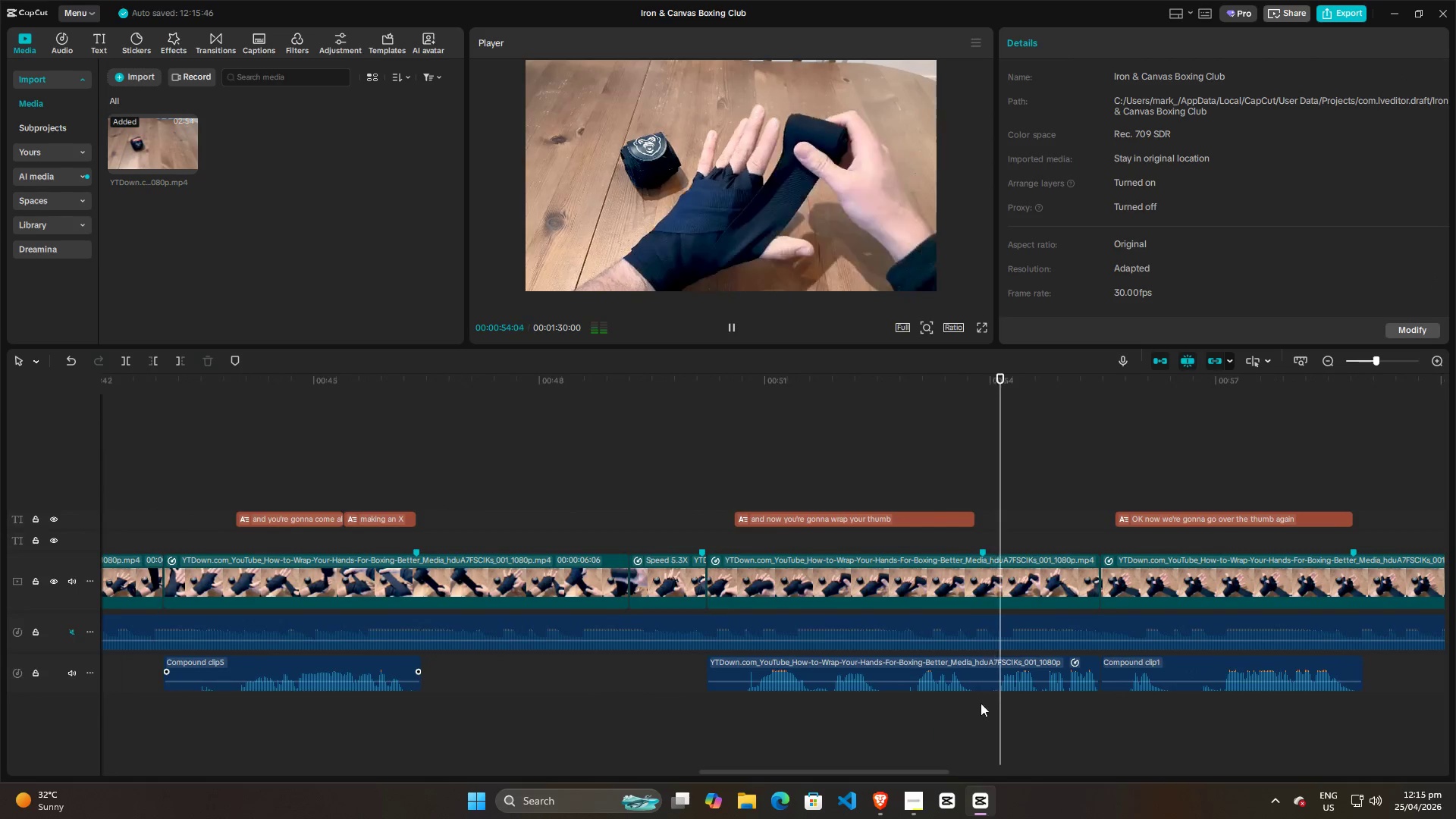 
key(Space)
 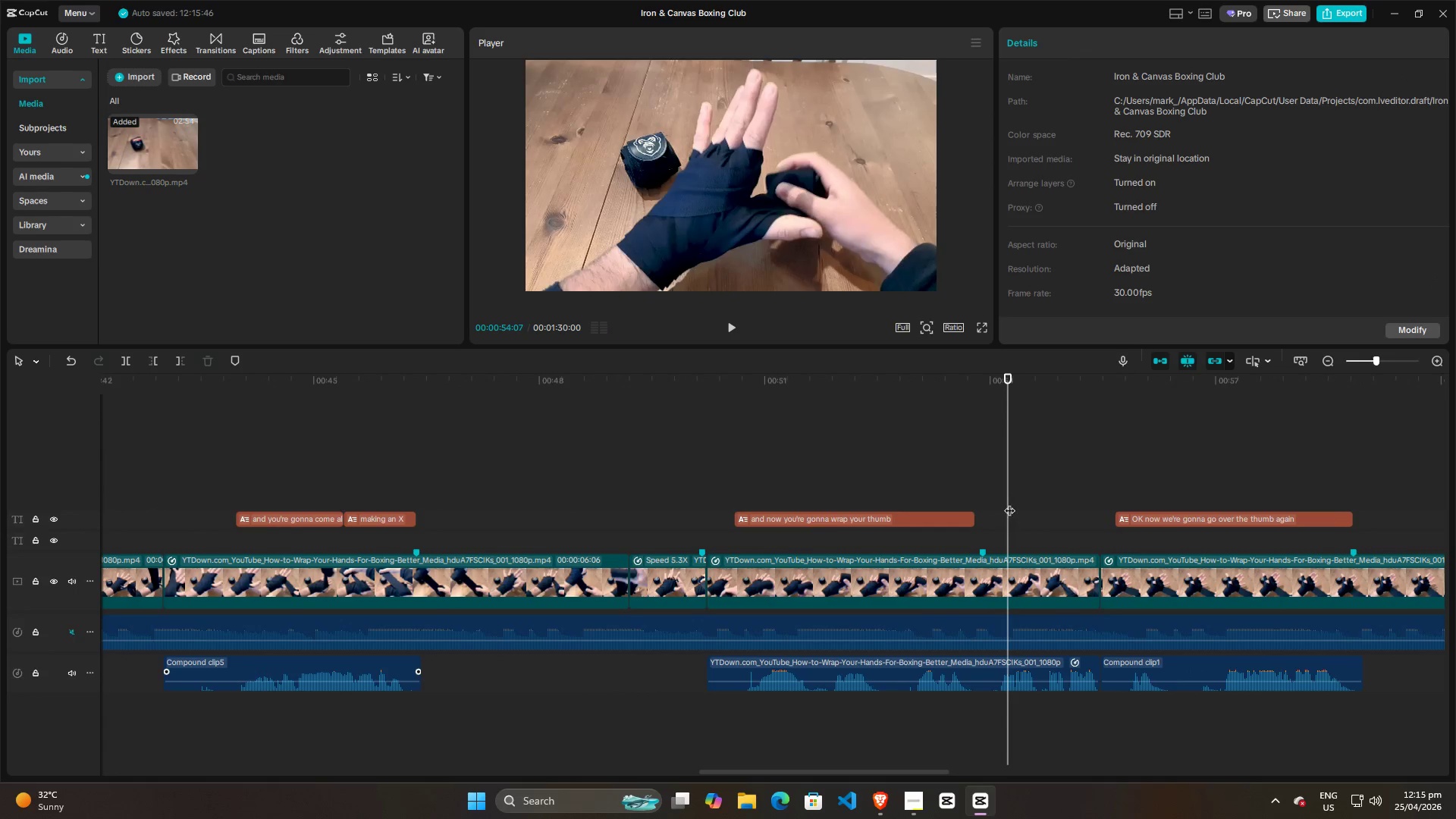 
left_click_drag(start_coordinate=[1009, 502], to_coordinate=[937, 503])
 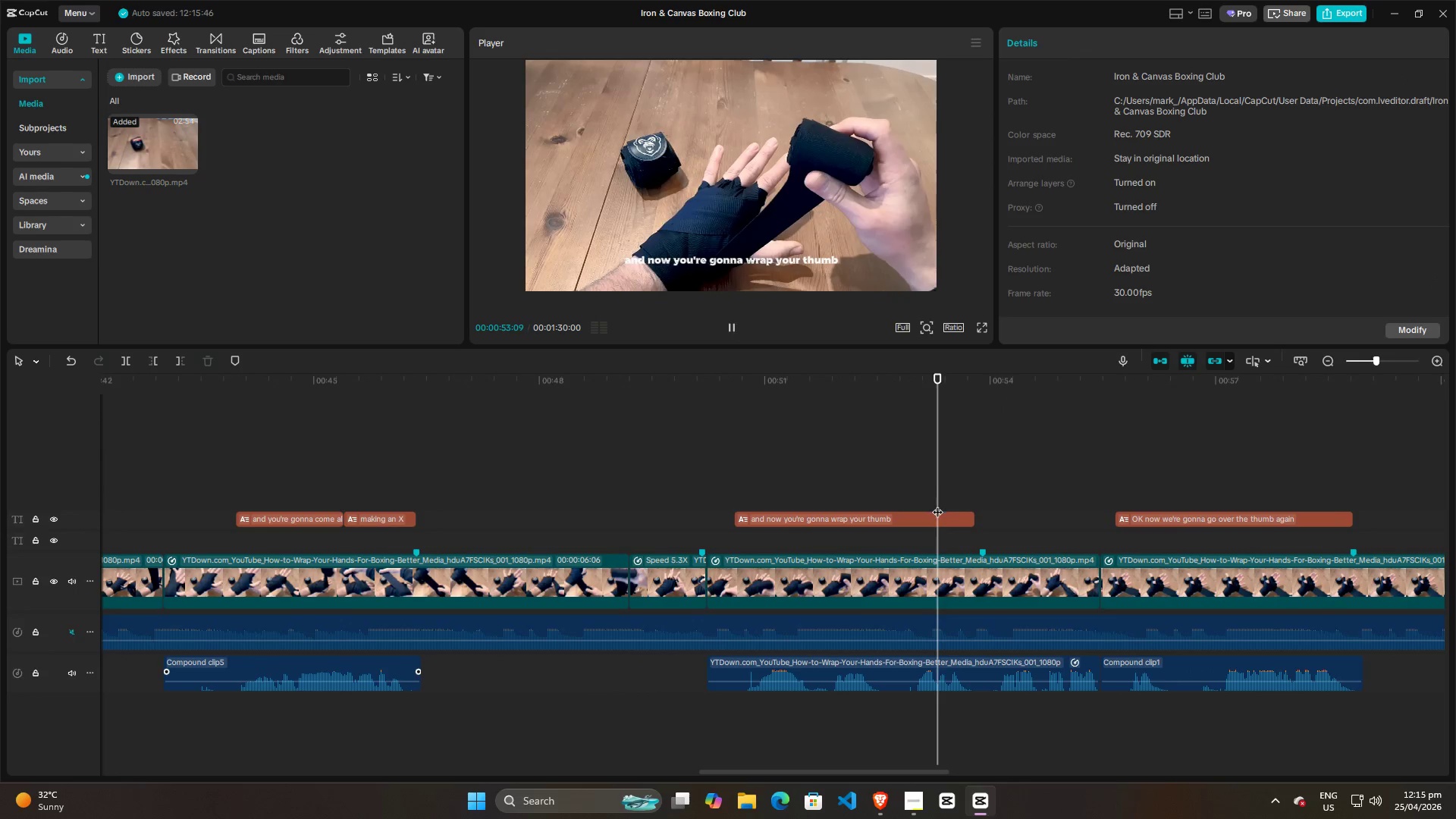 
key(Space)
 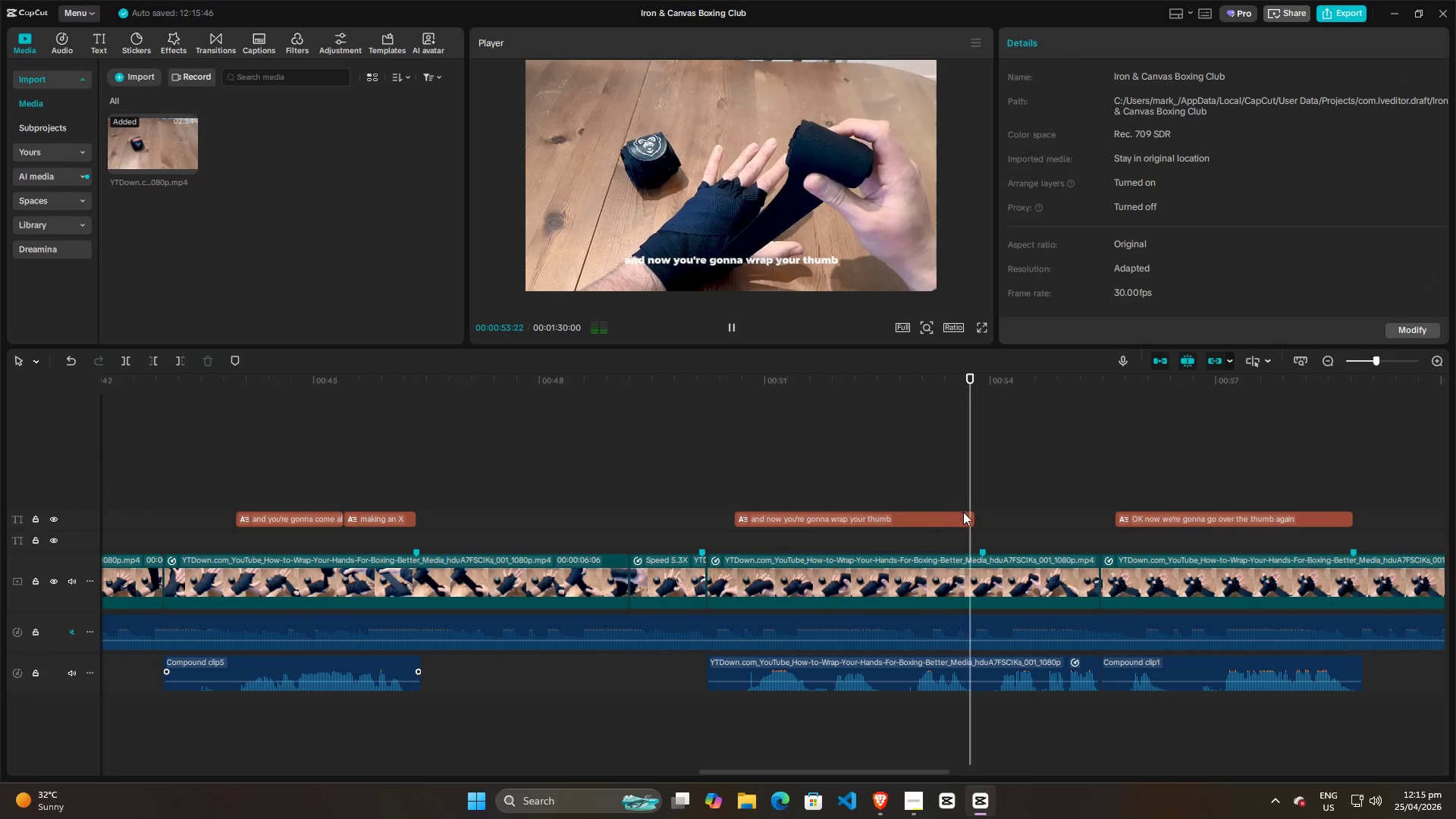 
key(Space)
 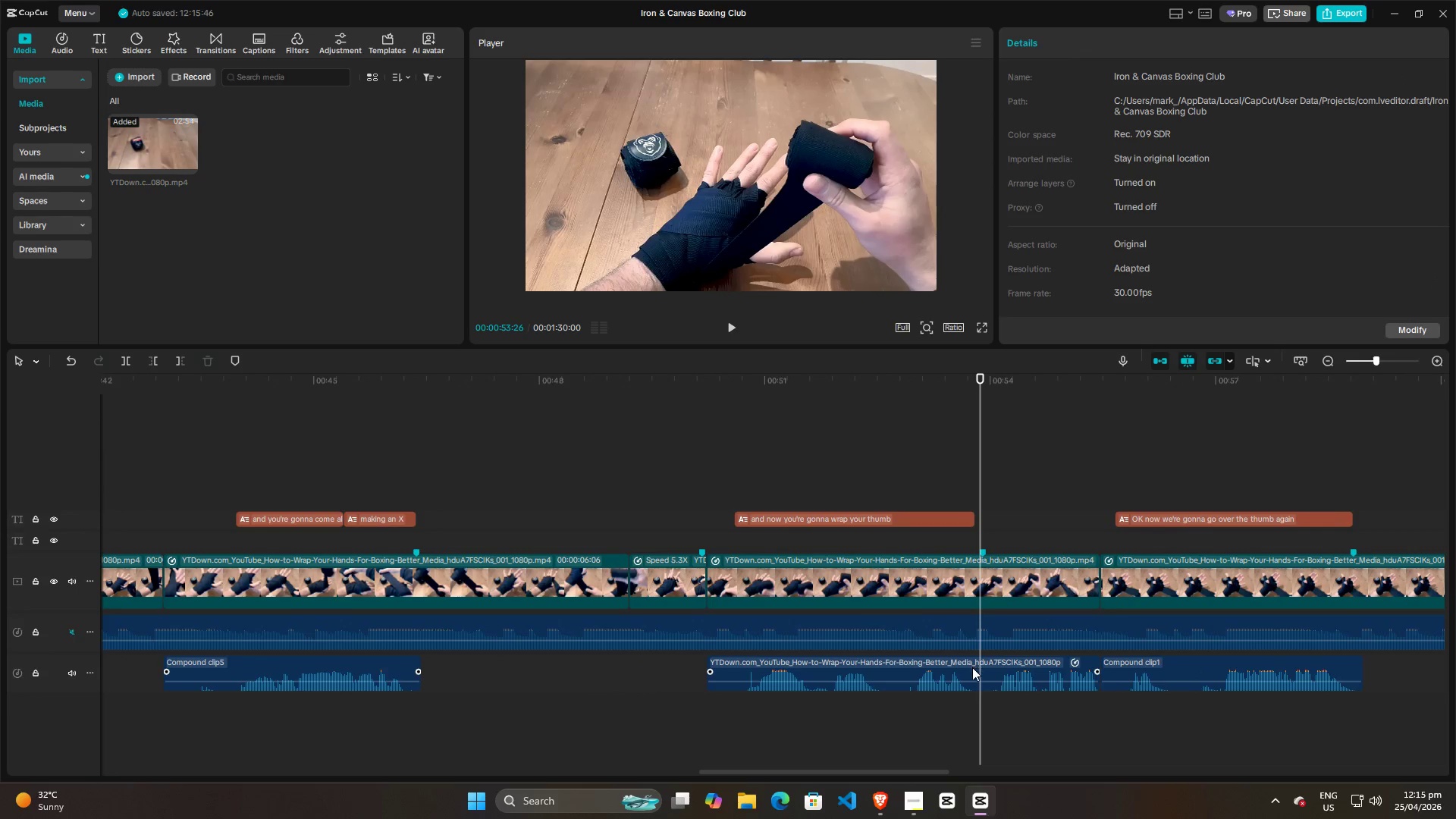 
left_click([973, 673])
 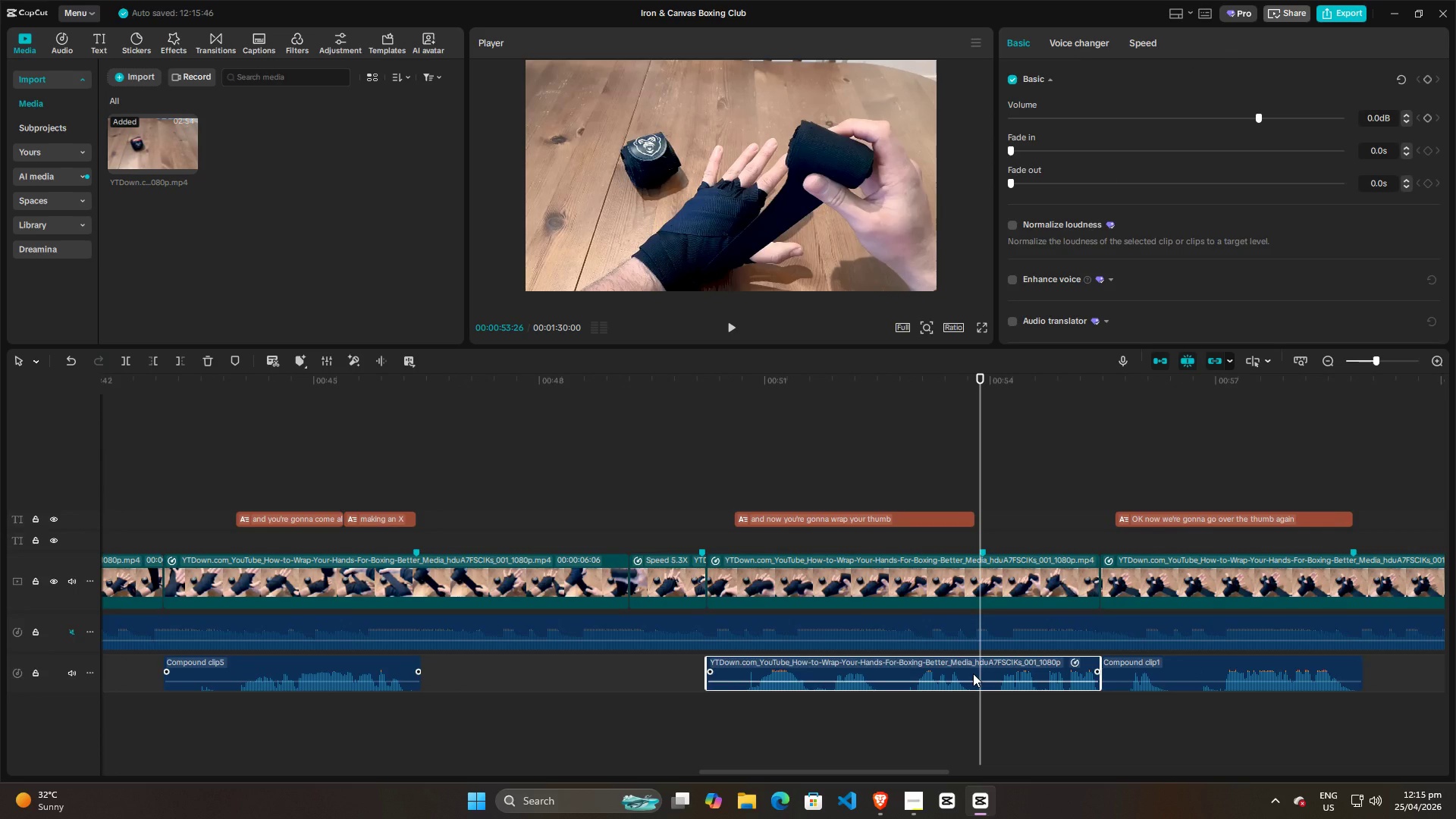 
key(Alt+G)
 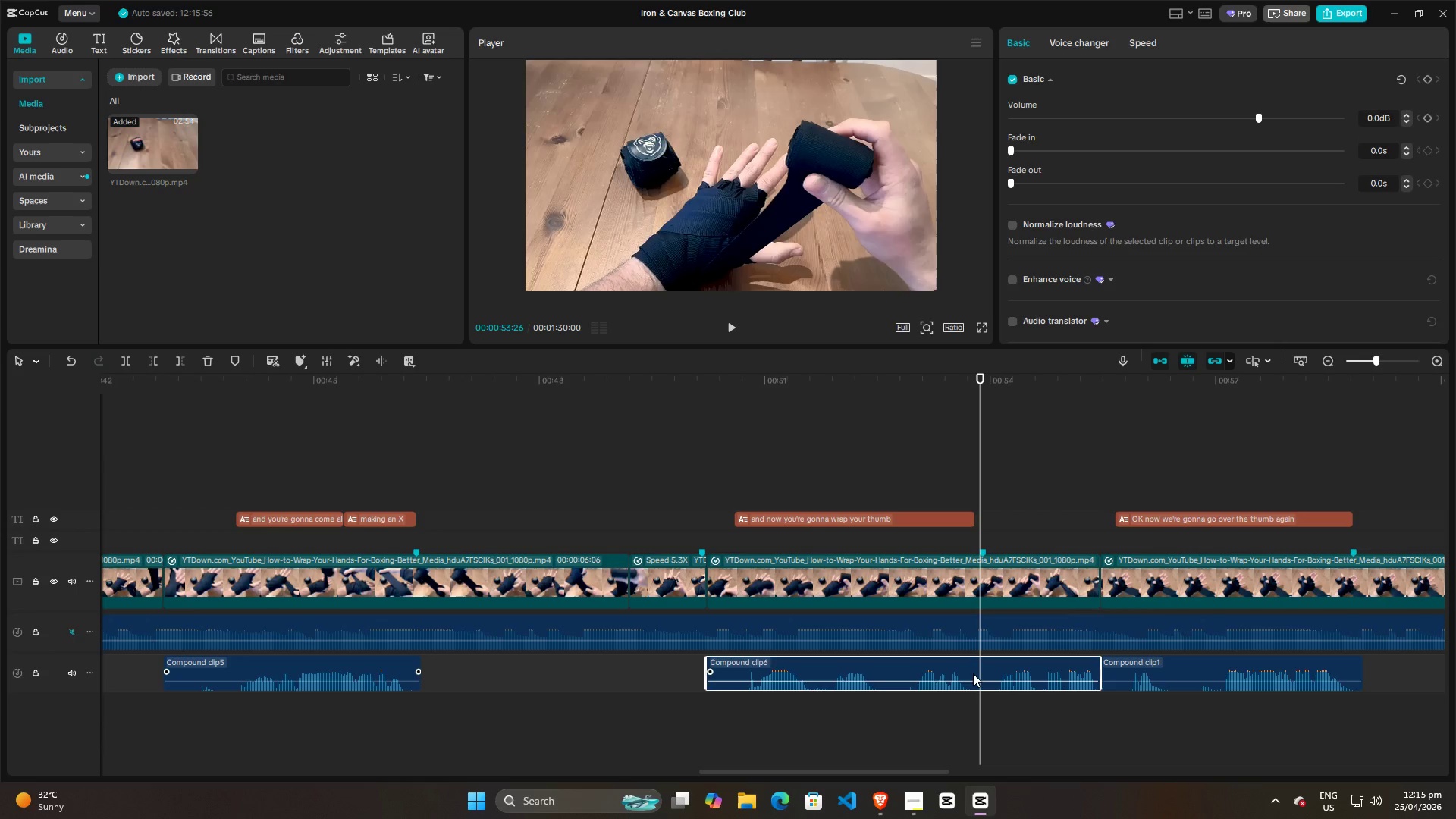 
right_click([973, 673])
 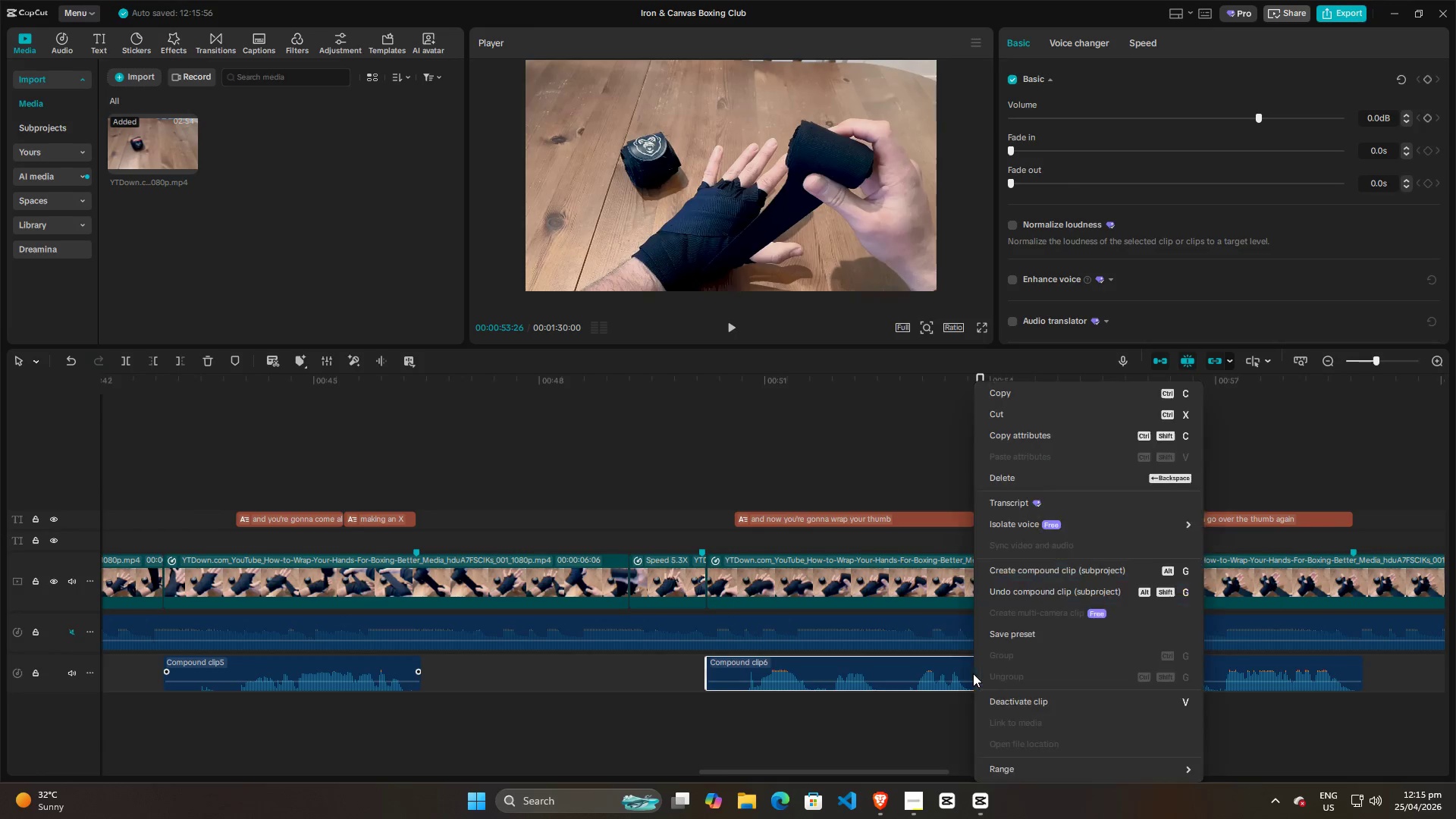 
left_click([973, 673])
 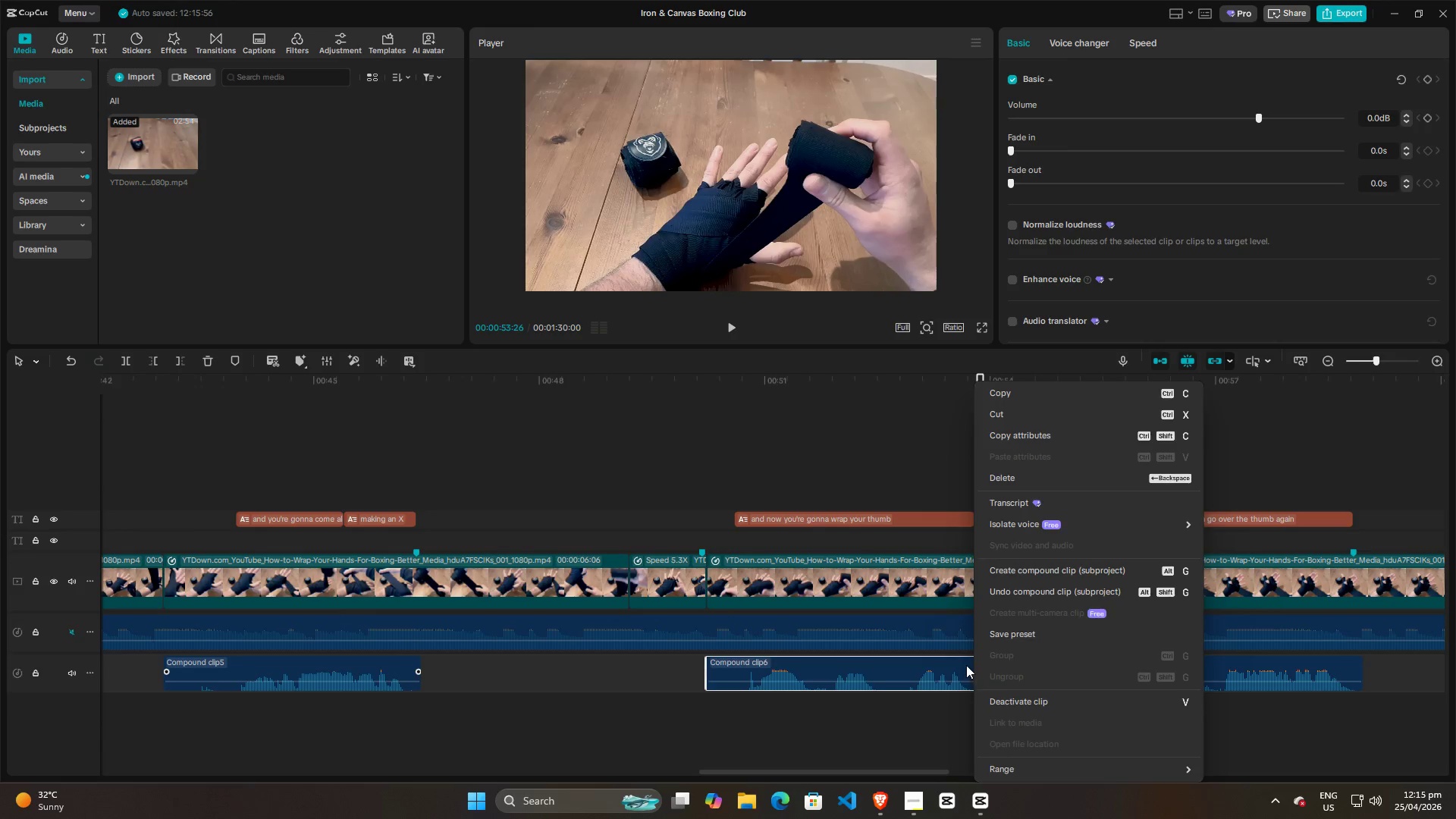 
left_click([966, 665])
 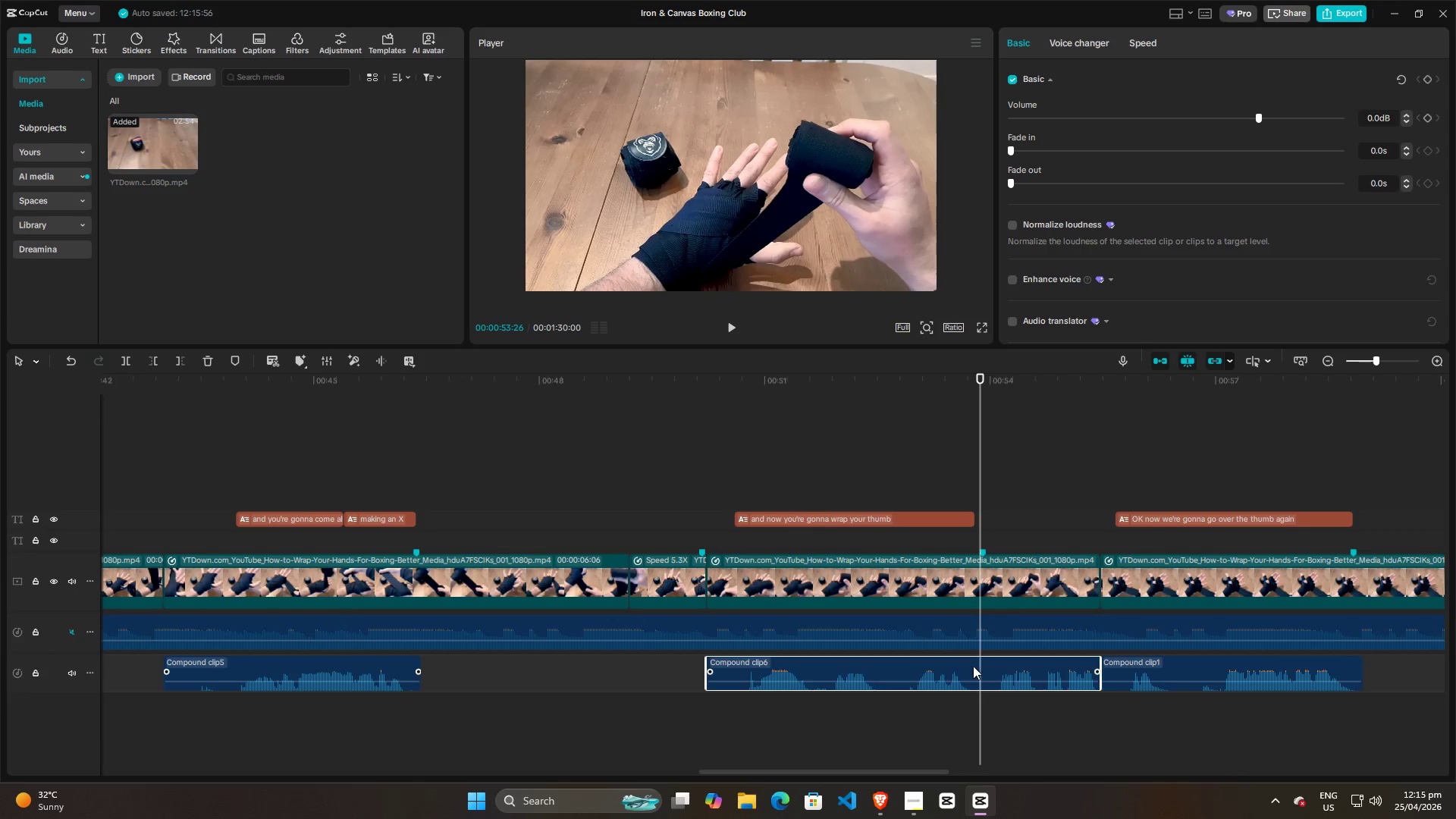 
key(W)
 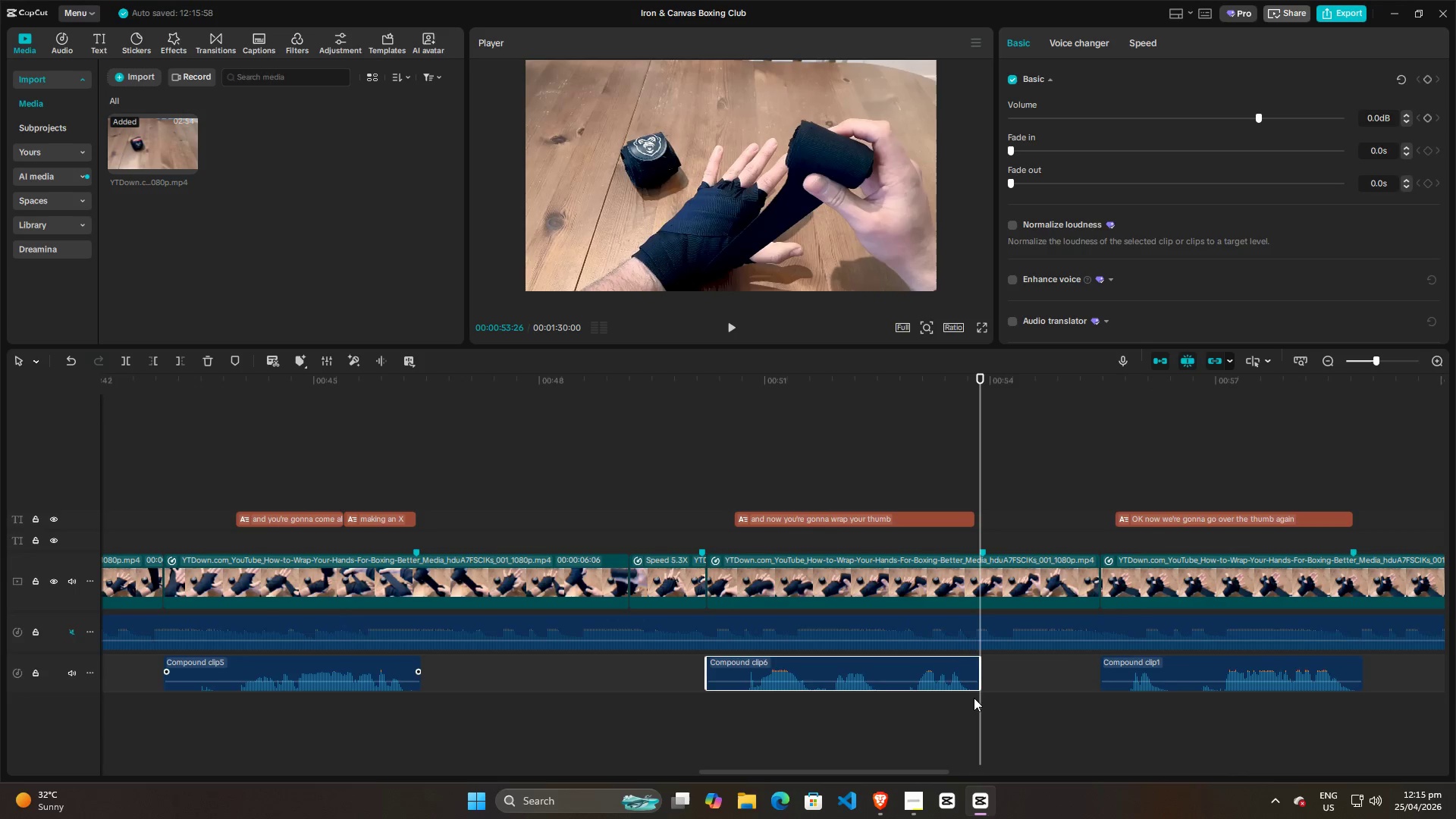 
key(Space)
 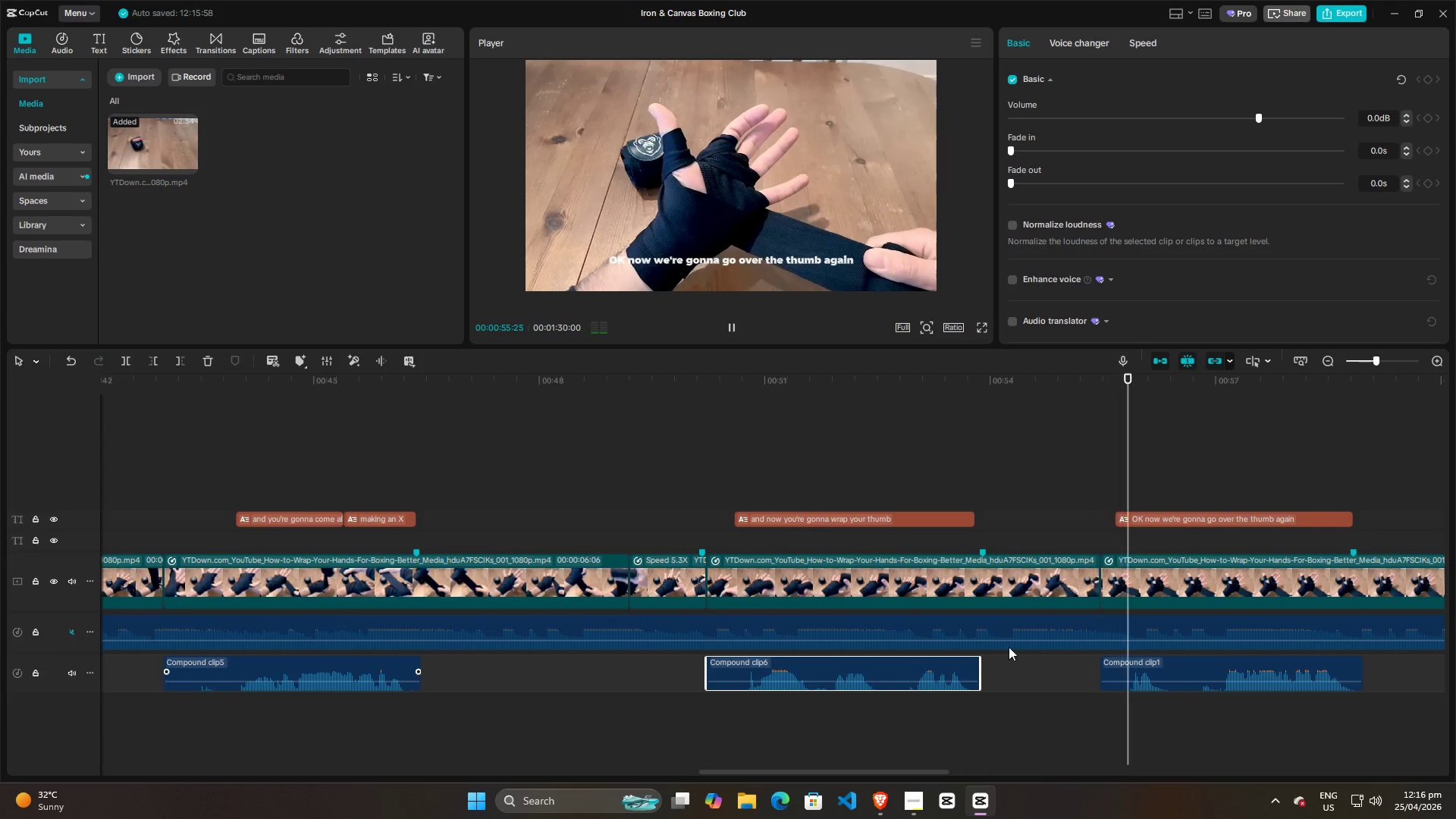 
hold_key(key=ControlLeft, duration=1.5)
 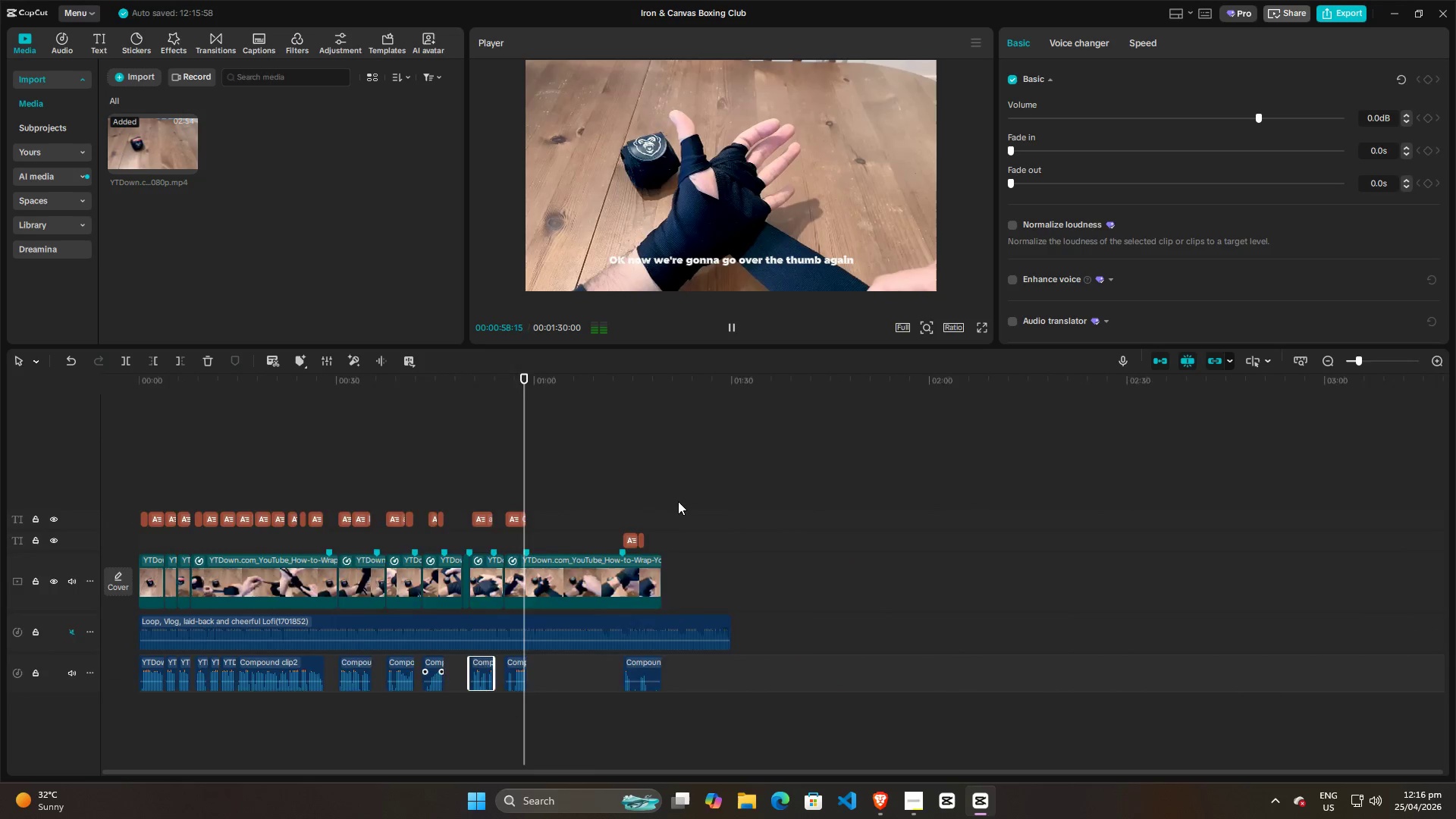 
hold_key(key=ControlLeft, duration=1.5)
 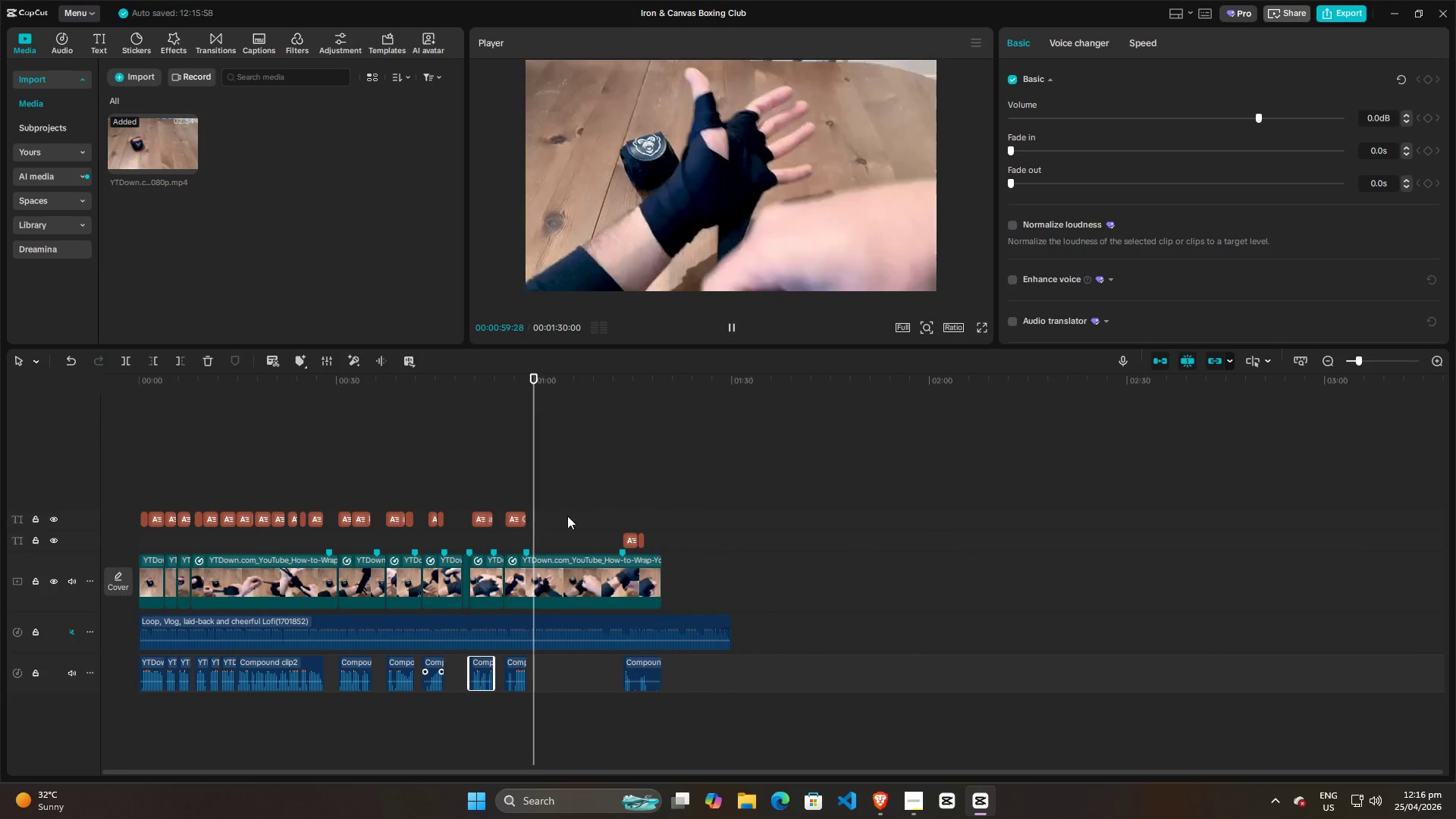 
scroll: coordinate [680, 501], scroll_direction: down, amount: 27.0
 